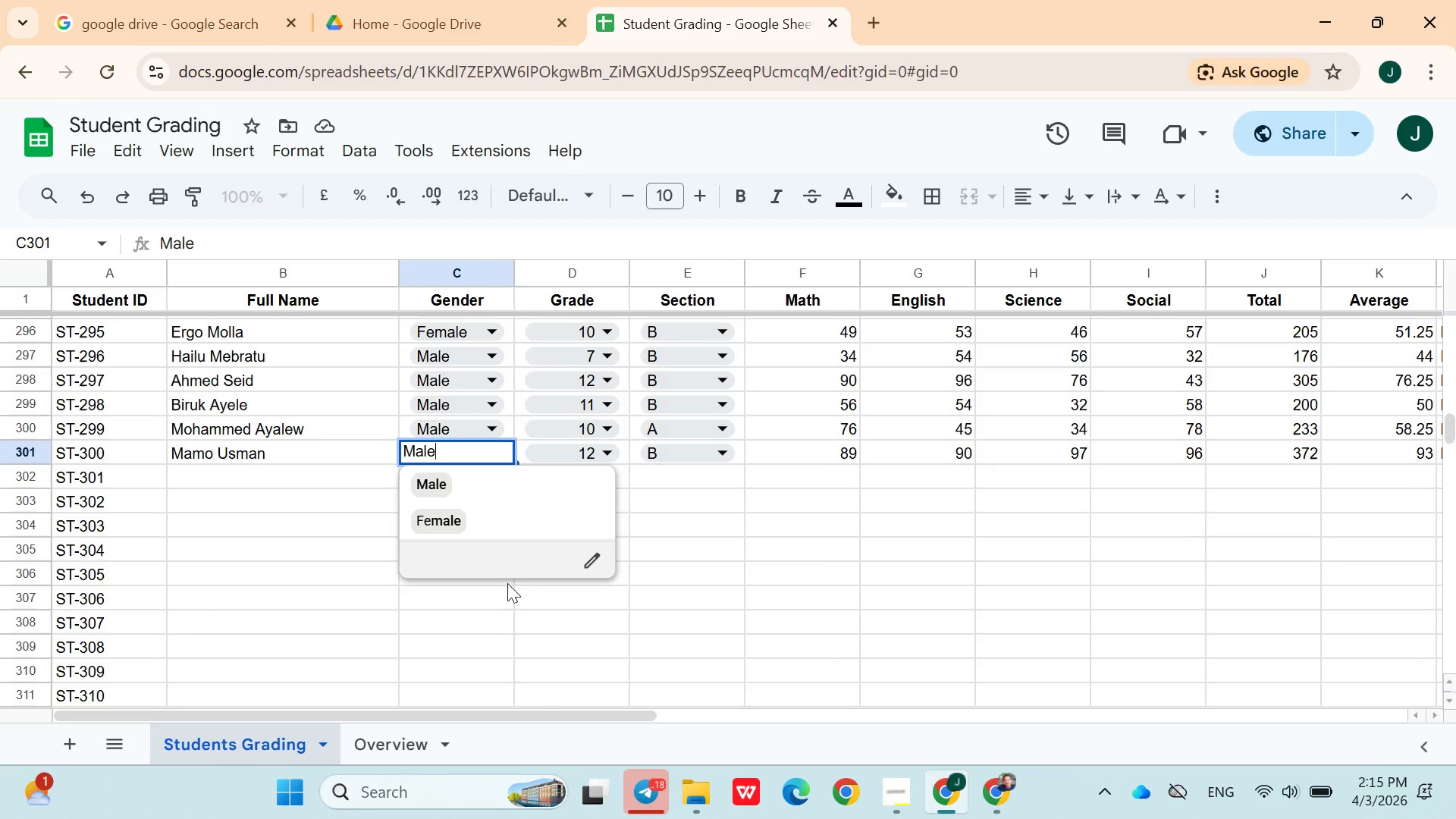 
left_click([500, 595])
 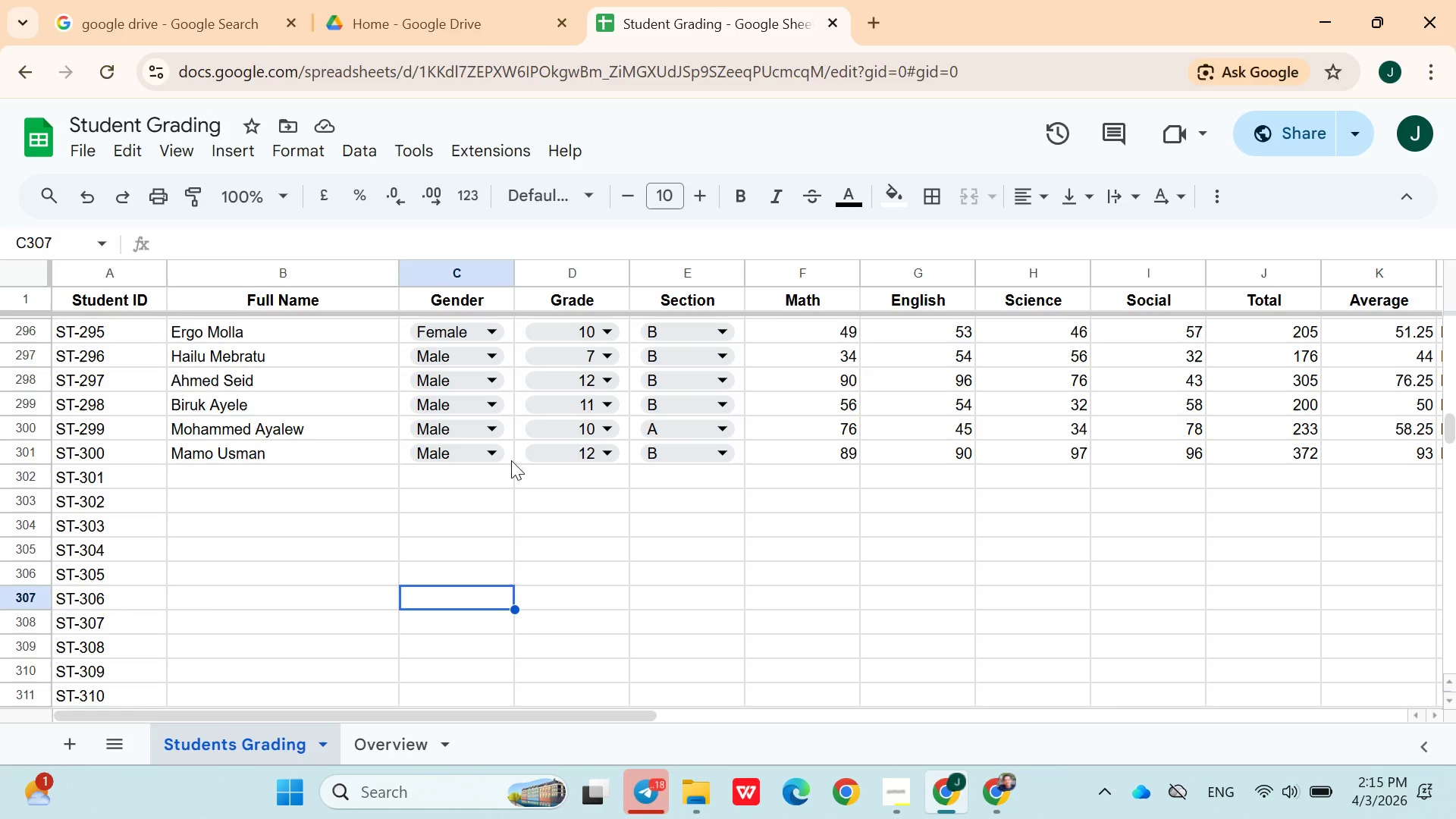 
left_click([511, 460])
 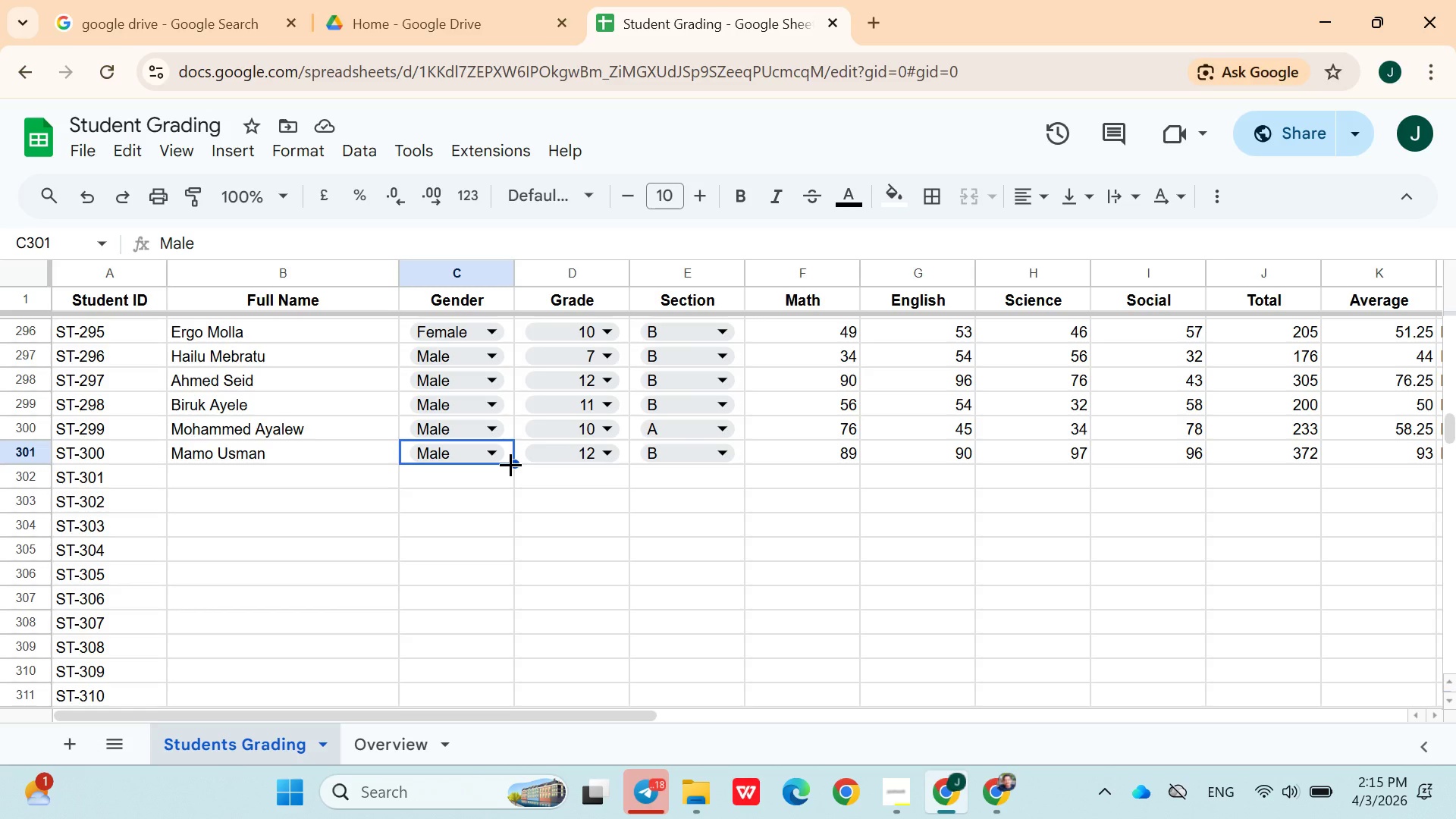 
left_click_drag(start_coordinate=[510, 464], to_coordinate=[486, 598])
 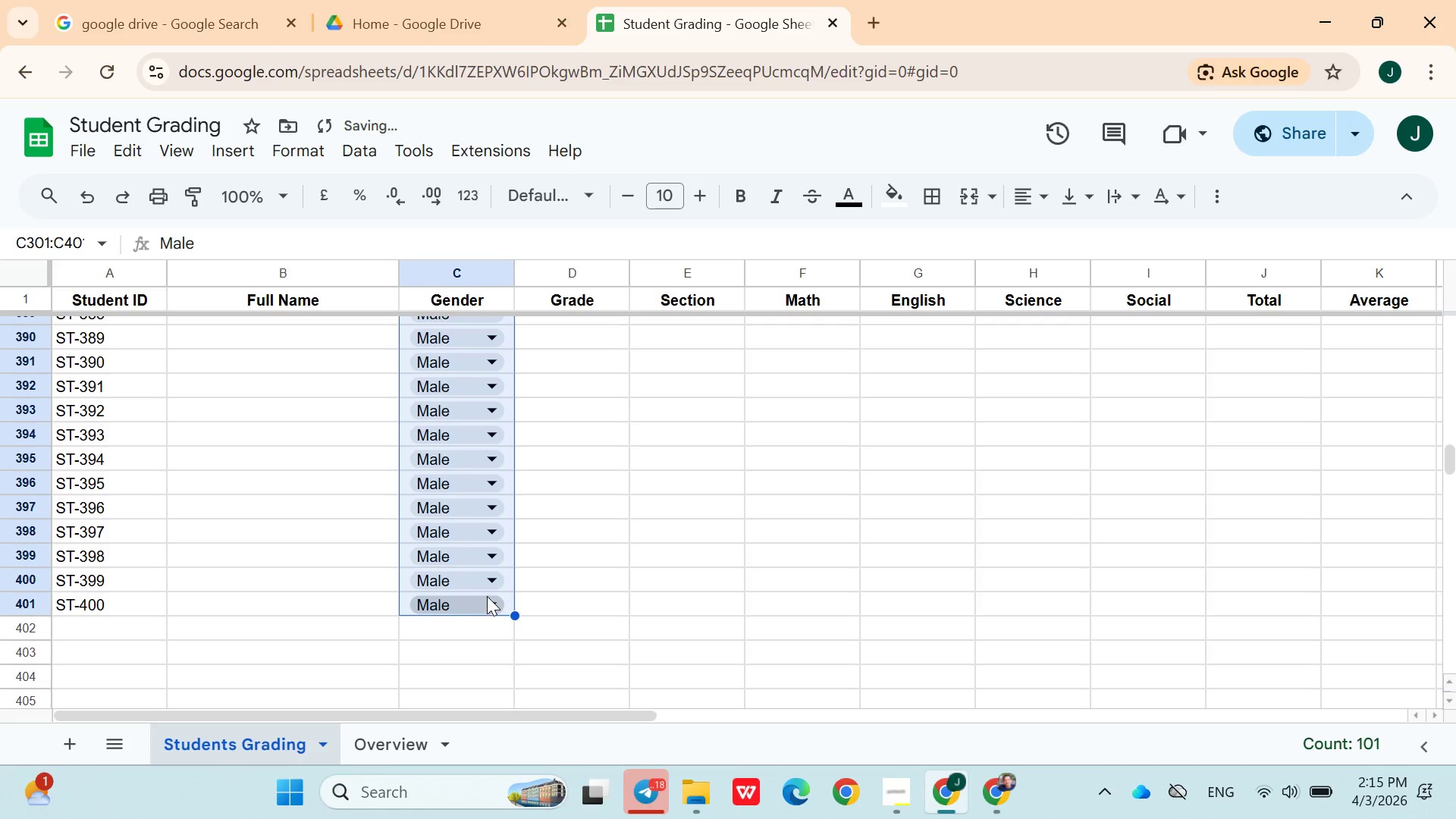 
scroll: coordinate [504, 536], scroll_direction: down, amount: 21.0
 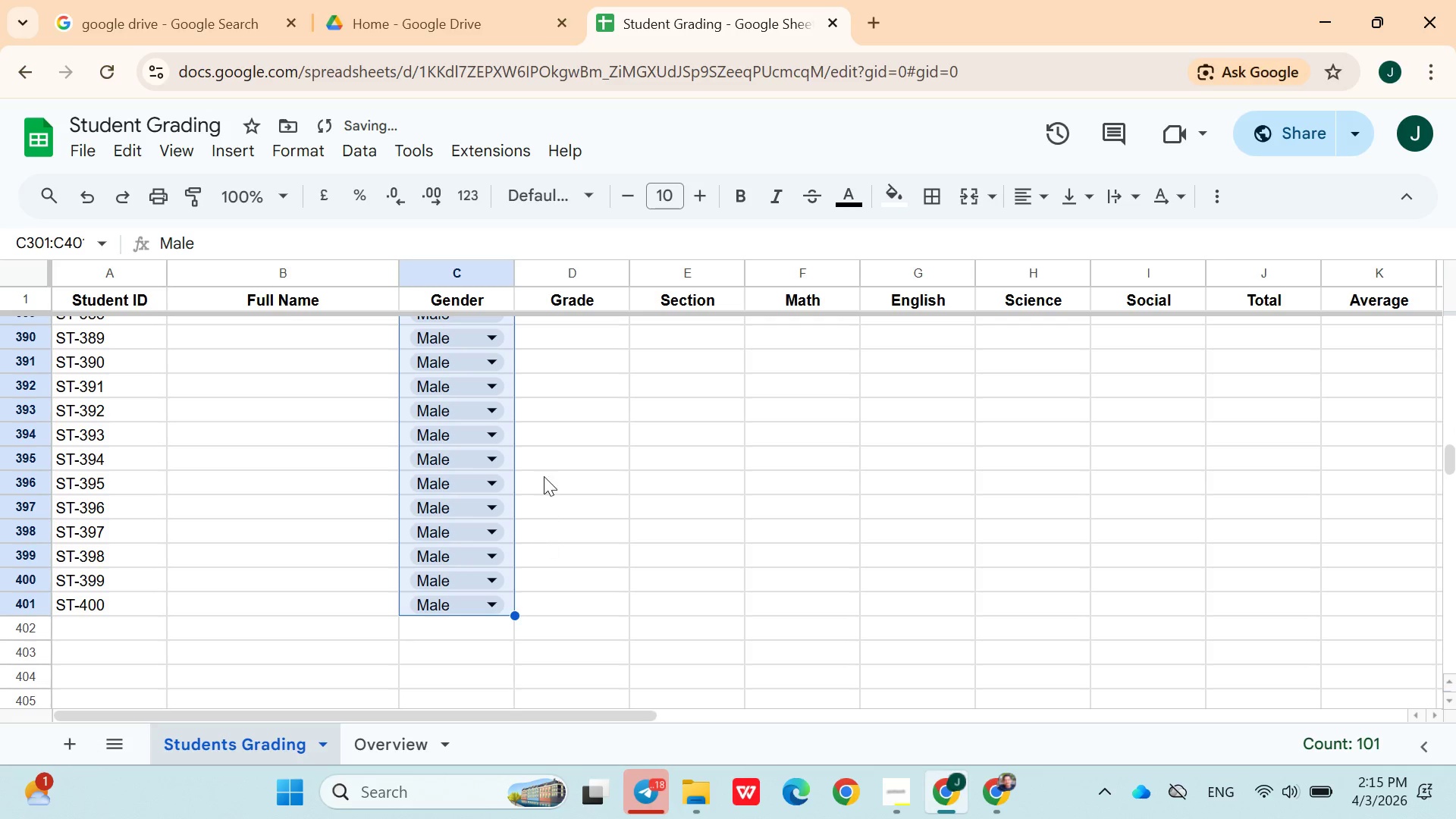 
left_click([551, 528])
 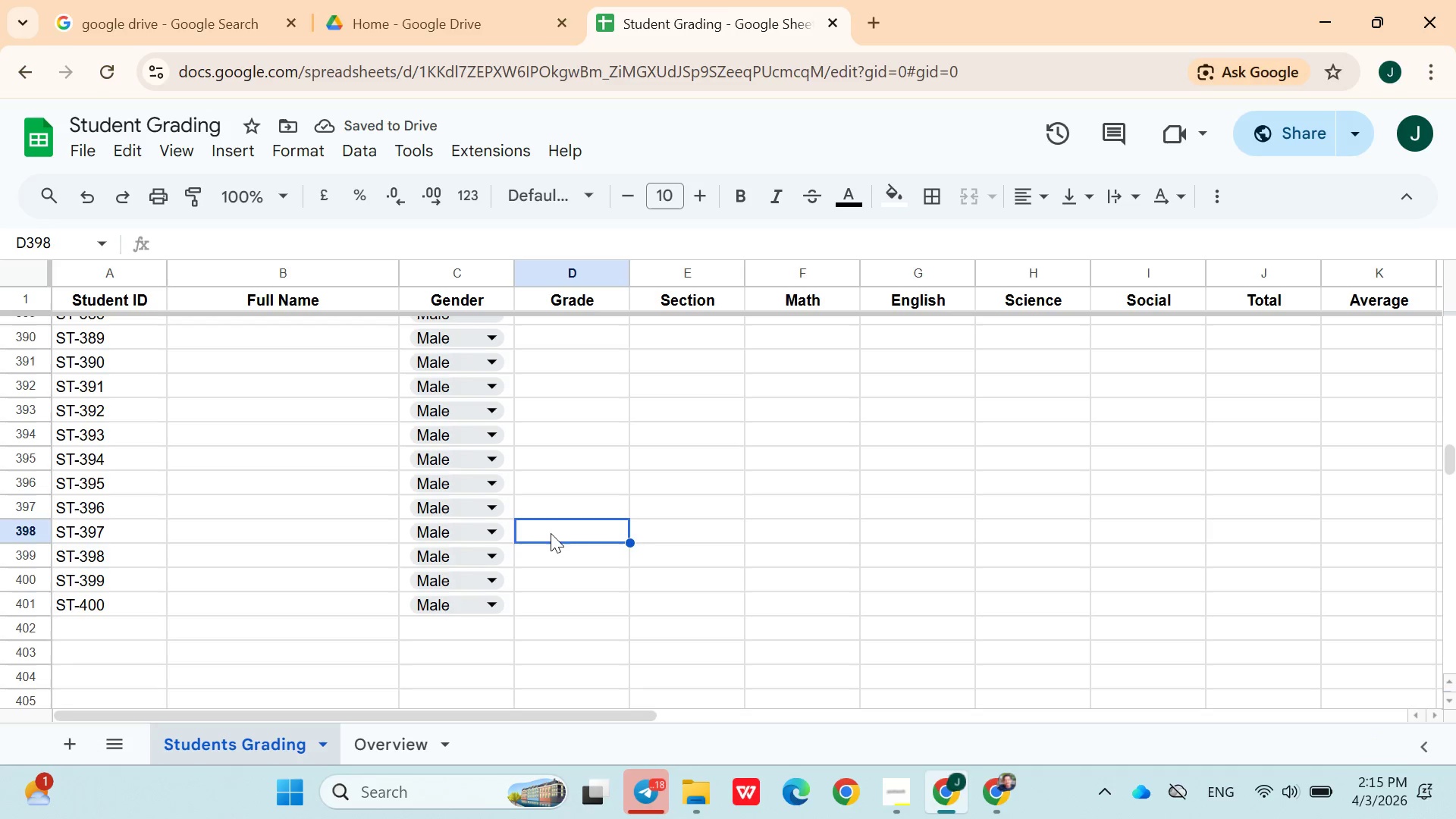 
scroll: coordinate [553, 536], scroll_direction: up, amount: 21.0
 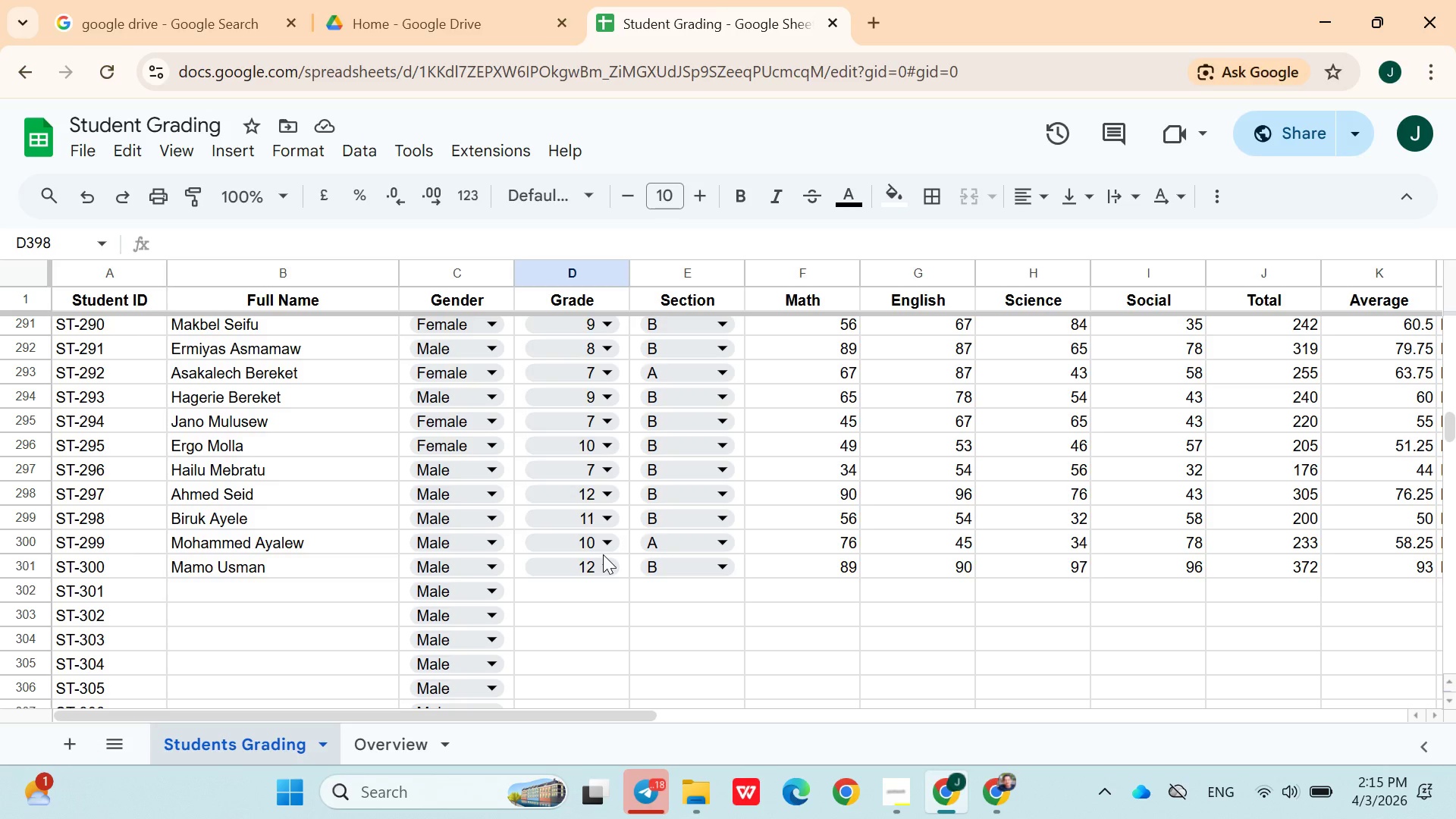 
wait(6.48)
 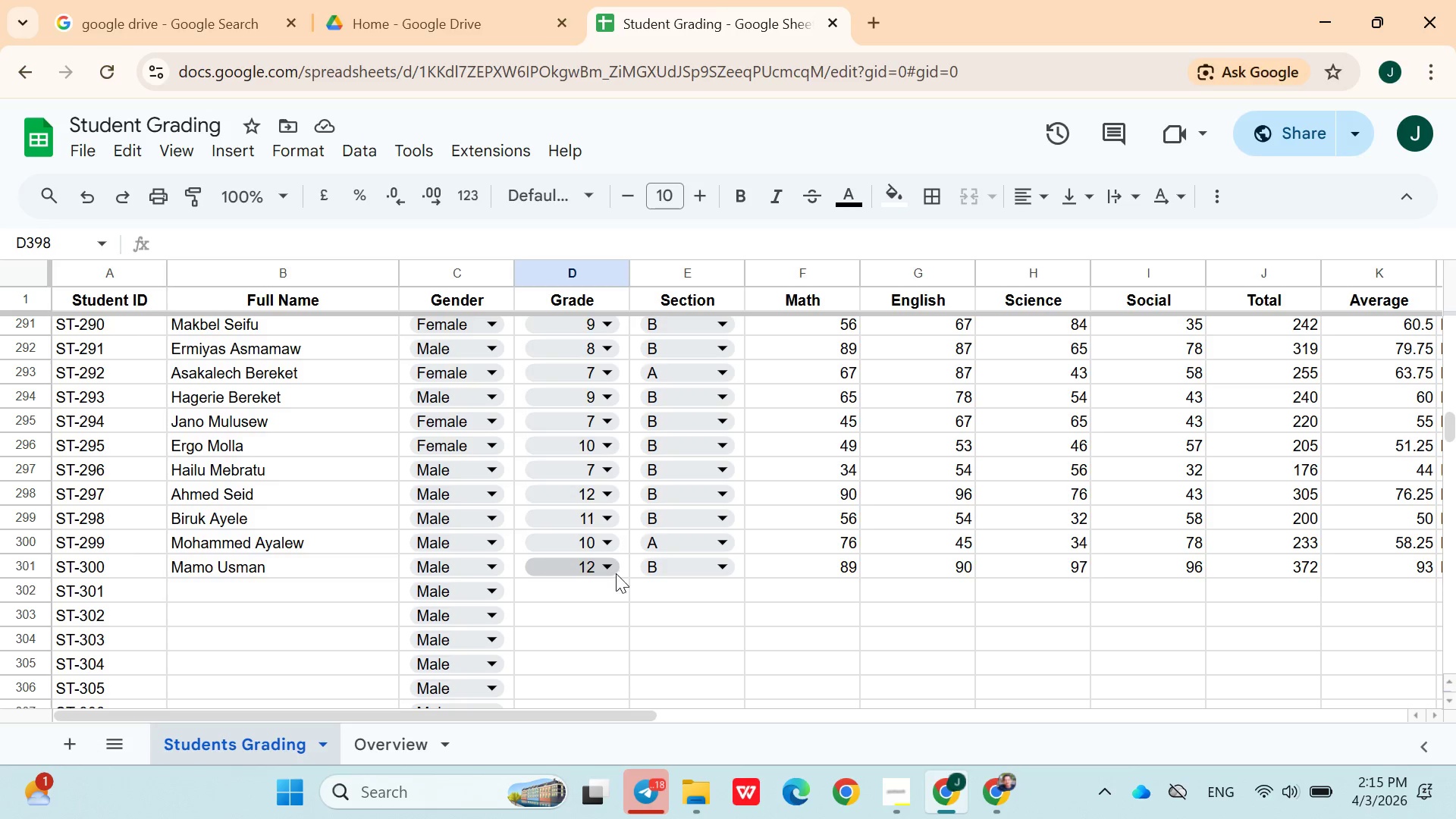 
left_click([623, 576])
 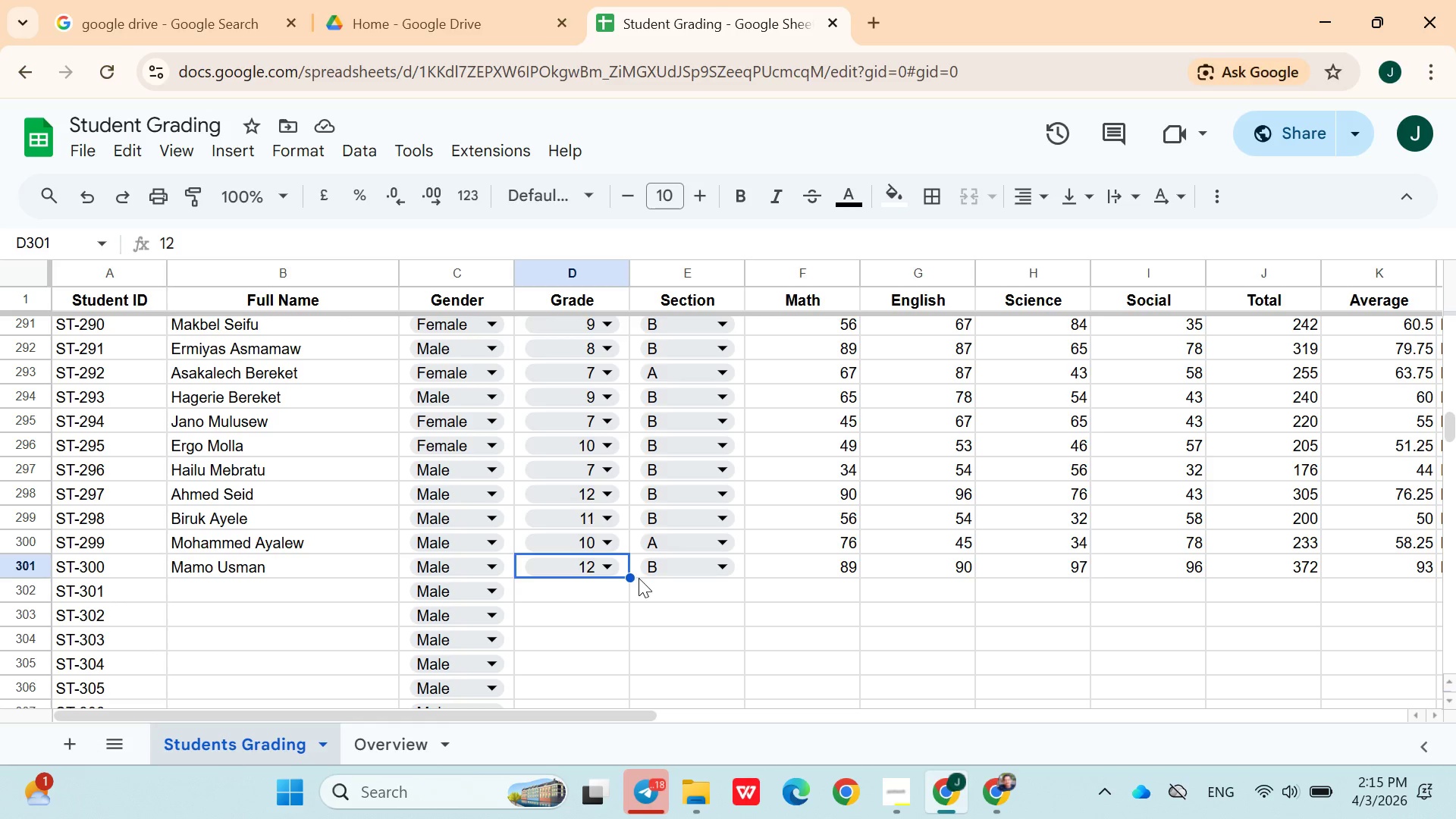 
left_click_drag(start_coordinate=[627, 576], to_coordinate=[564, 379])
 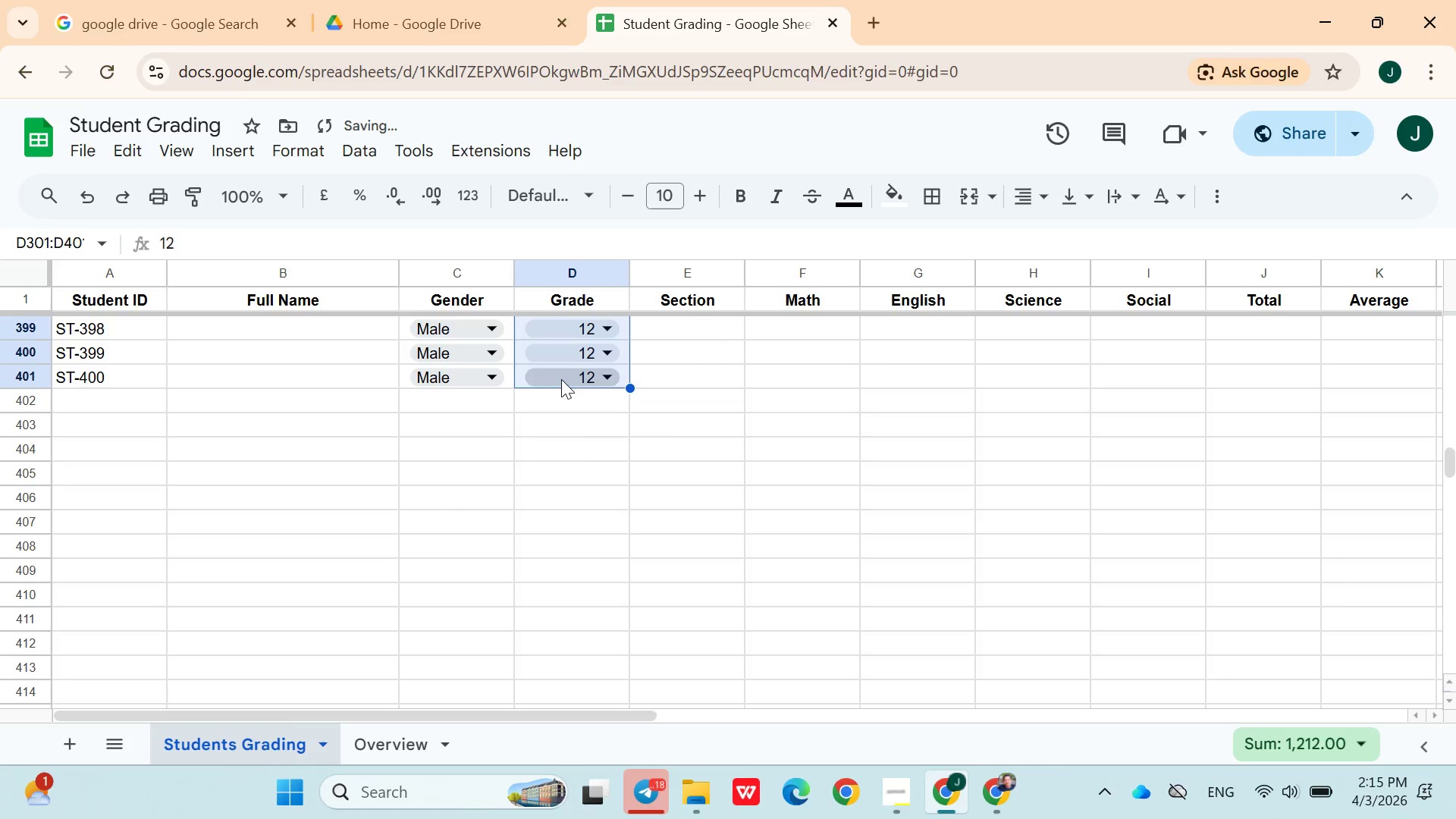 
scroll: coordinate [623, 662], scroll_direction: down, amount: 22.0
 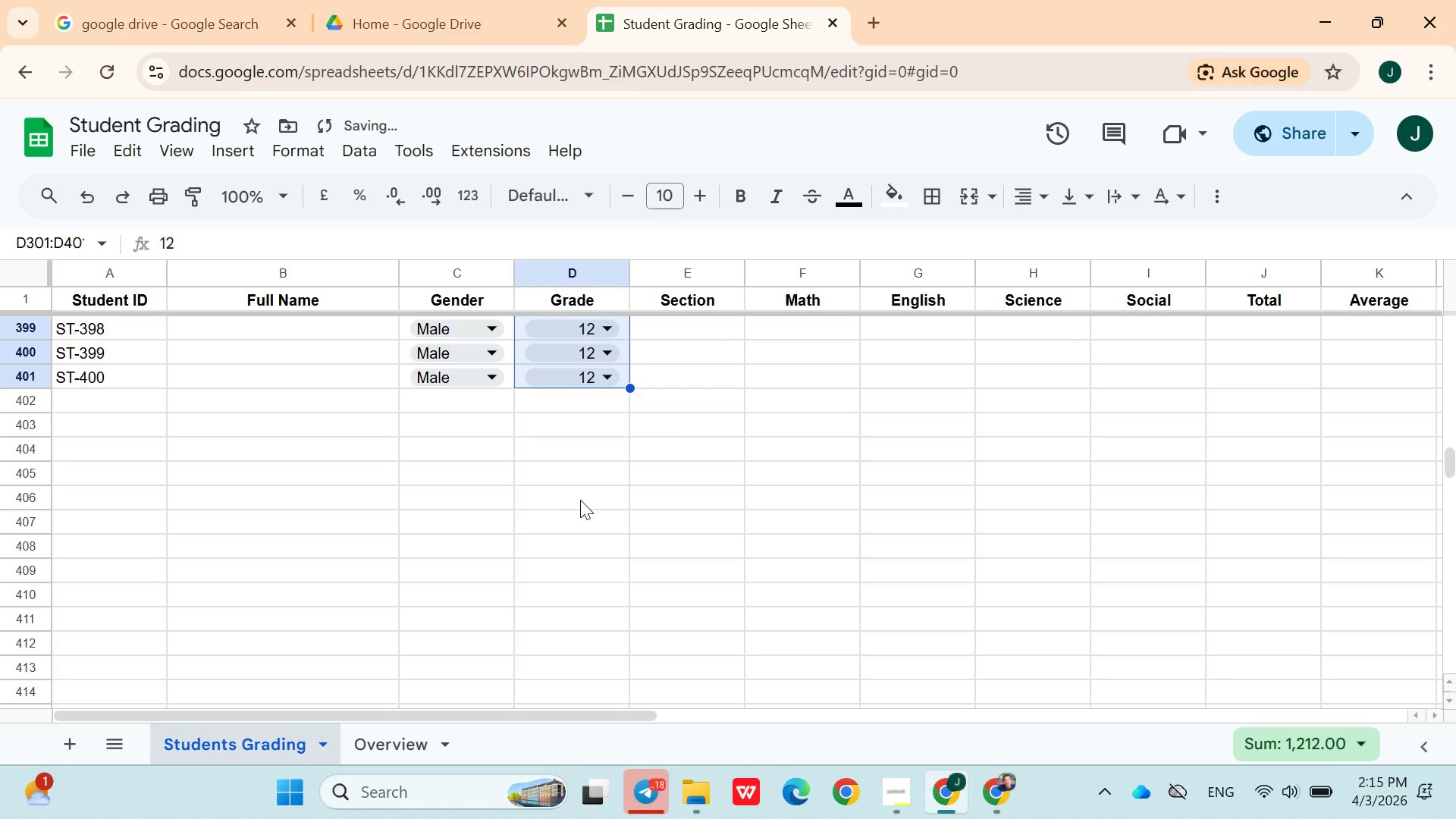 
left_click_drag(start_coordinate=[568, 496], to_coordinate=[674, 460])
 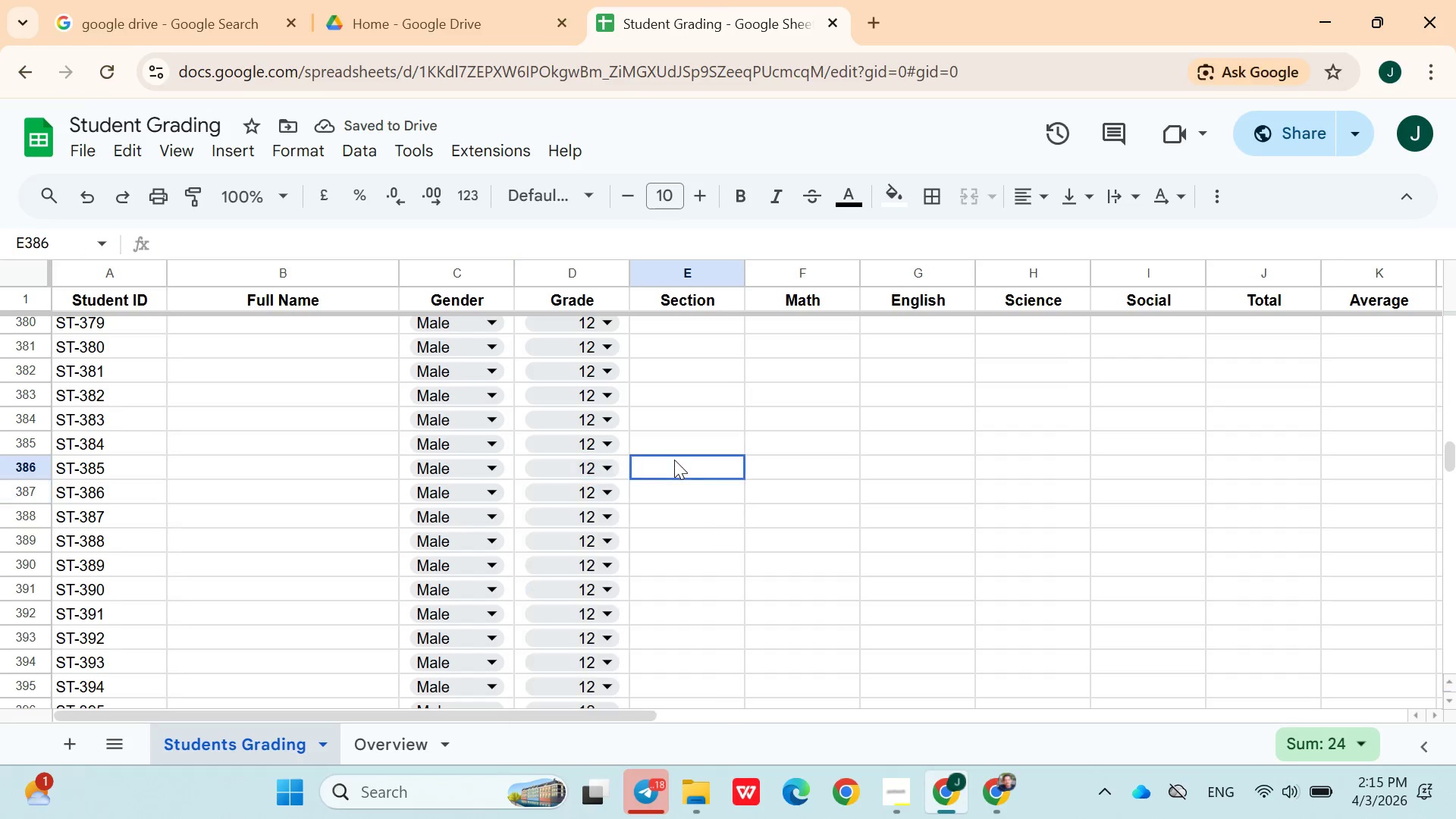 
scroll: coordinate [575, 534], scroll_direction: up, amount: 7.0
 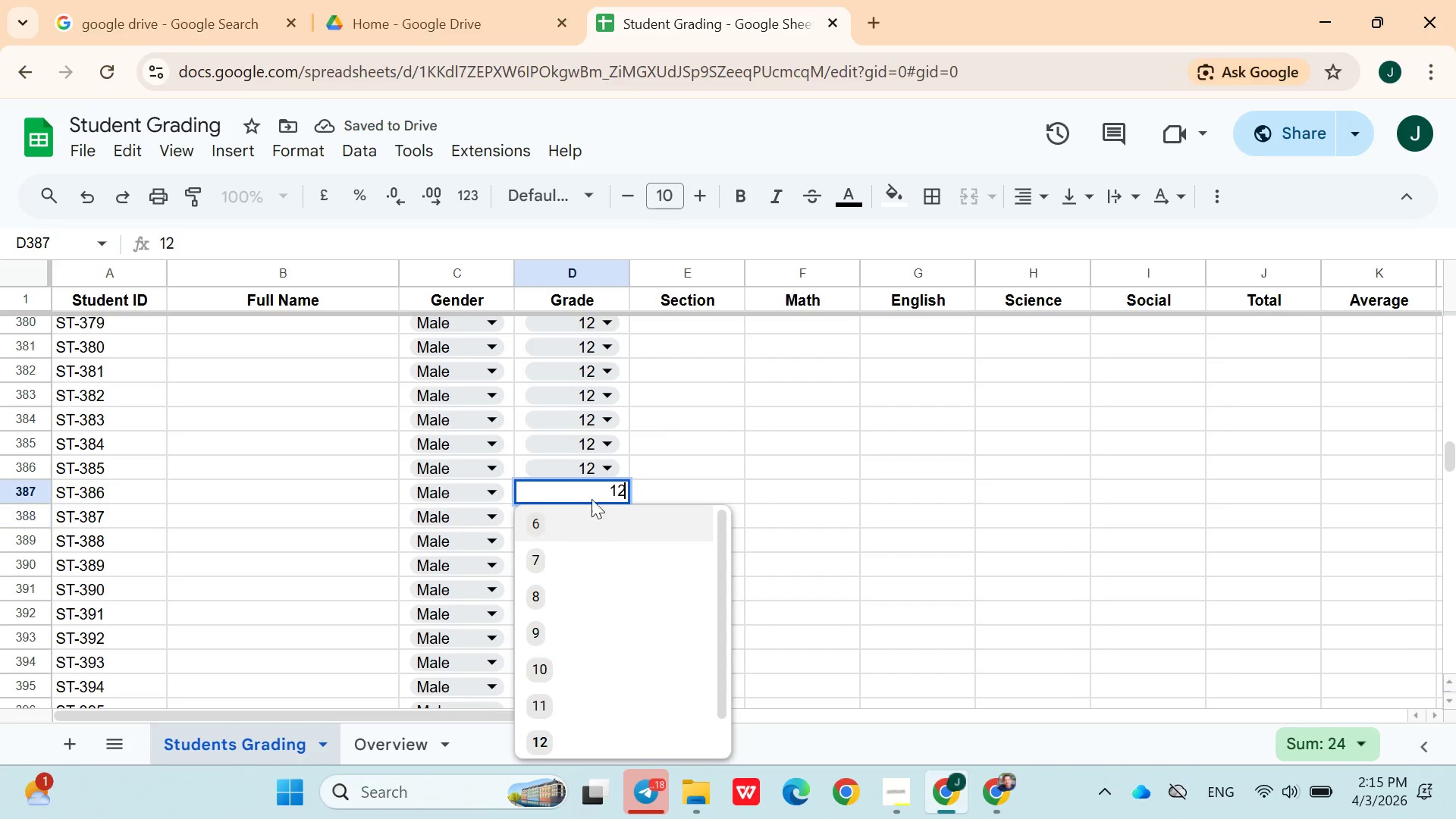 
left_click([674, 460])
 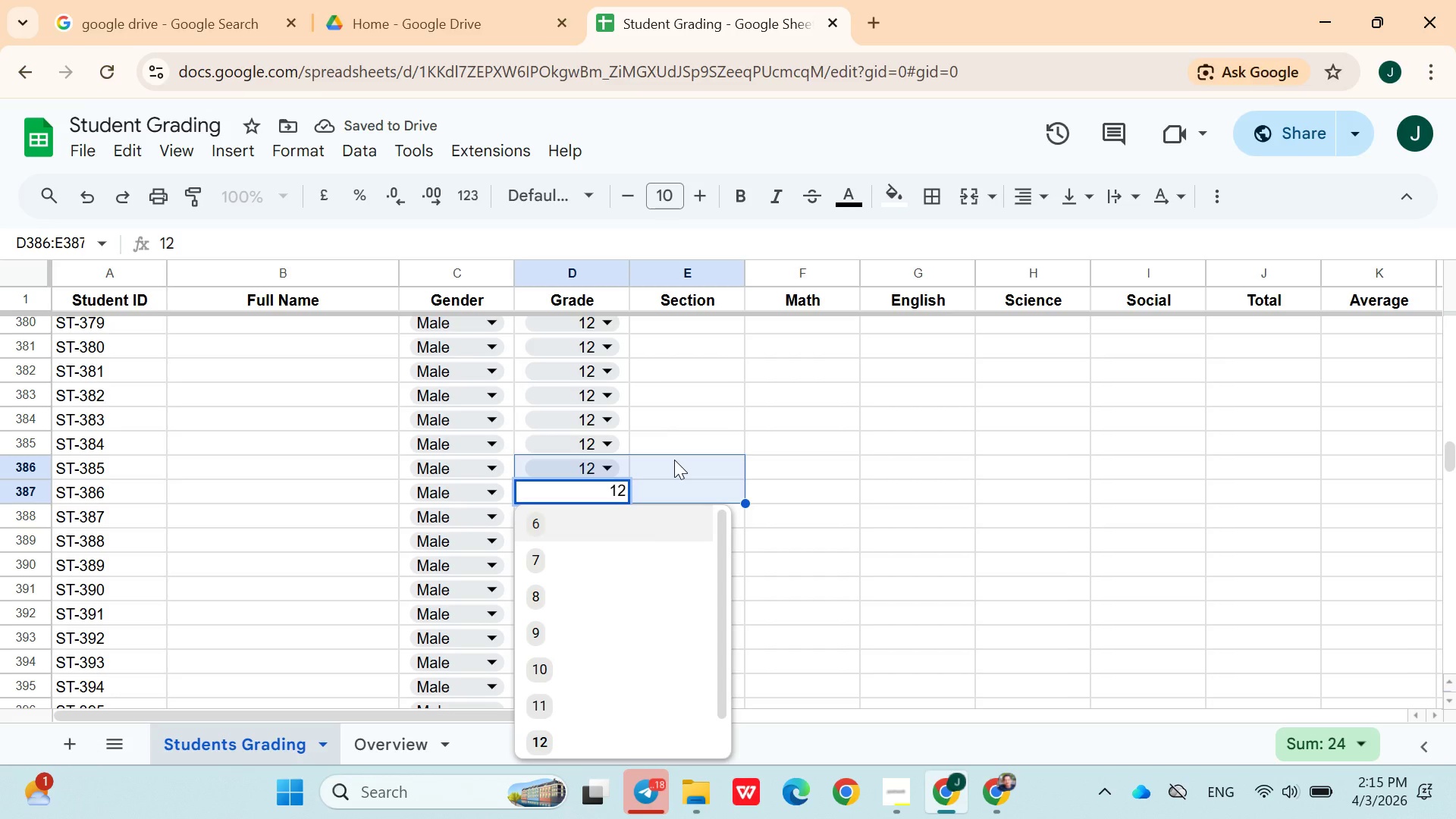 
left_click([674, 460])
 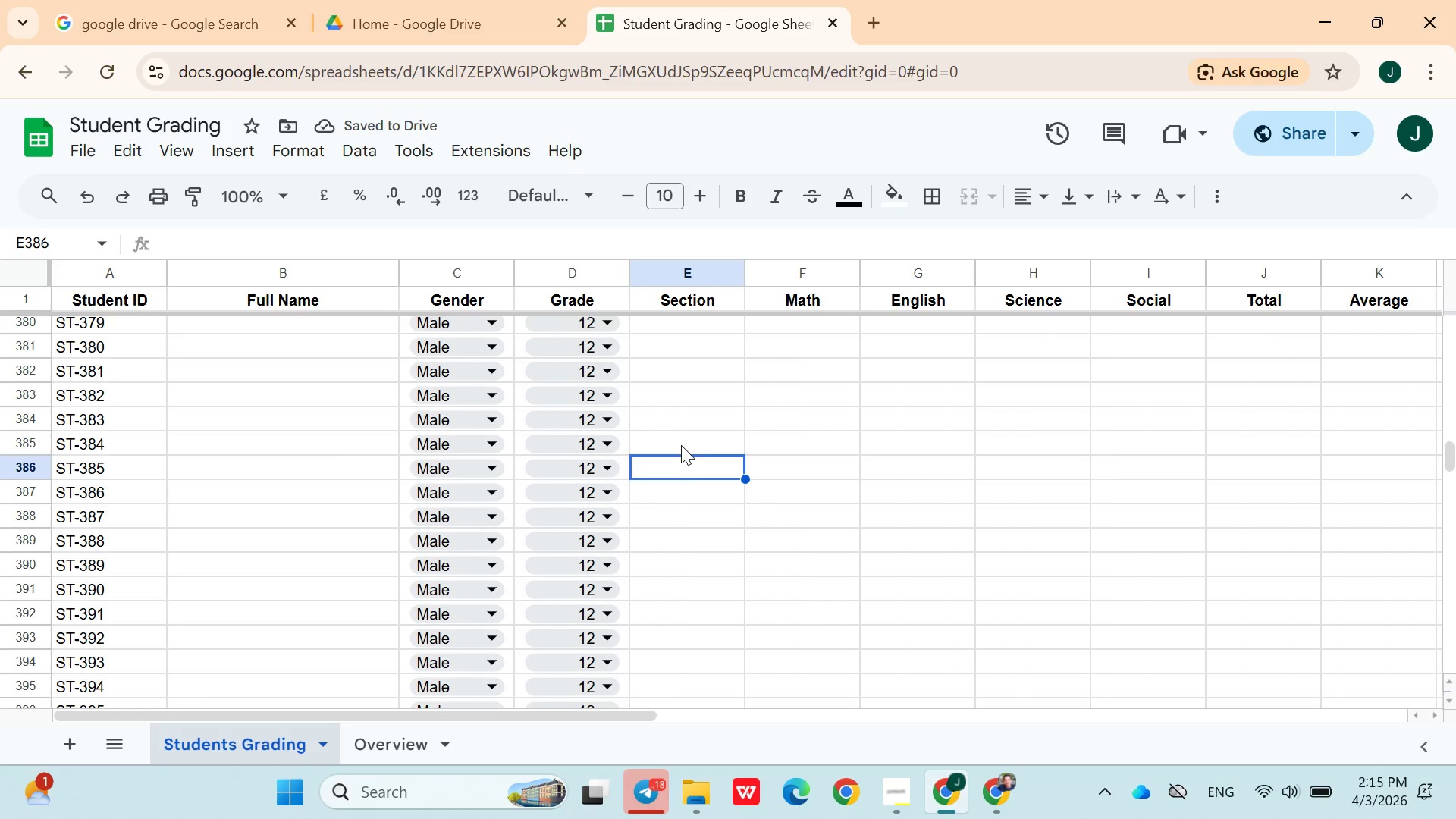 
scroll: coordinate [682, 457], scroll_direction: up, amount: 19.0
 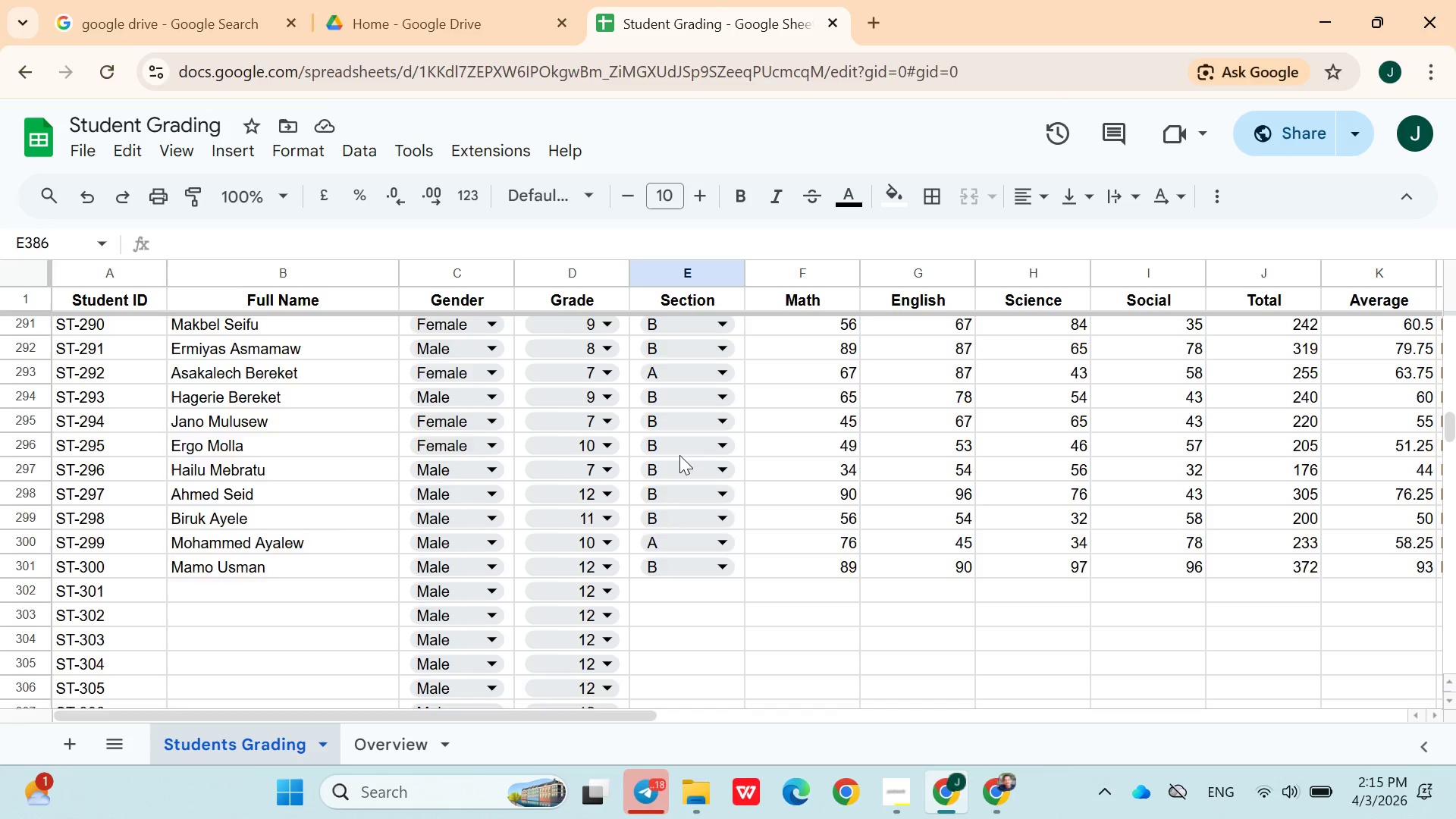 
scroll: coordinate [679, 455], scroll_direction: down, amount: 1.0
 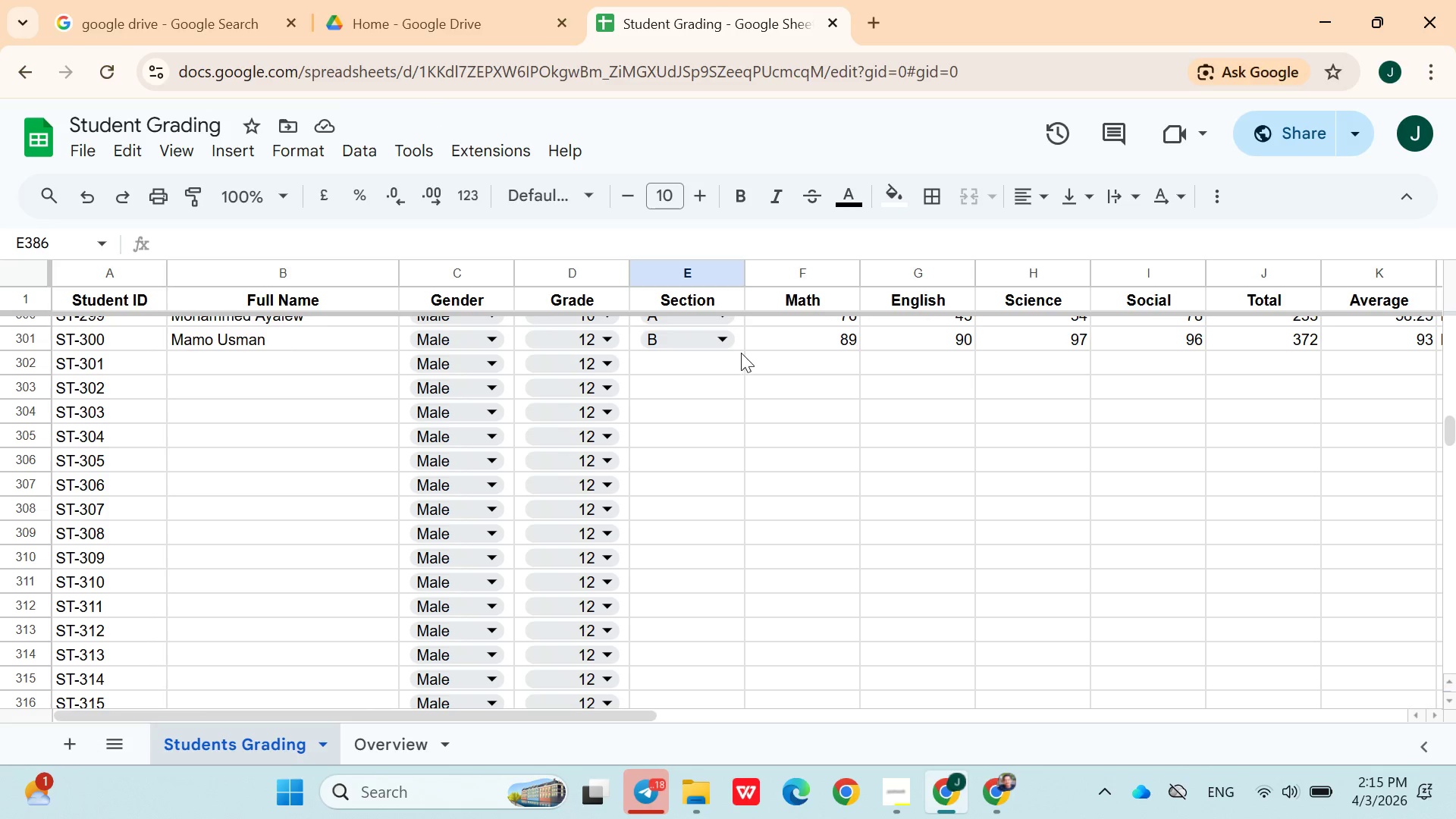 
left_click([742, 353])
 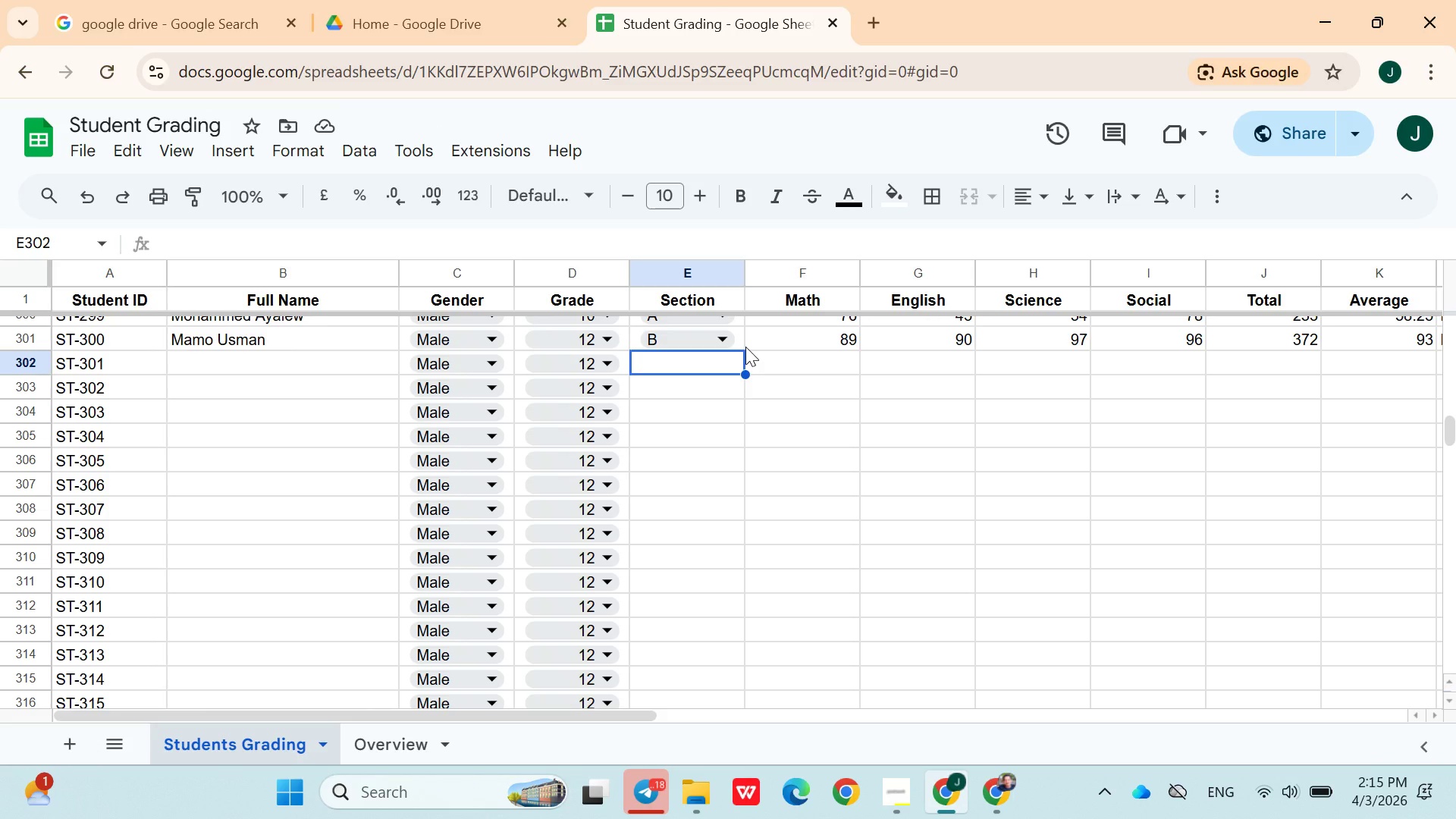 
left_click([756, 353])
 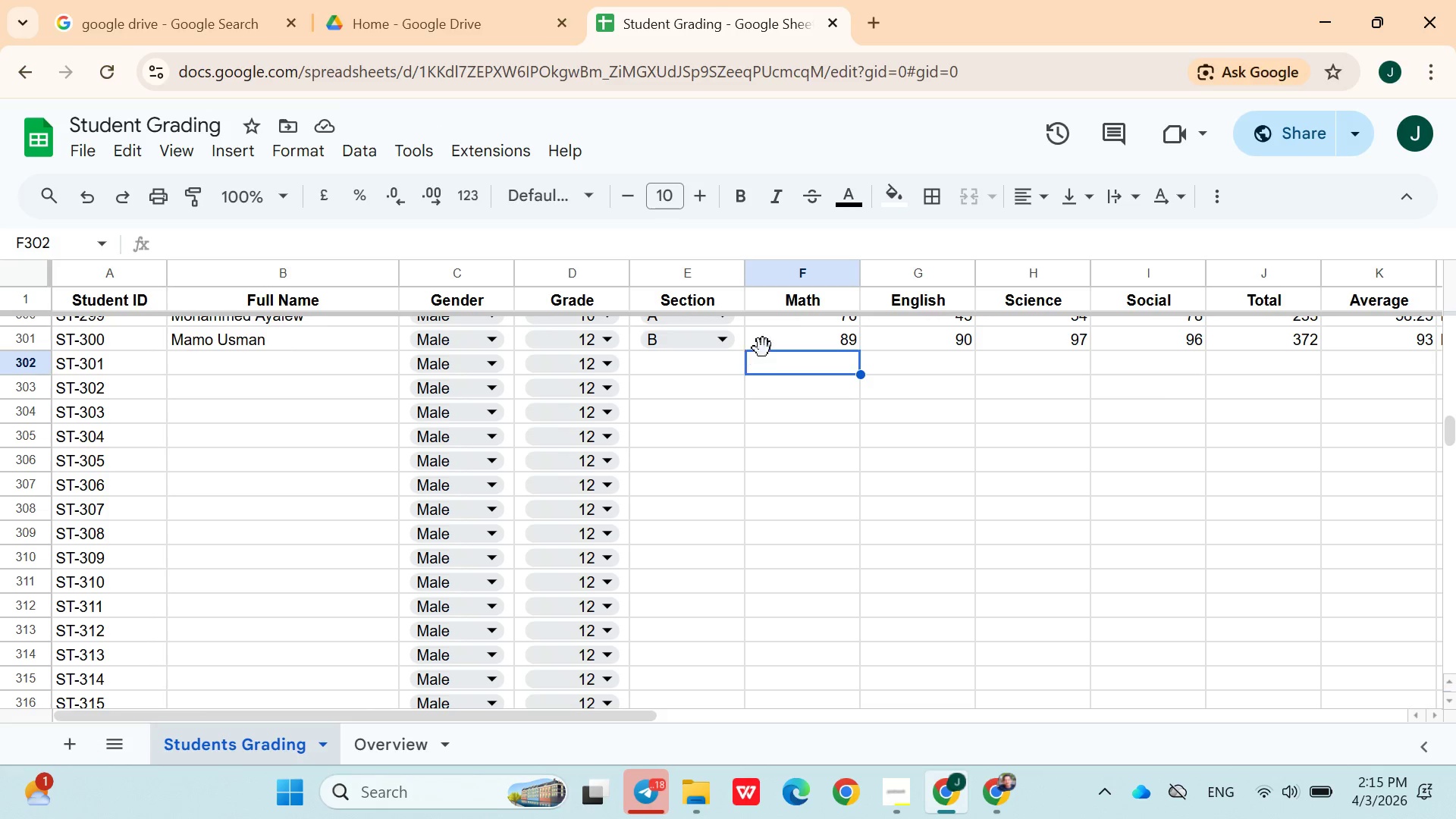 
left_click([763, 348])
 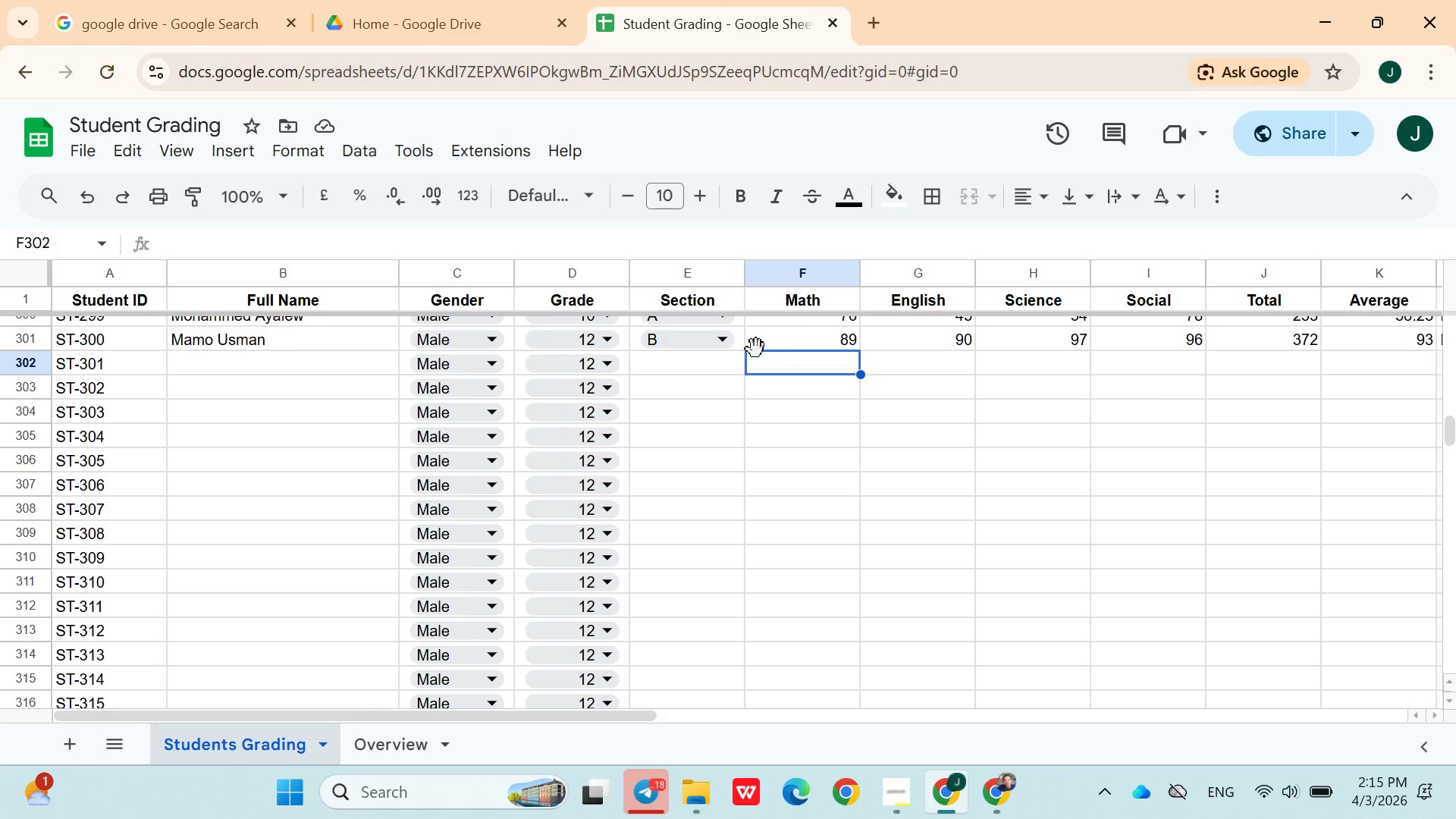 
left_click([725, 369])
 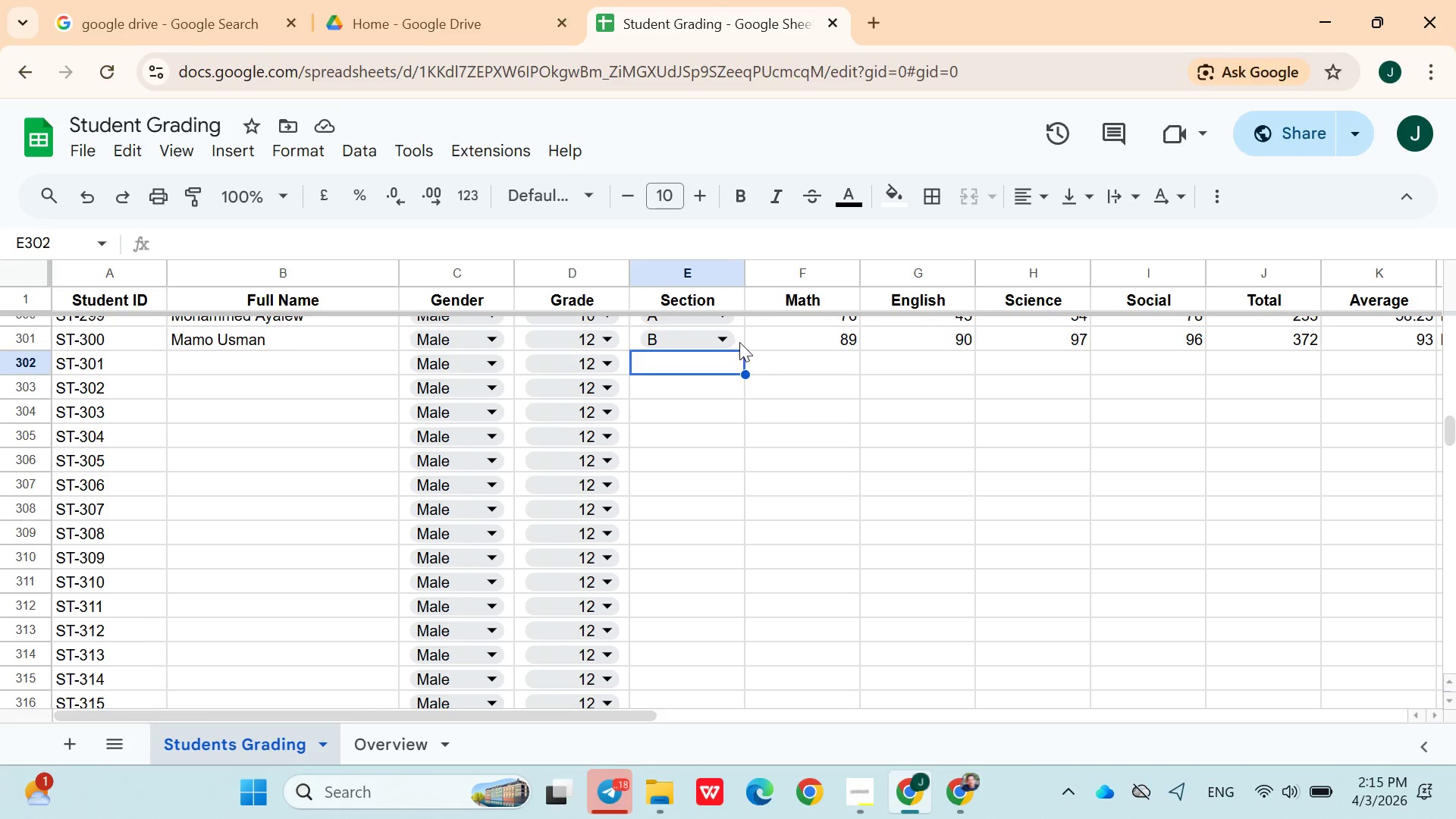 
left_click([740, 337])
 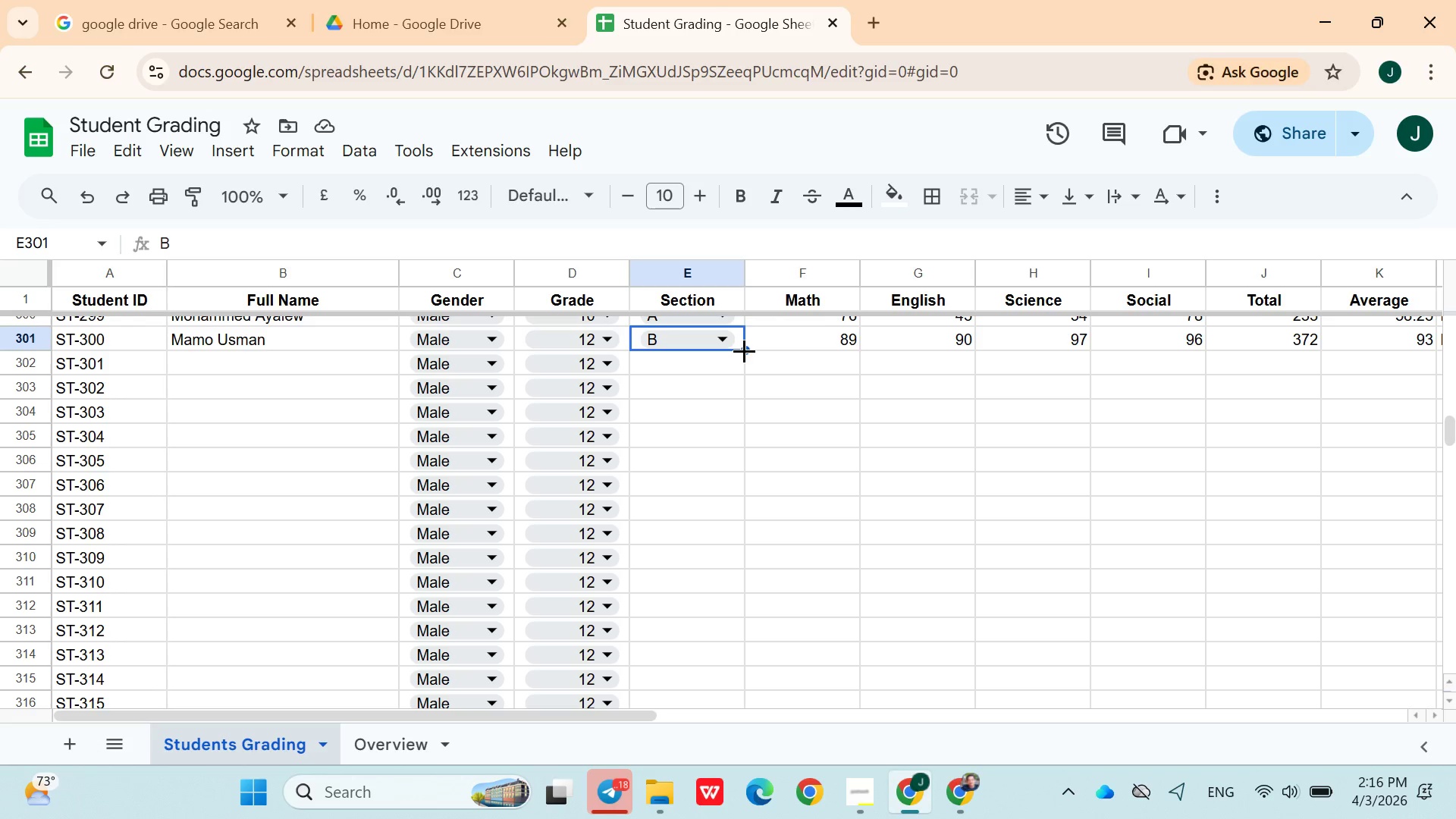 
left_click_drag(start_coordinate=[744, 350], to_coordinate=[652, 406])
 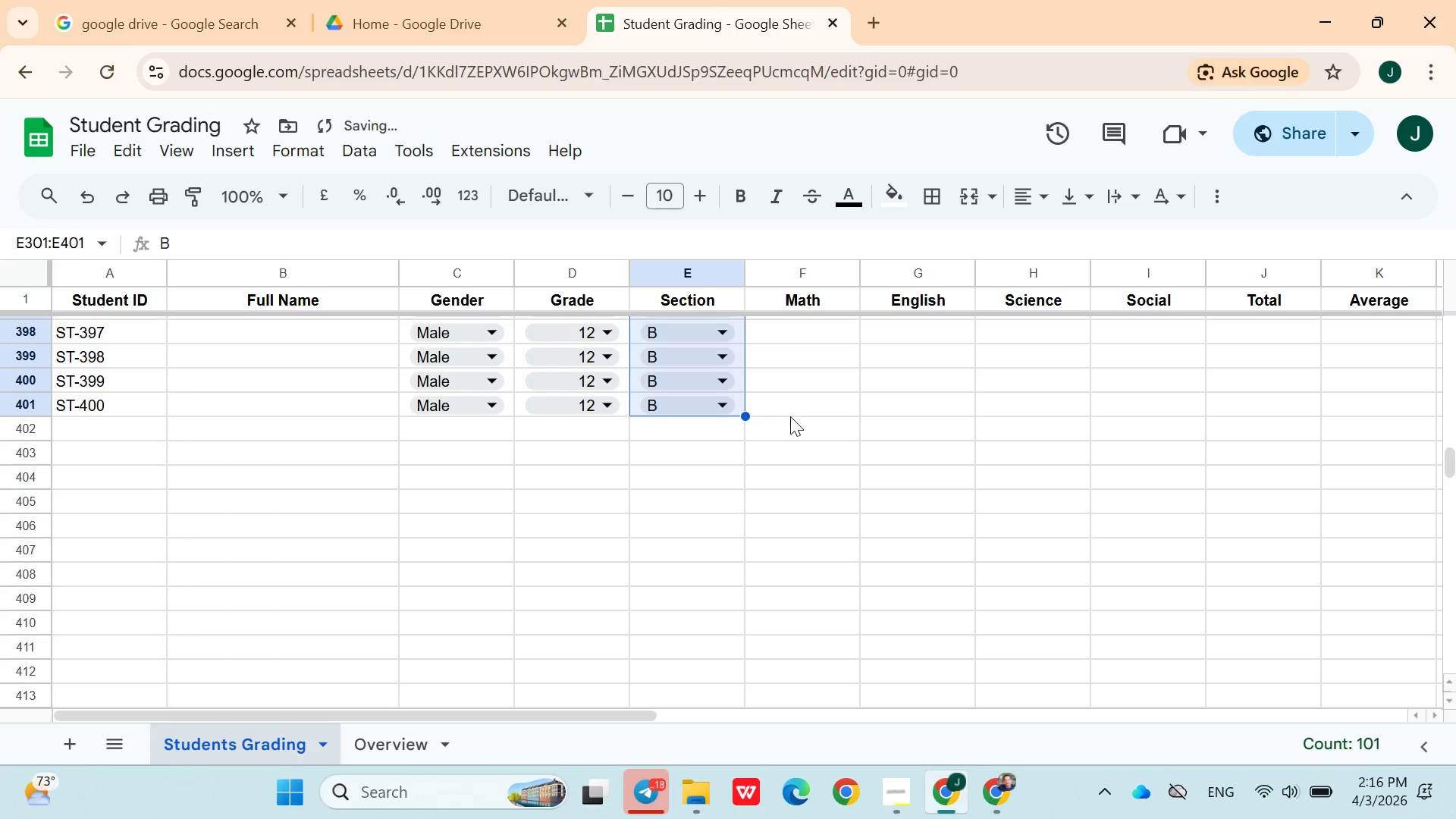 
left_click([793, 411])
 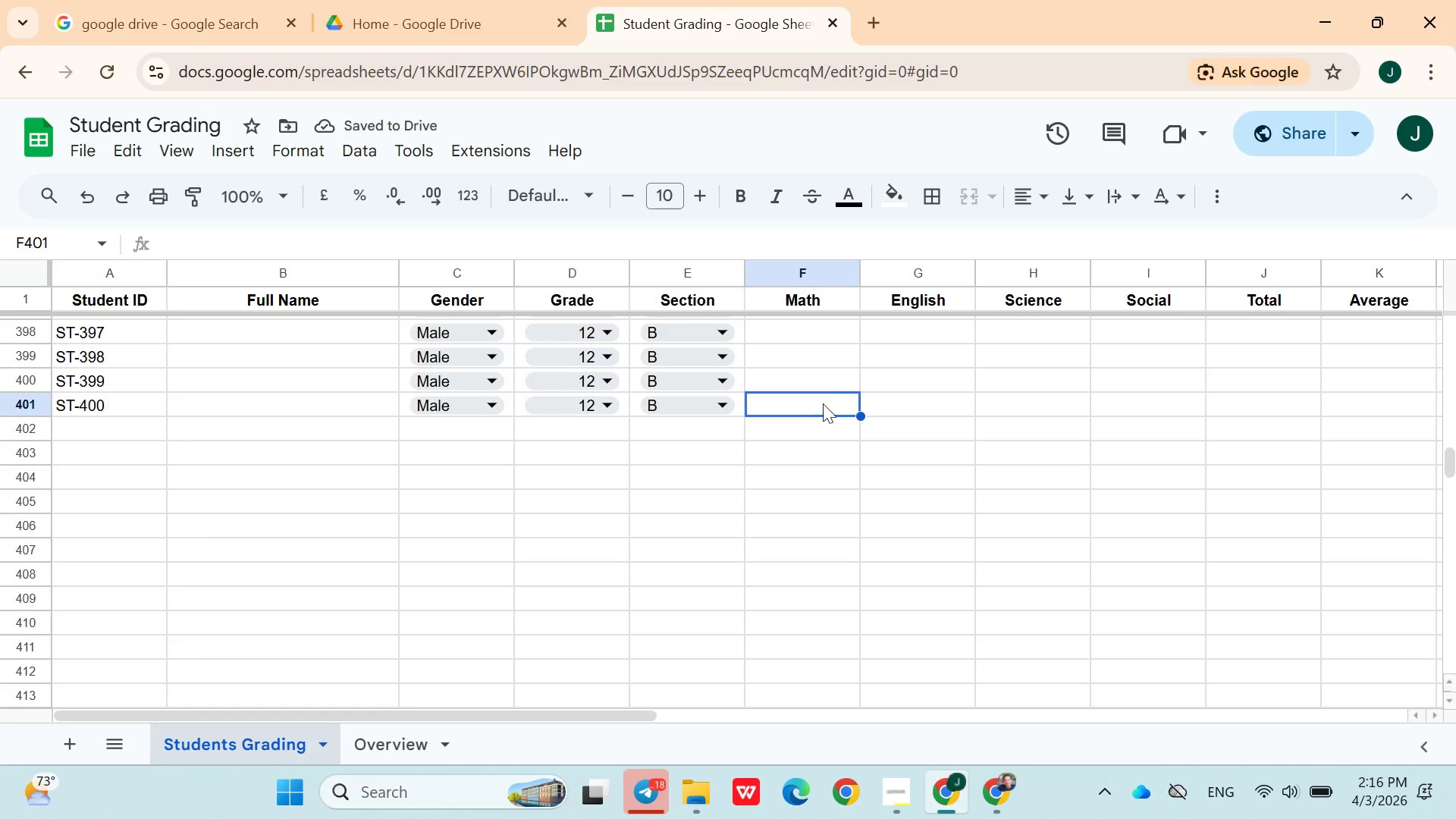 
scroll: coordinate [787, 479], scroll_direction: up, amount: 23.0
 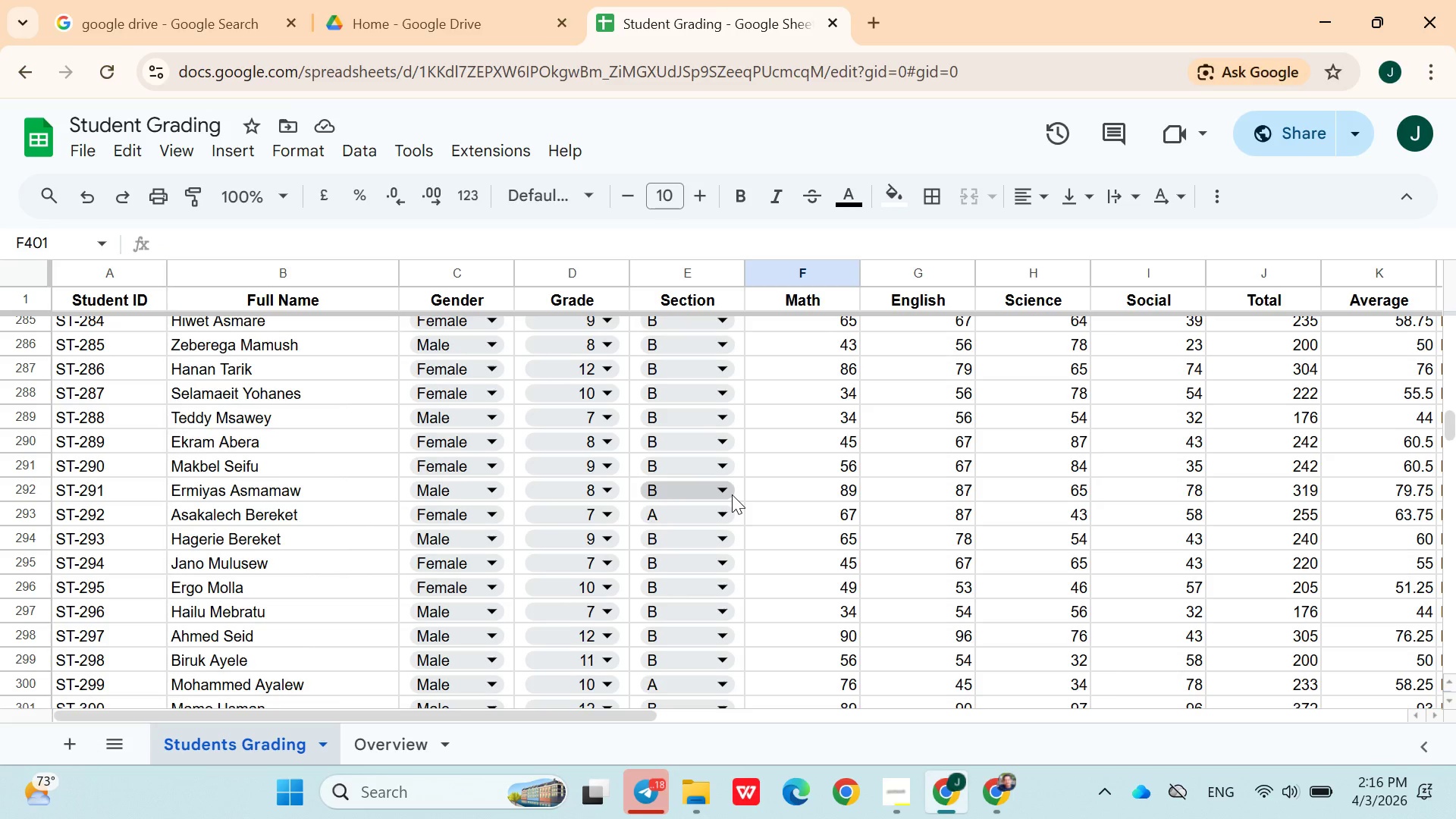 
scroll: coordinate [732, 494], scroll_direction: down, amount: 2.0
 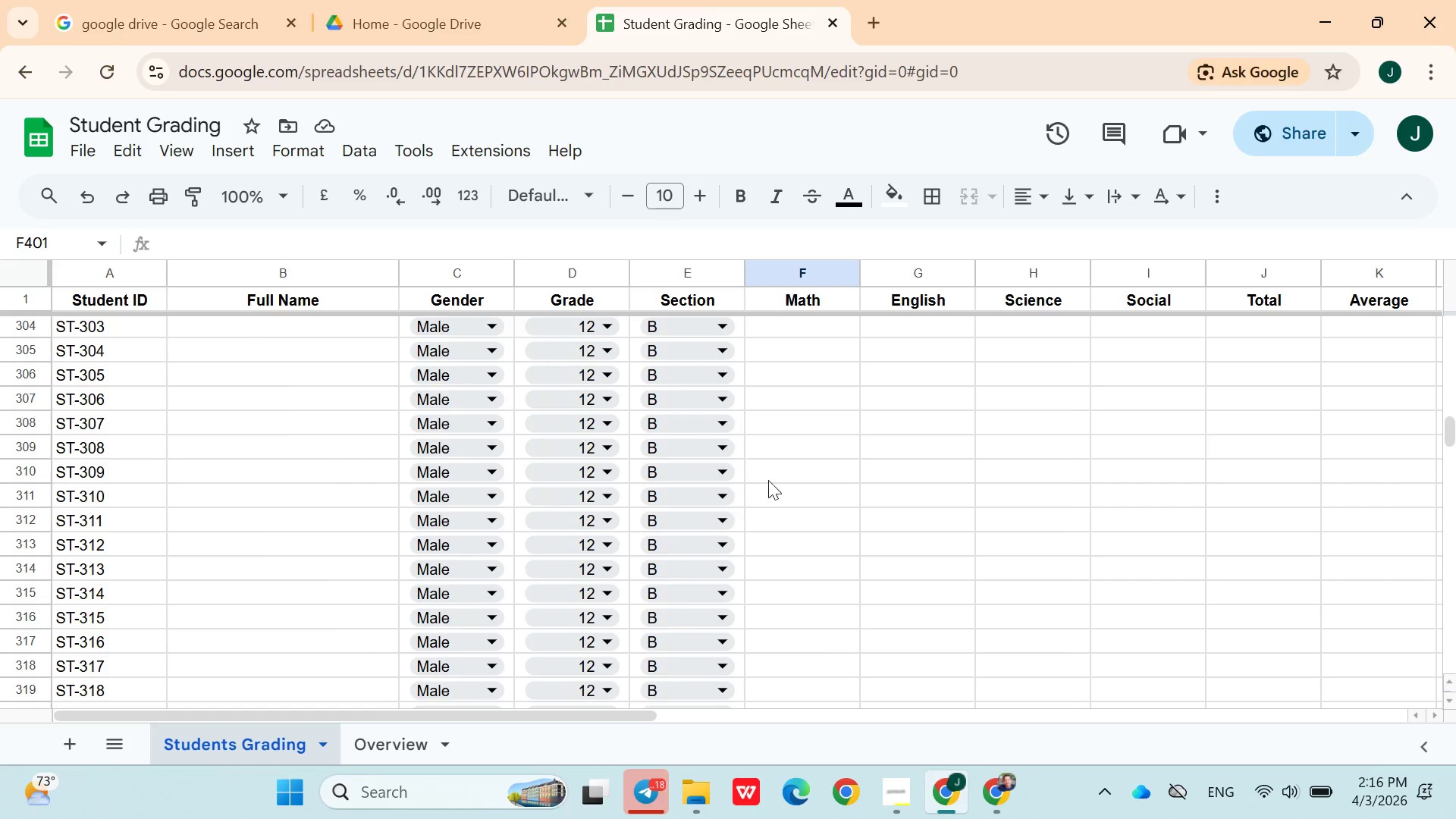 
scroll: coordinate [797, 464], scroll_direction: none, amount: 0.0
 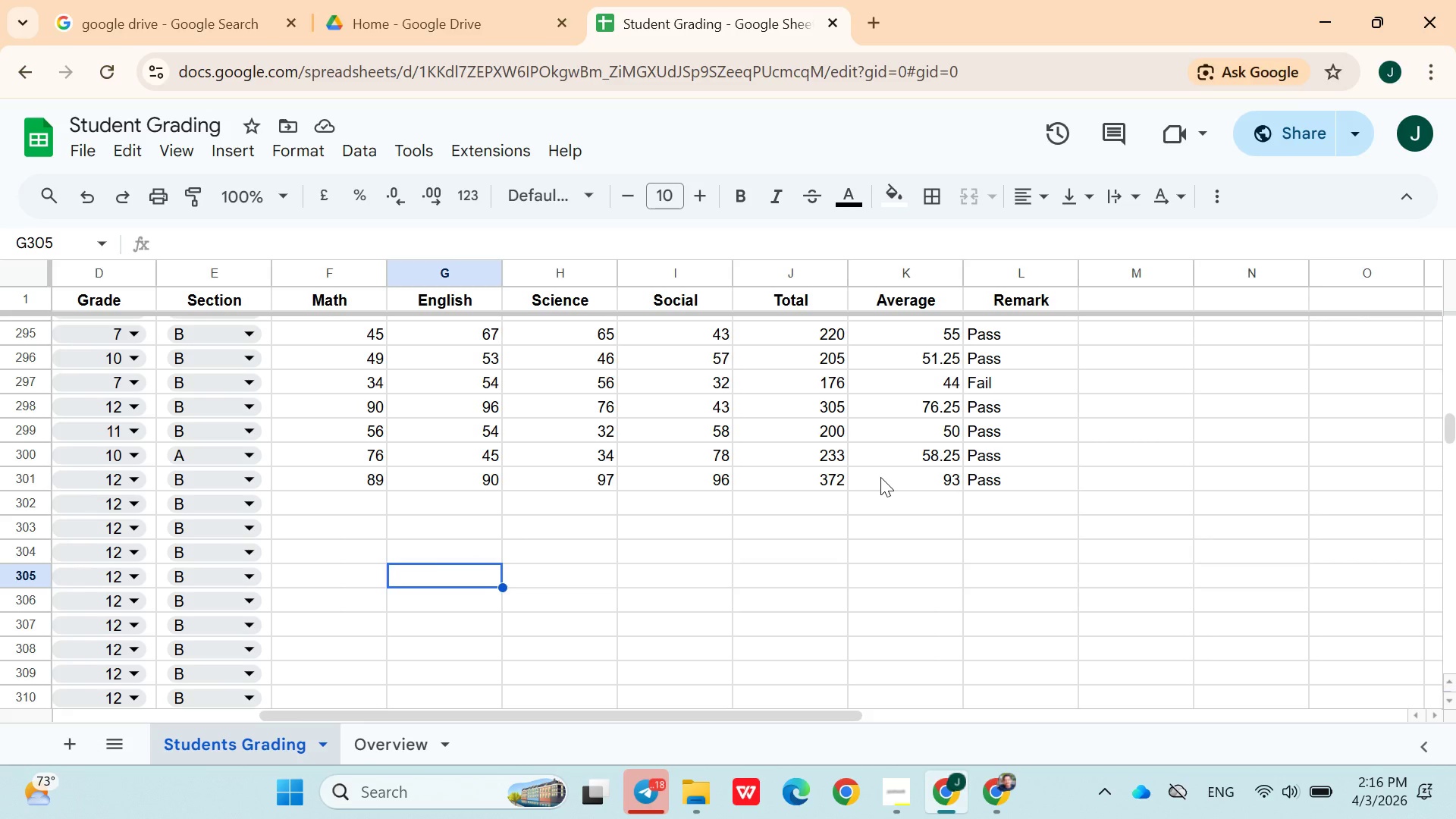 
wait(7.46)
 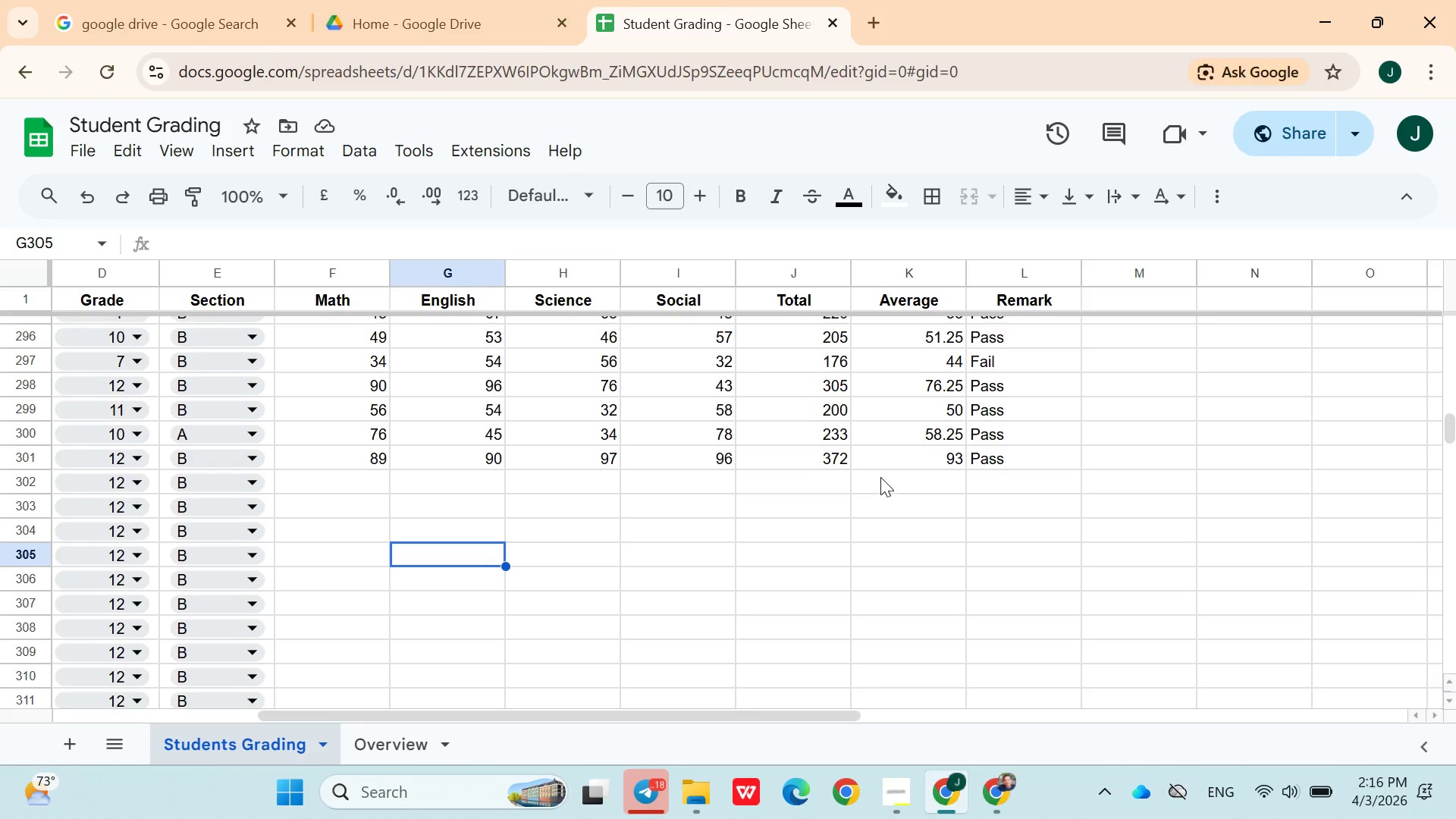 
left_click([774, 482])
 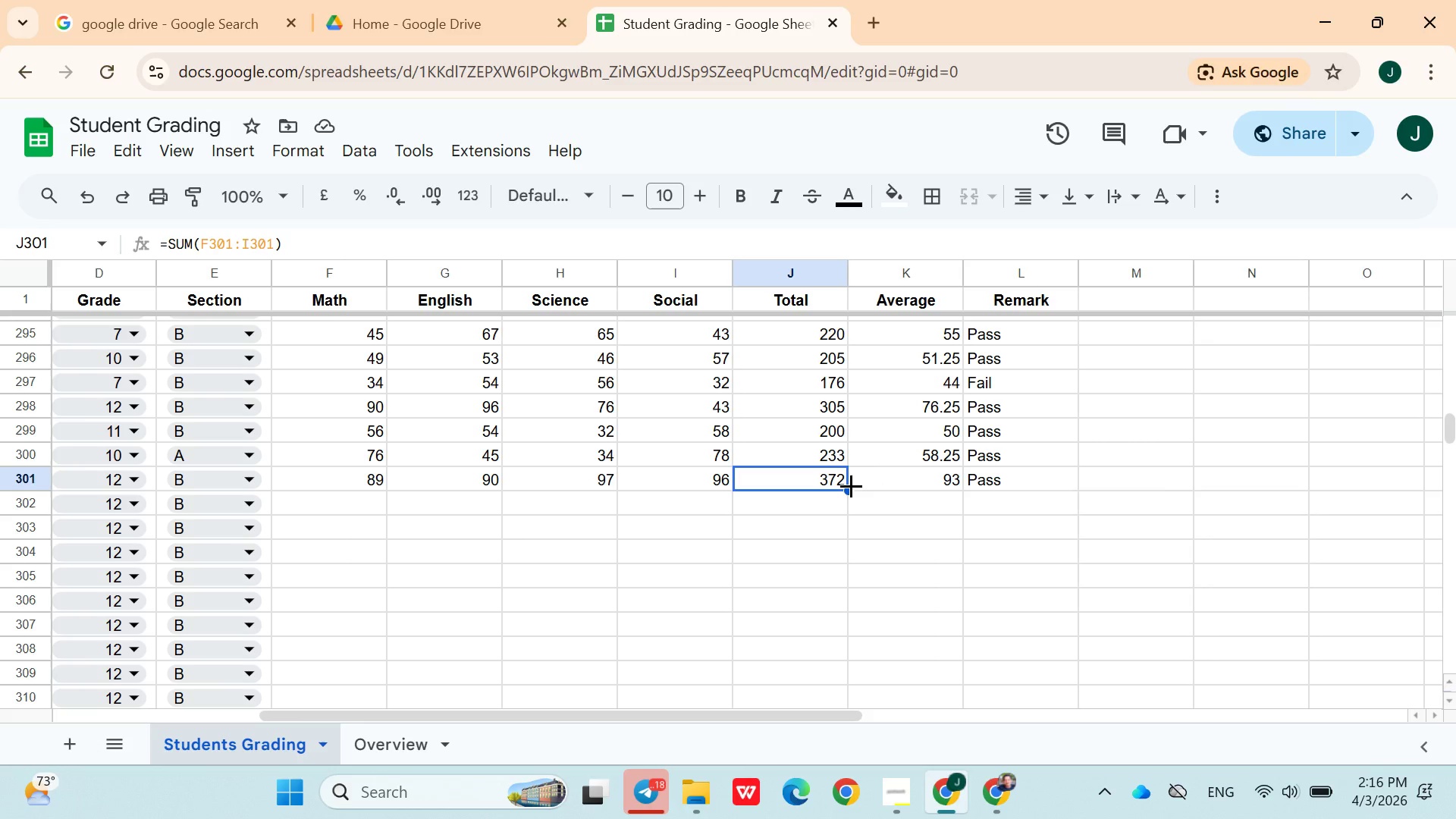 
wait(6.22)
 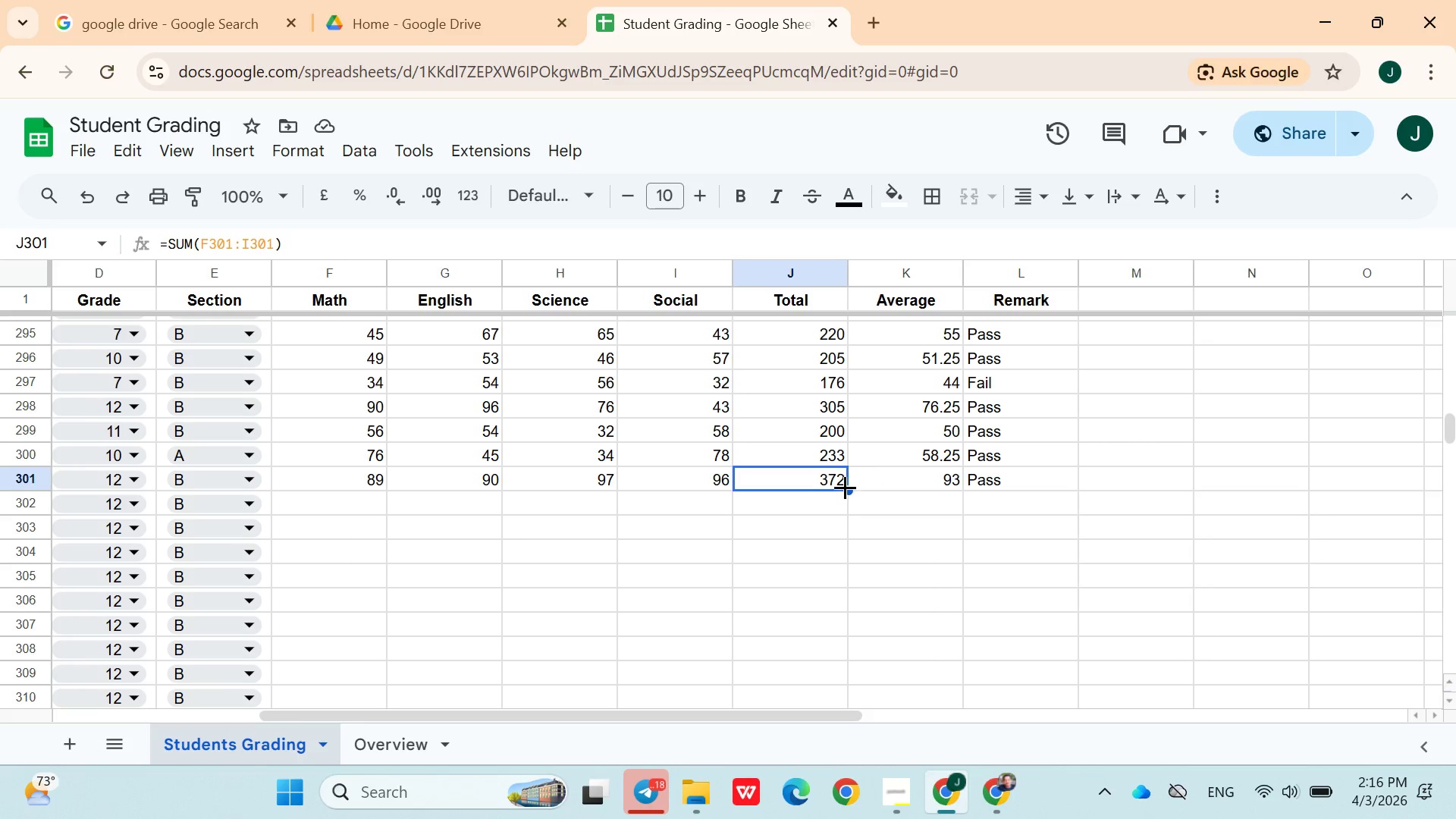 
left_click_drag(start_coordinate=[851, 485], to_coordinate=[788, 359])
 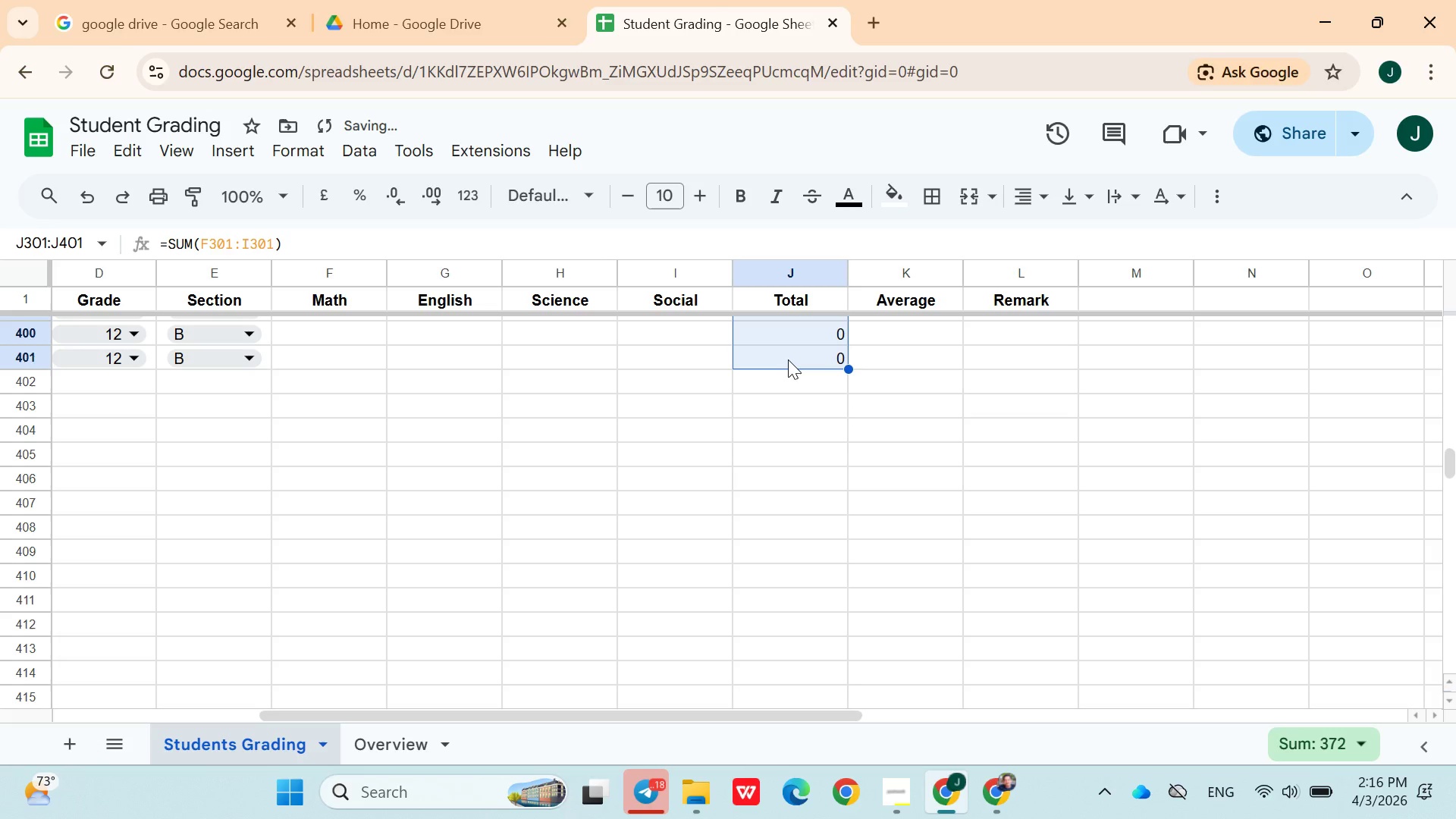 
scroll: coordinate [780, 431], scroll_direction: up, amount: 3.0
 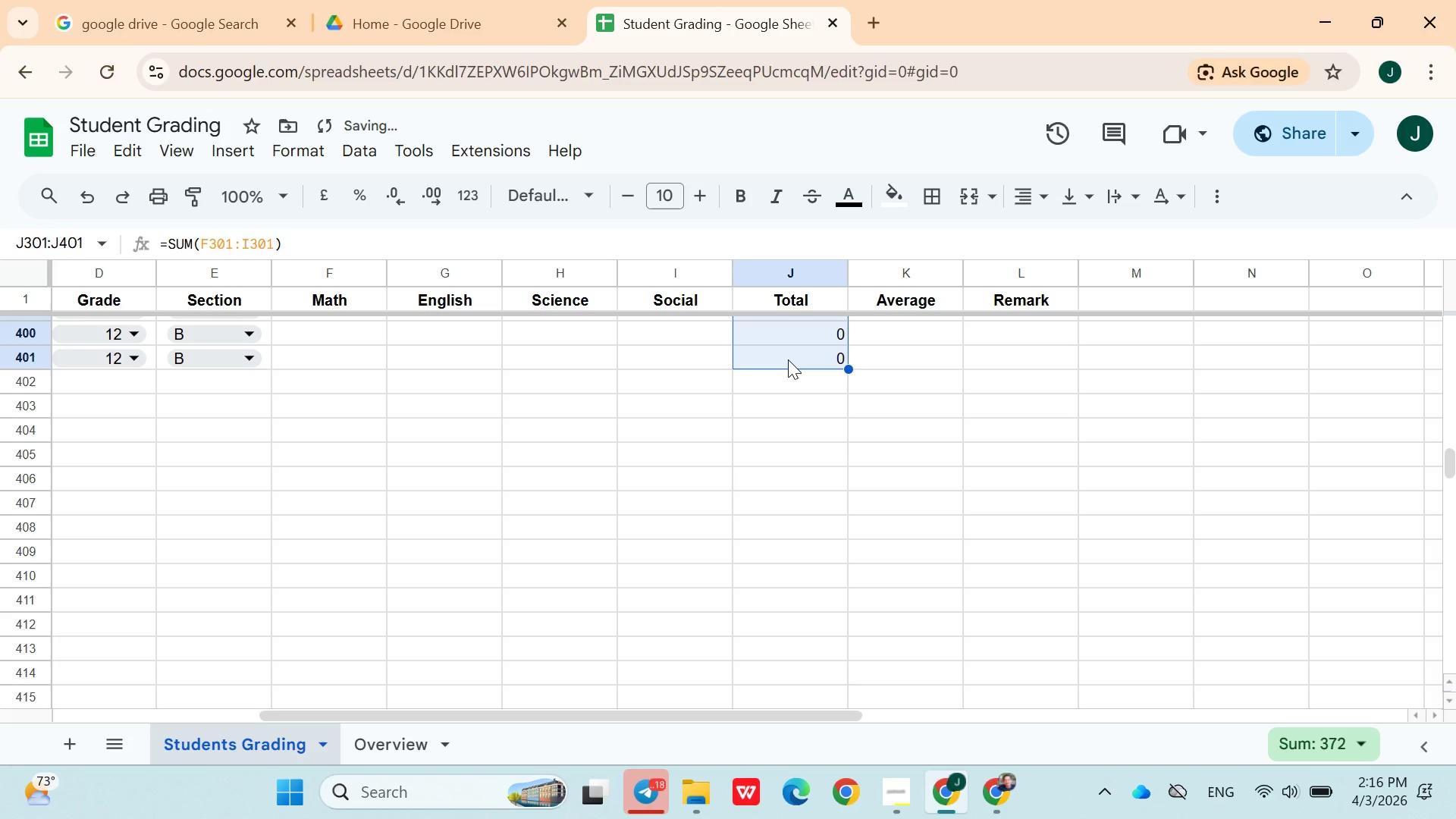 
left_click([803, 375])
 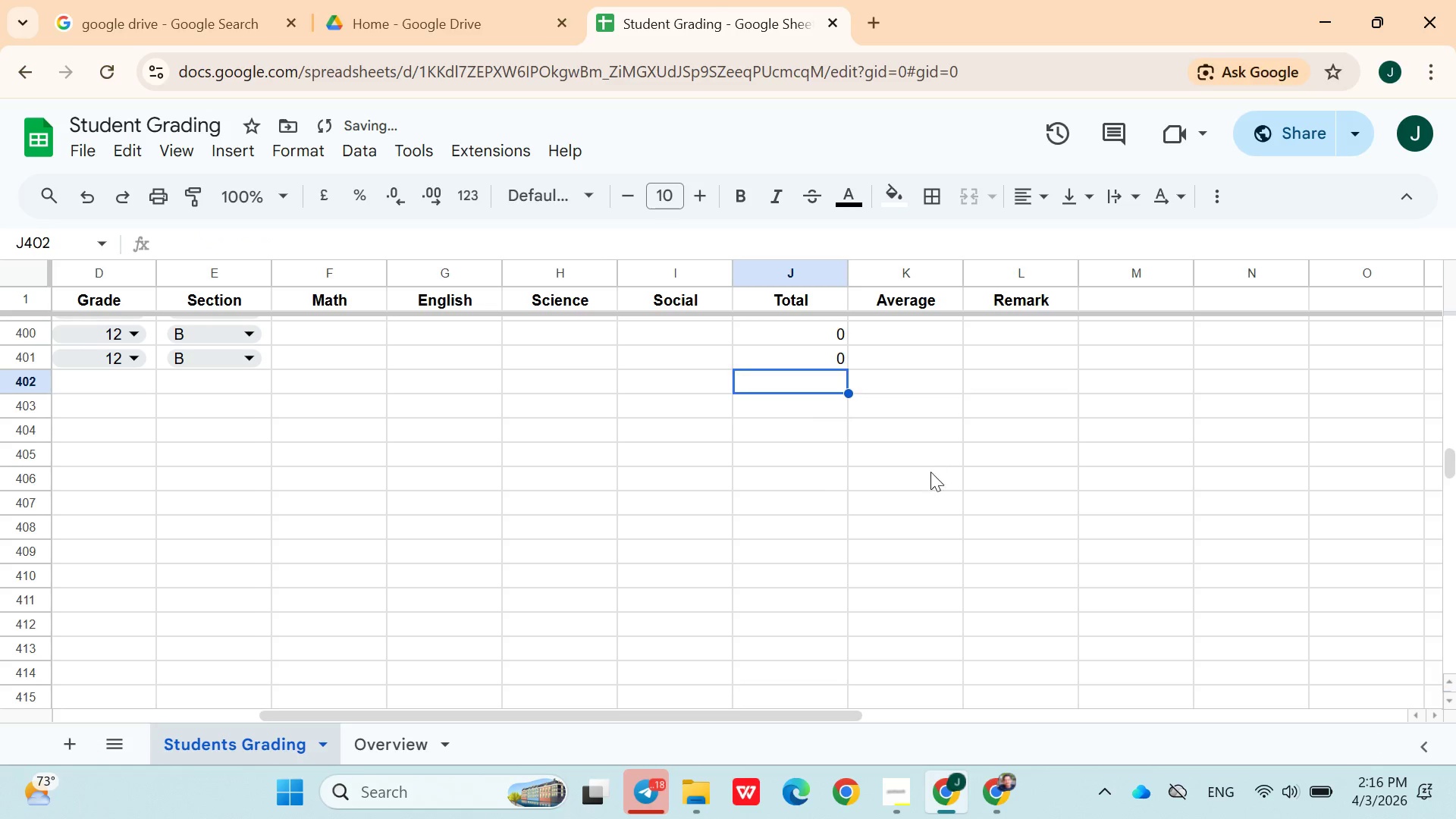 
scroll: coordinate [875, 529], scroll_direction: up, amount: 23.0
 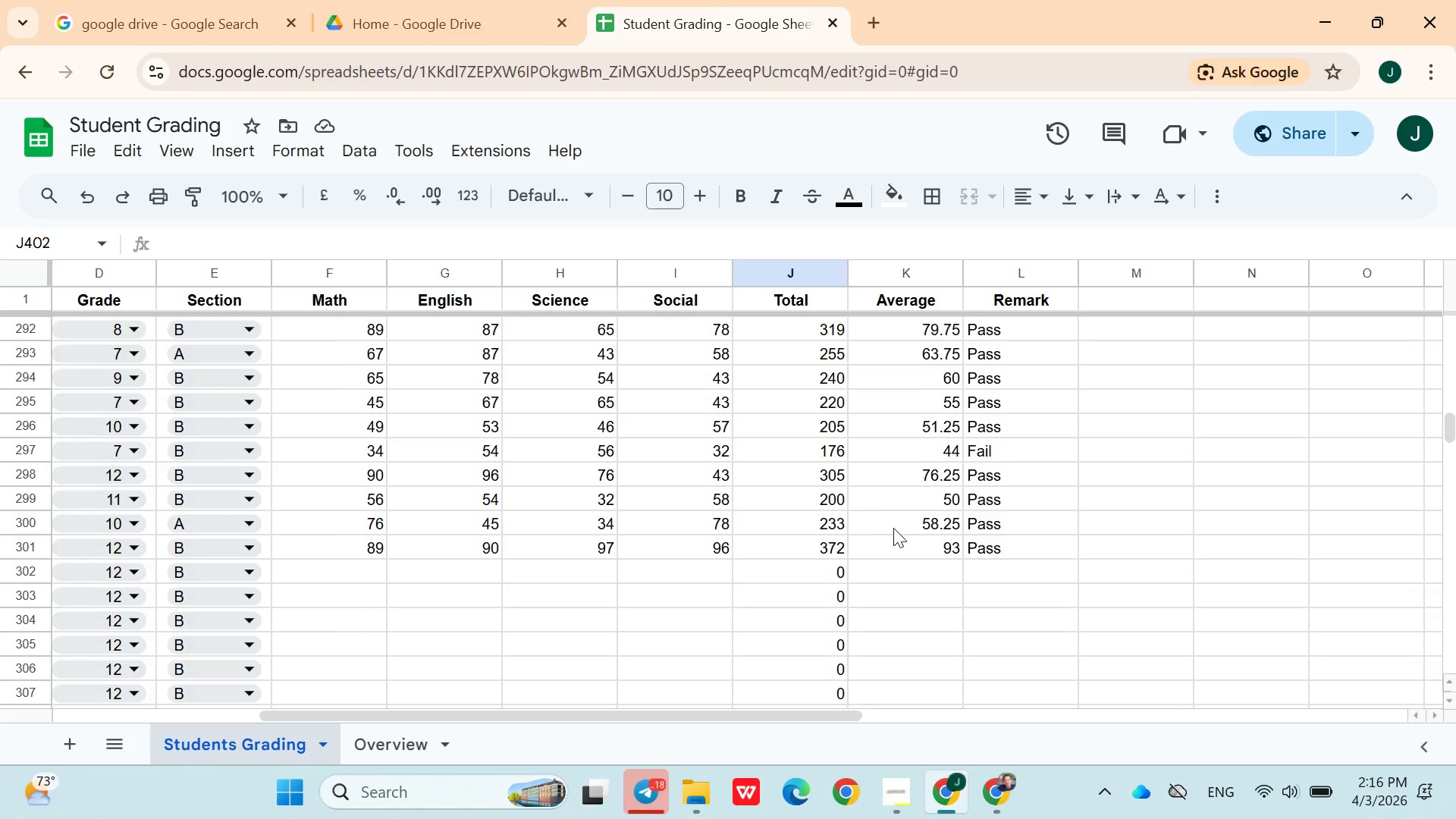 
scroll: coordinate [893, 528], scroll_direction: none, amount: 0.0
 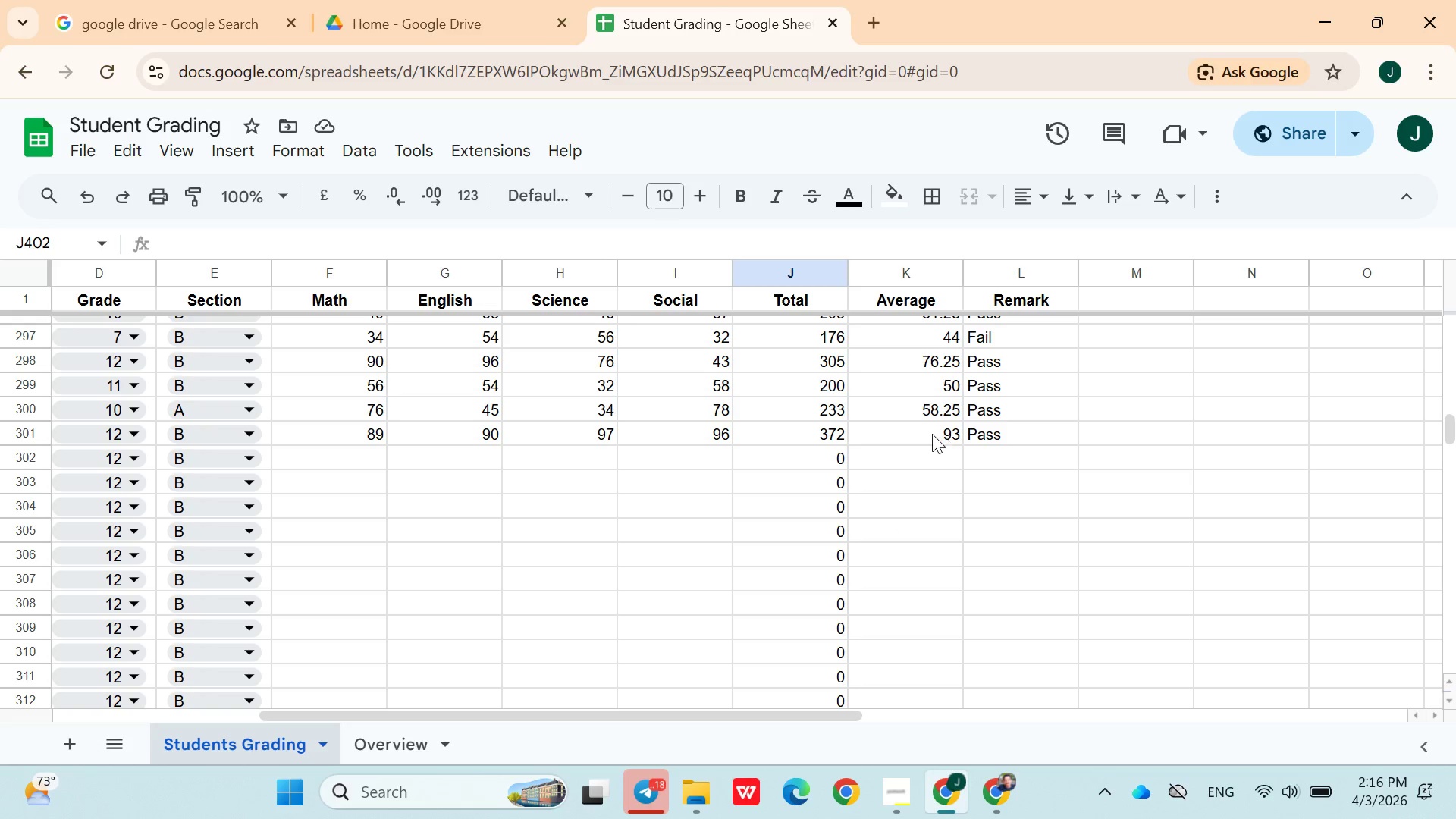 
left_click([928, 432])
 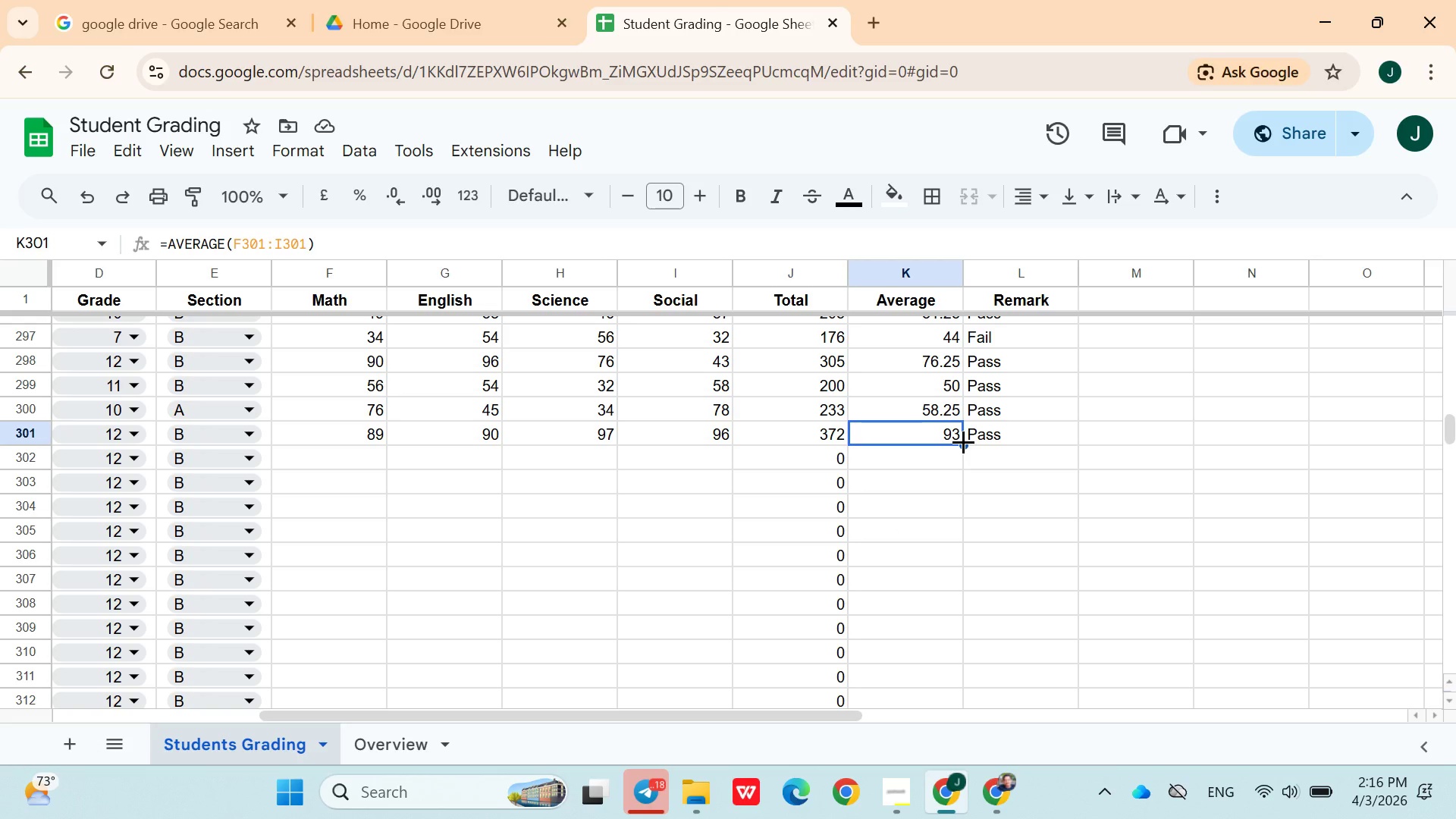 
left_click_drag(start_coordinate=[963, 441], to_coordinate=[943, 476])
 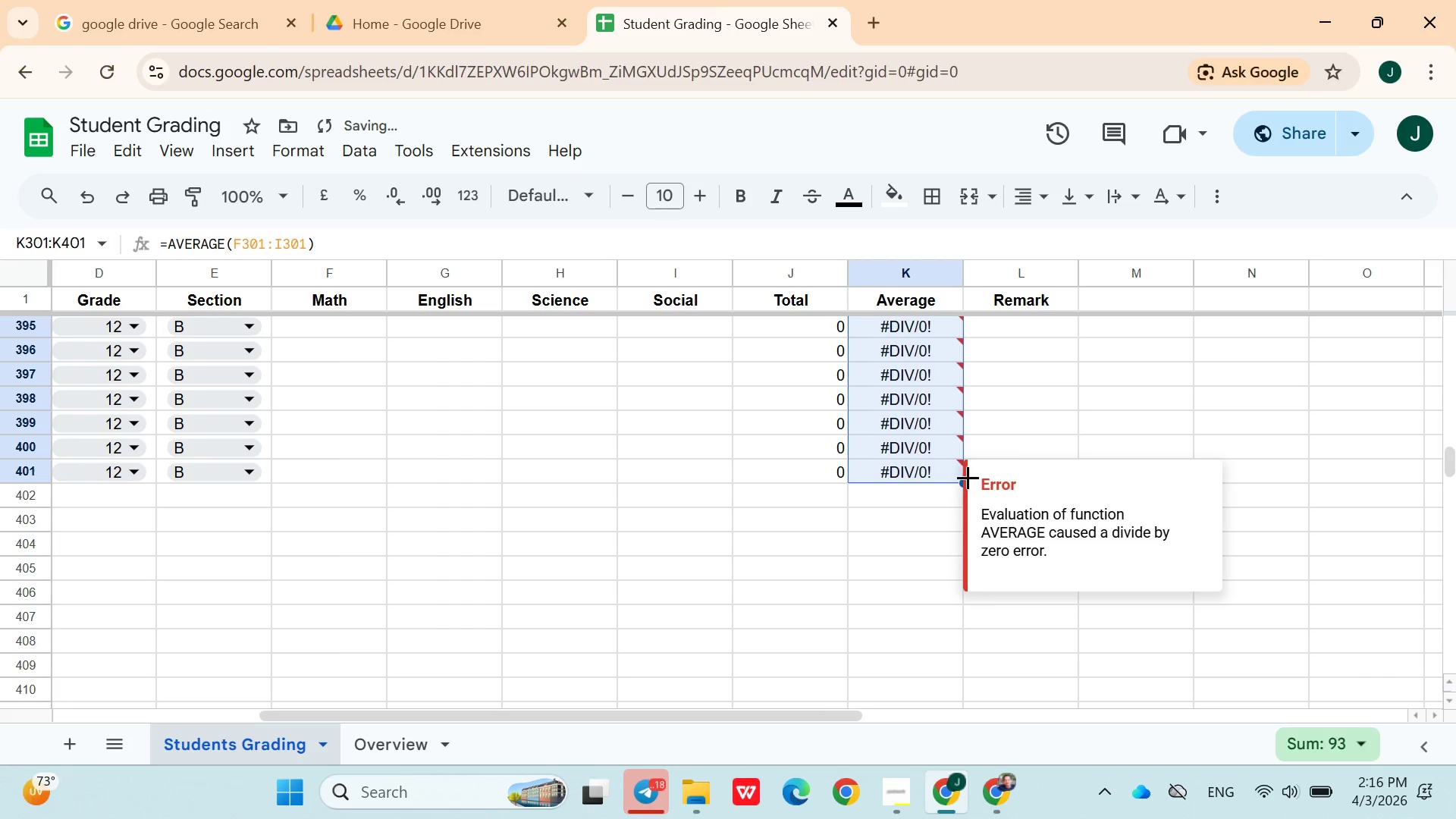 
scroll: coordinate [964, 491], scroll_direction: down, amount: 23.0
 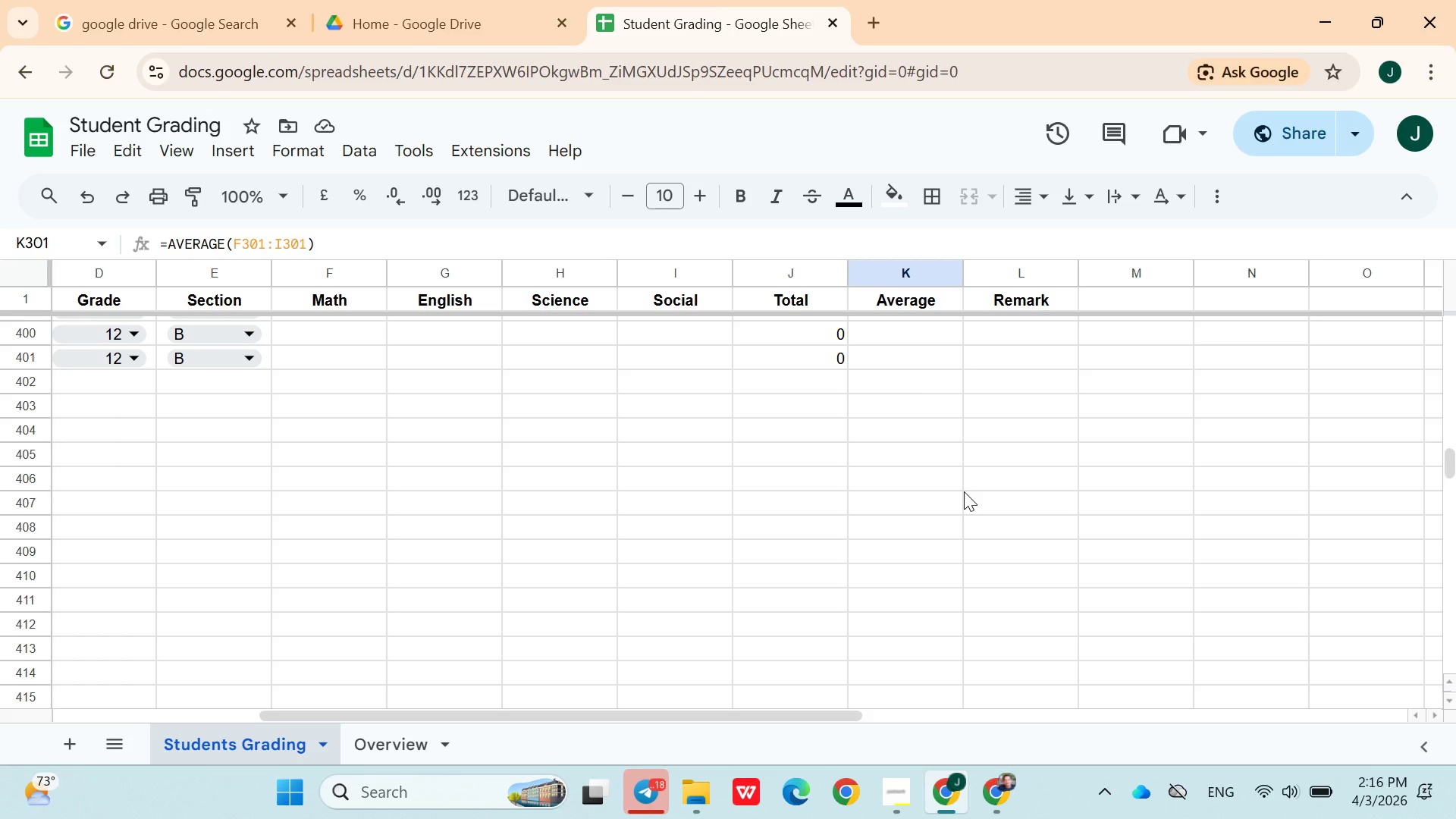 
scroll: coordinate [964, 491], scroll_direction: none, amount: 0.0
 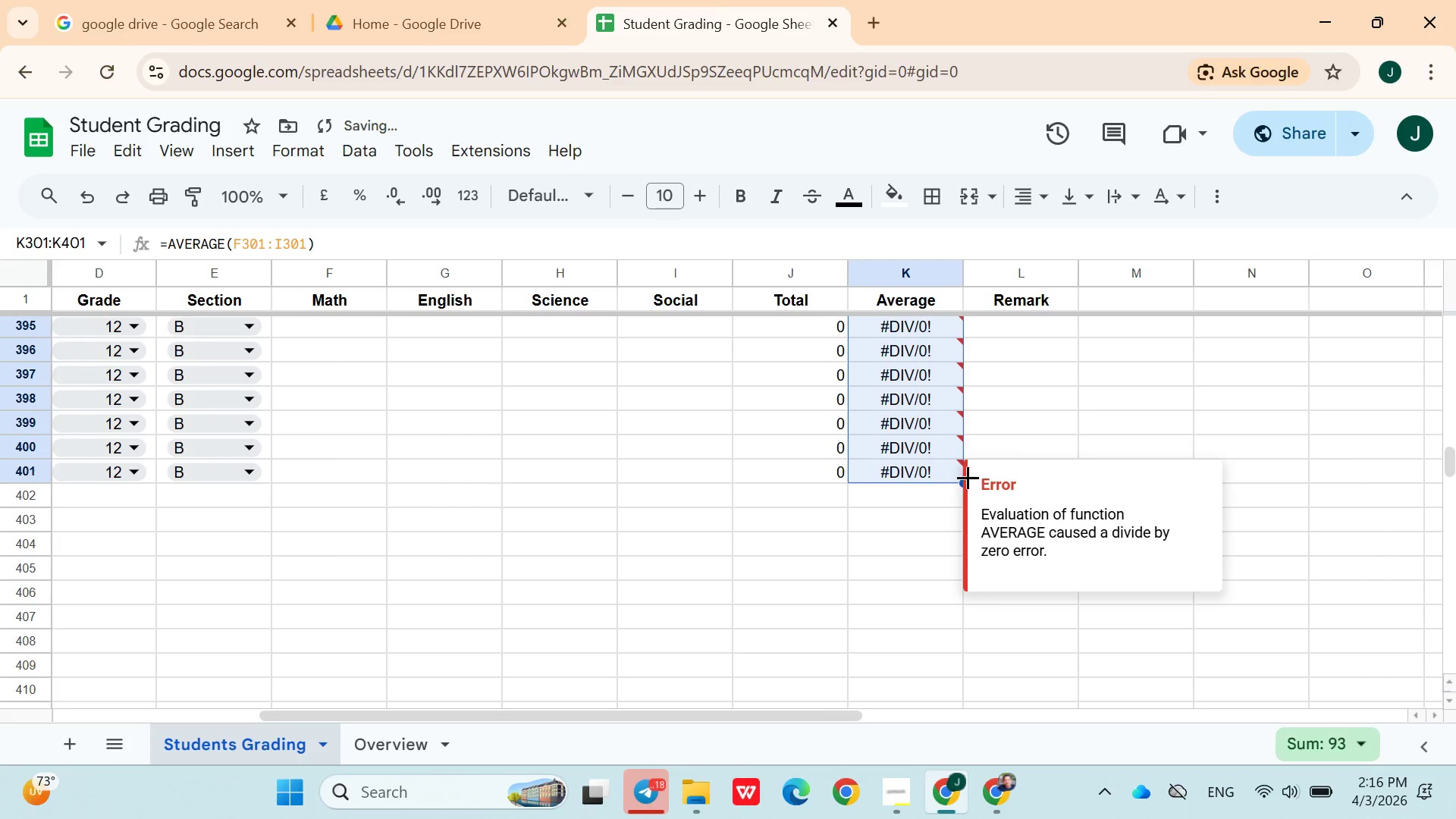 
left_click([1002, 435])
 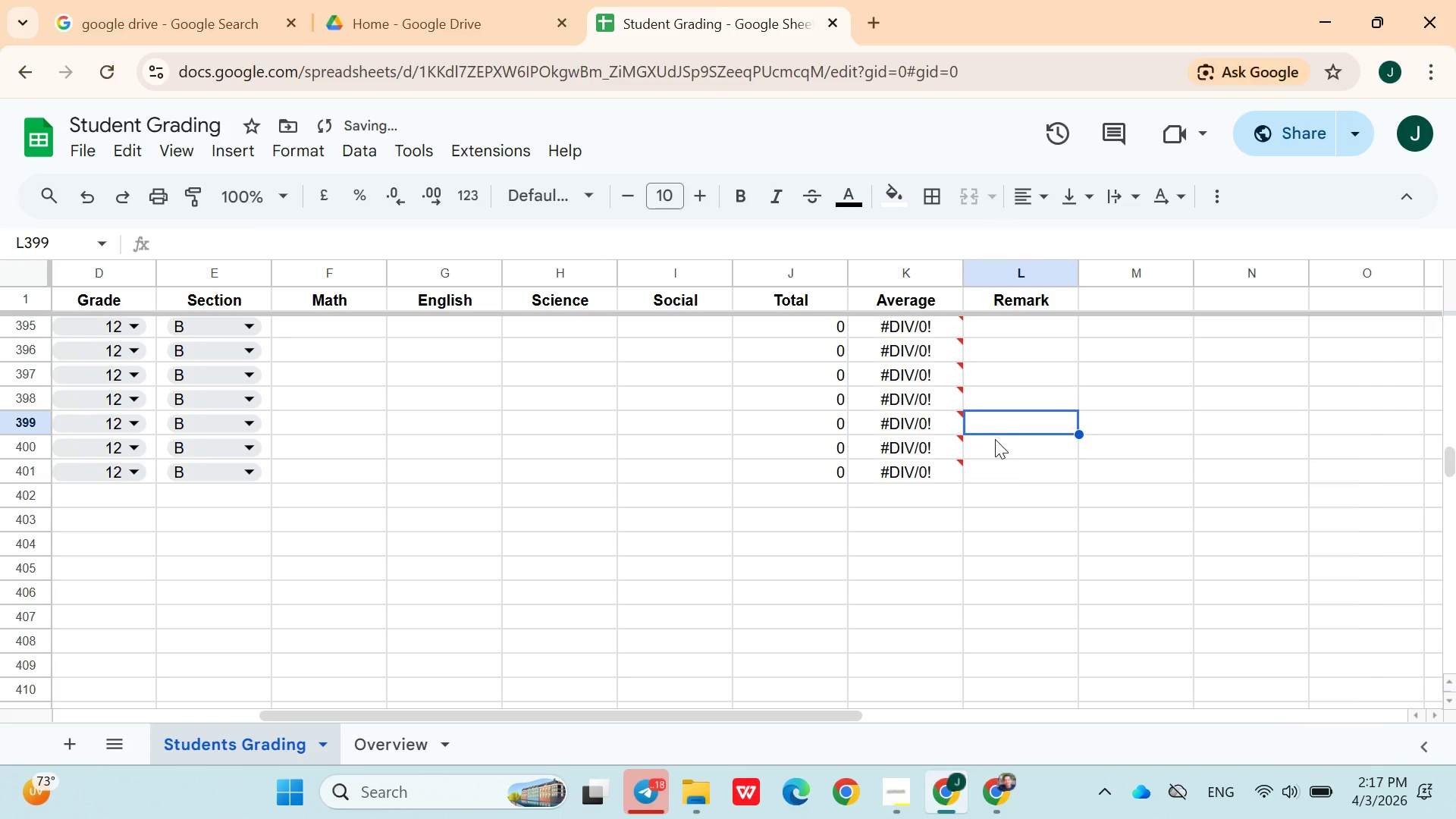 
scroll: coordinate [1031, 515], scroll_direction: up, amount: 22.0
 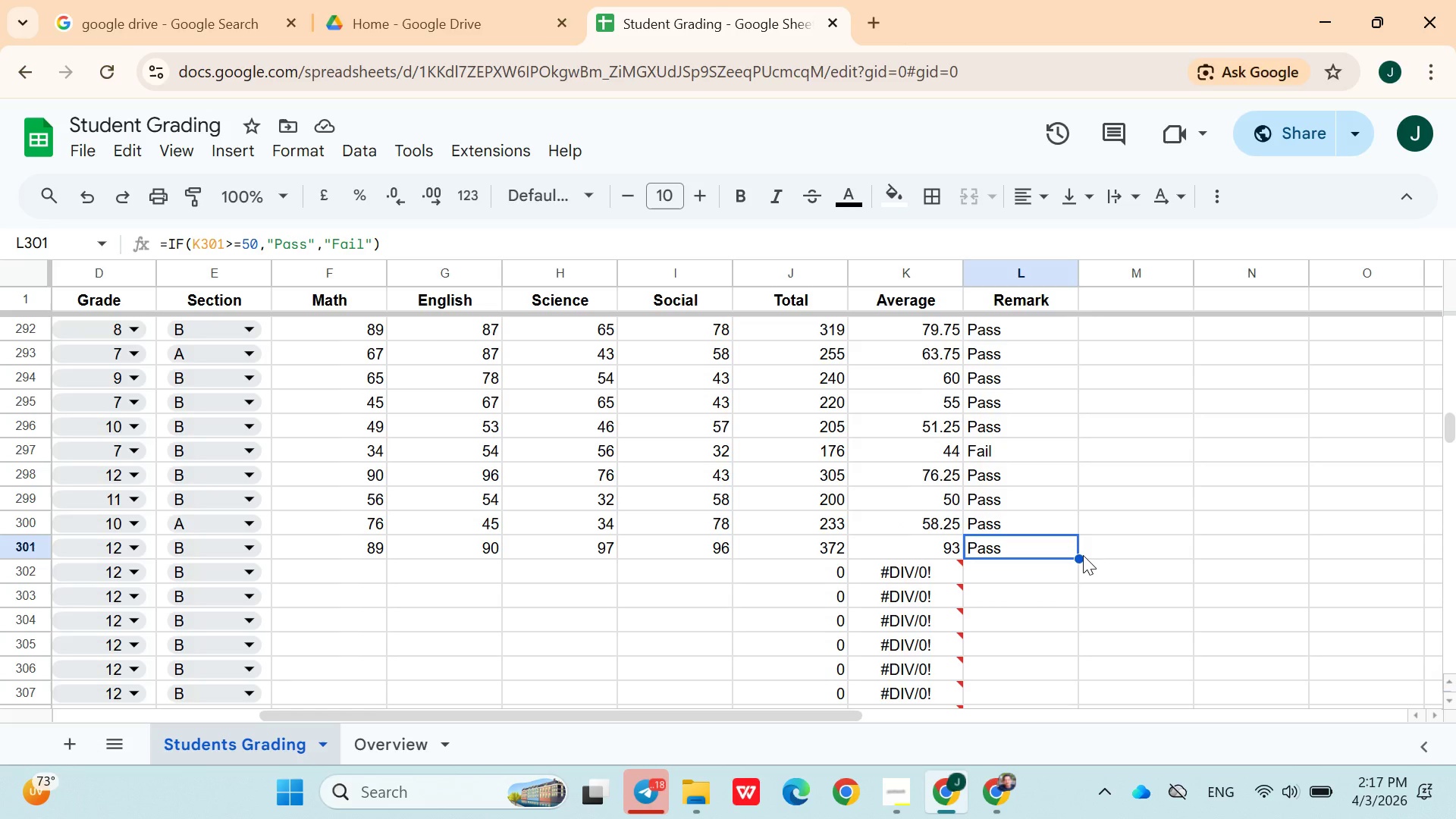 
left_click_drag(start_coordinate=[1079, 555], to_coordinate=[1017, 475])
 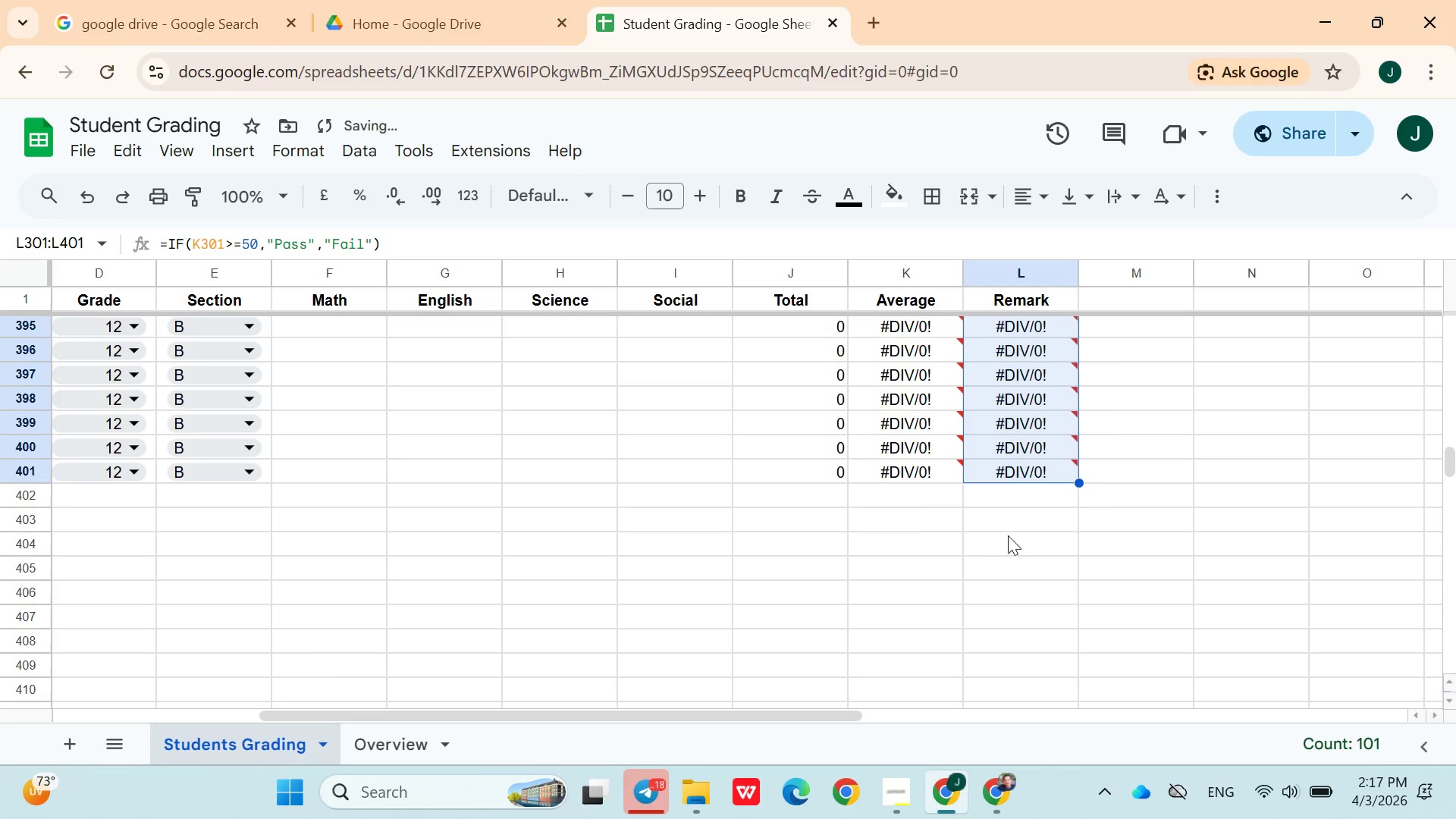 
scroll: coordinate [1080, 578], scroll_direction: down, amount: 23.0
 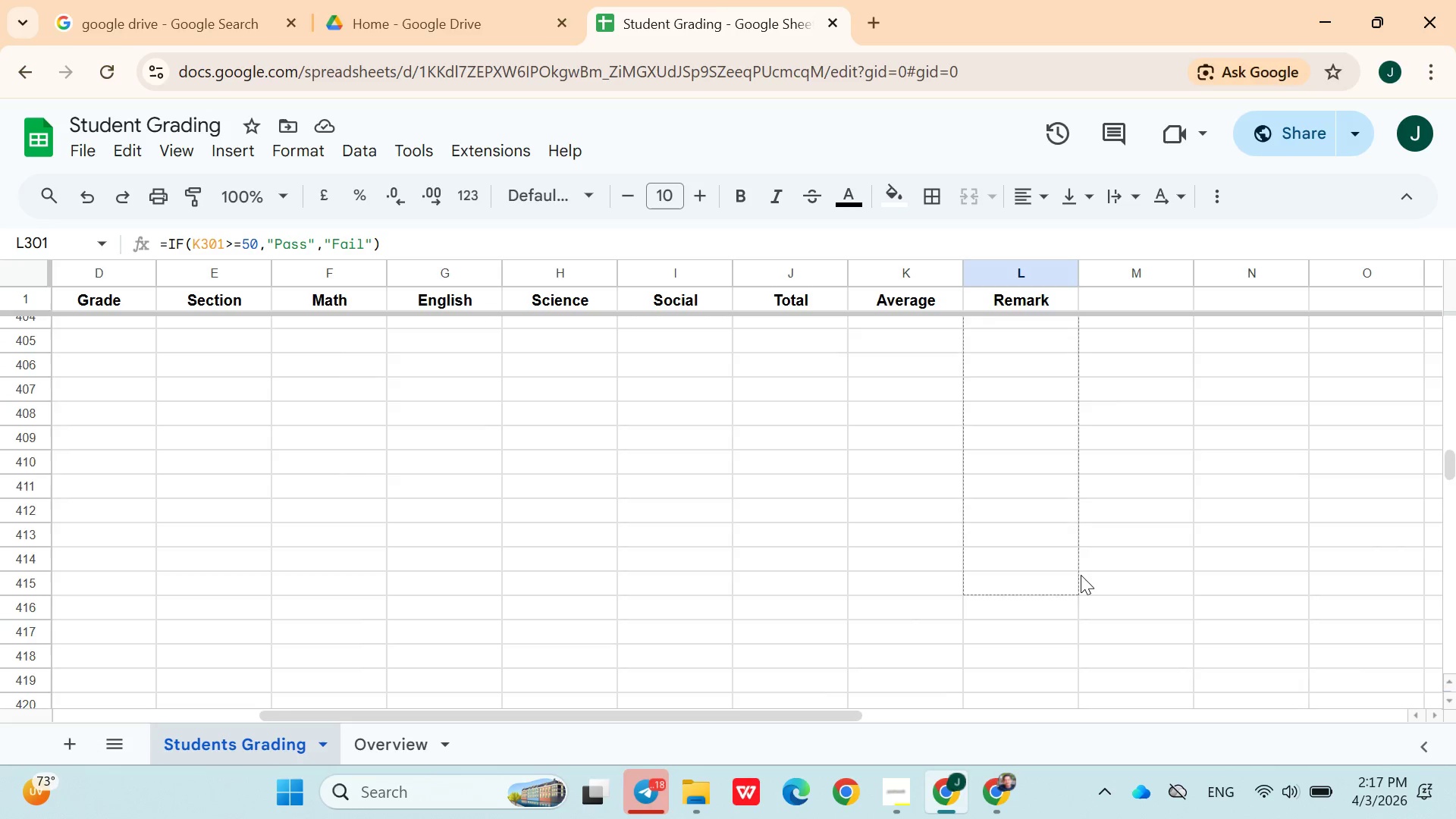 
scroll: coordinate [1081, 575], scroll_direction: up, amount: 1.0
 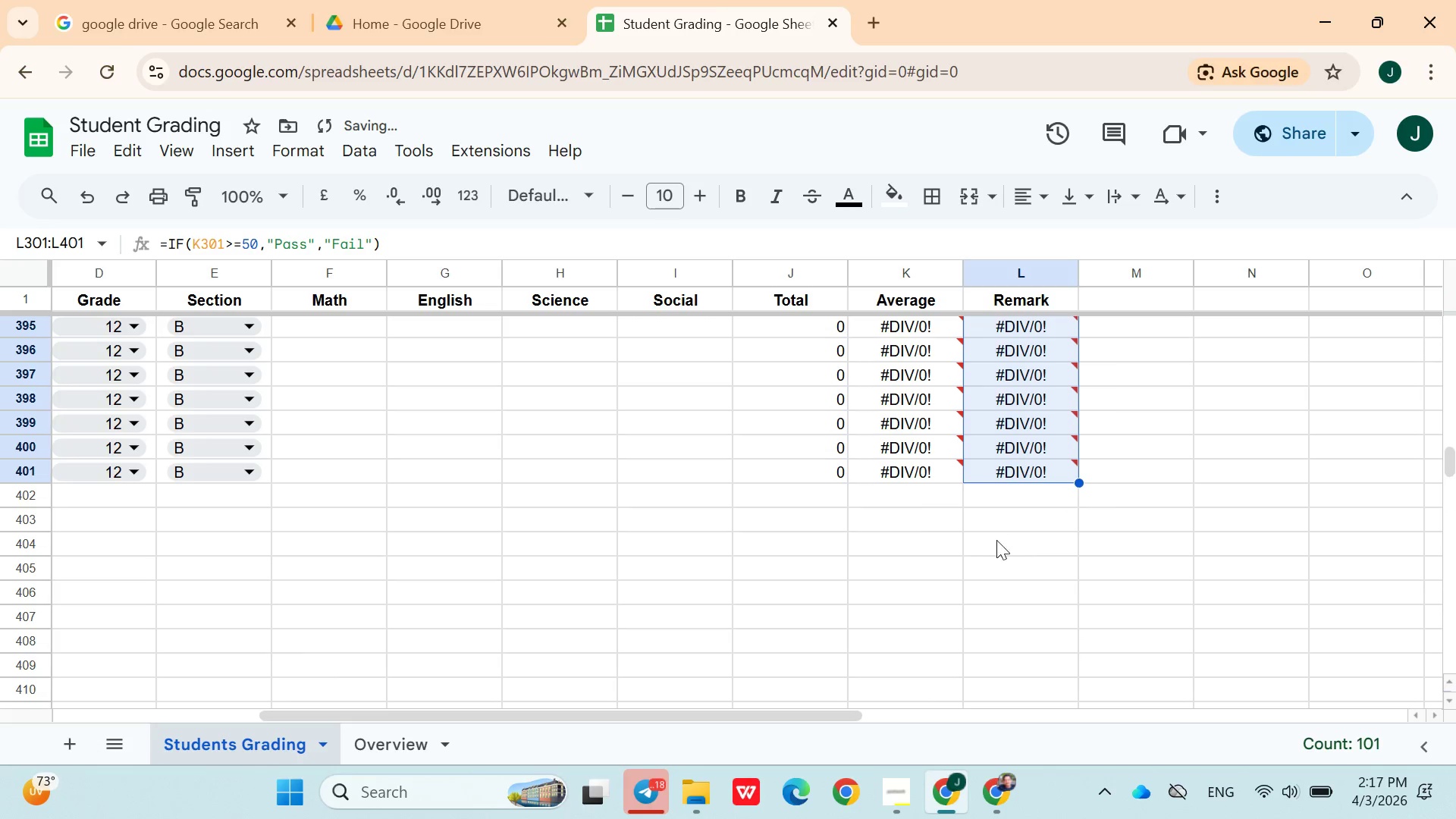 
left_click([927, 507])
 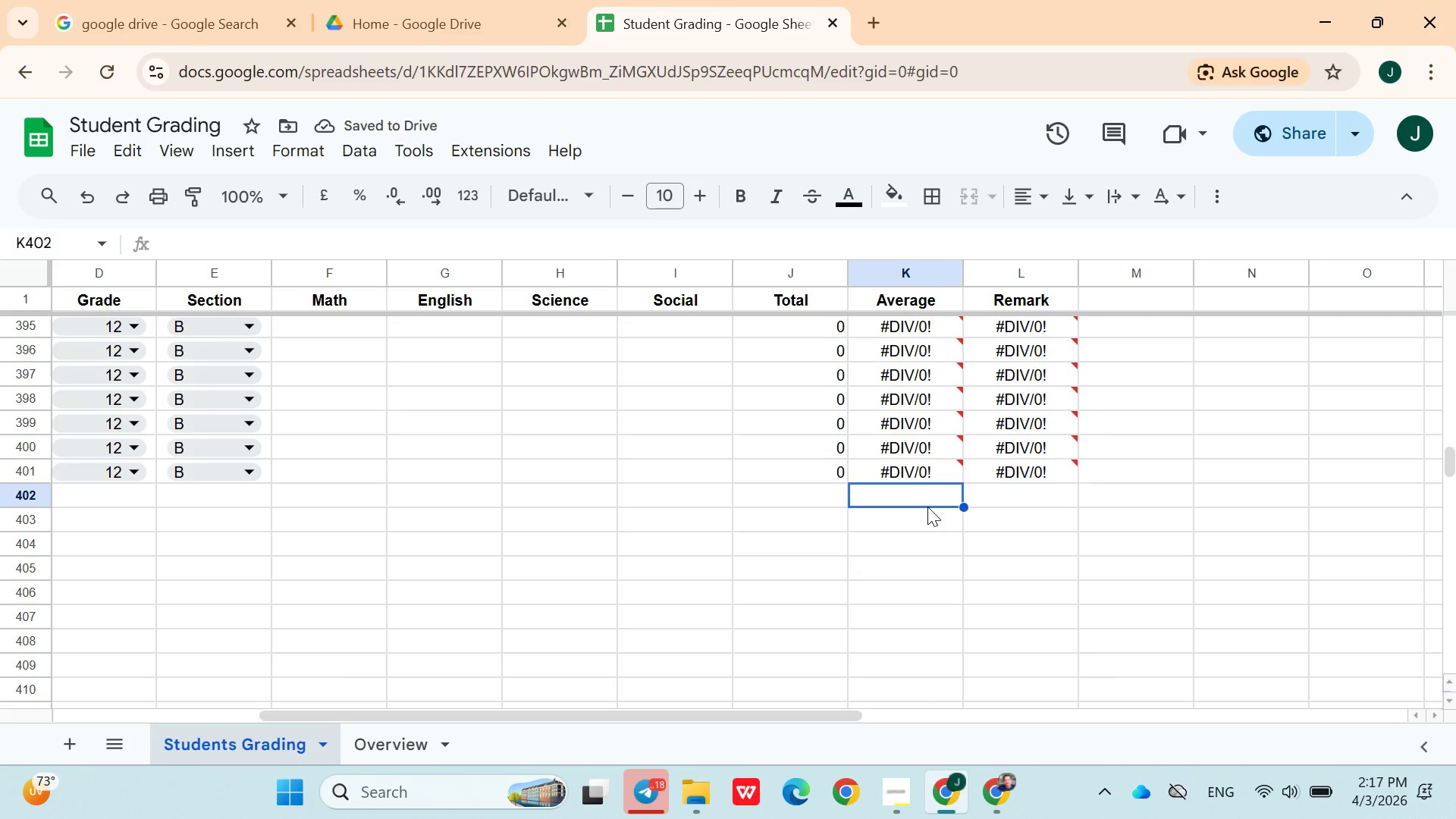 
wait(5.08)
 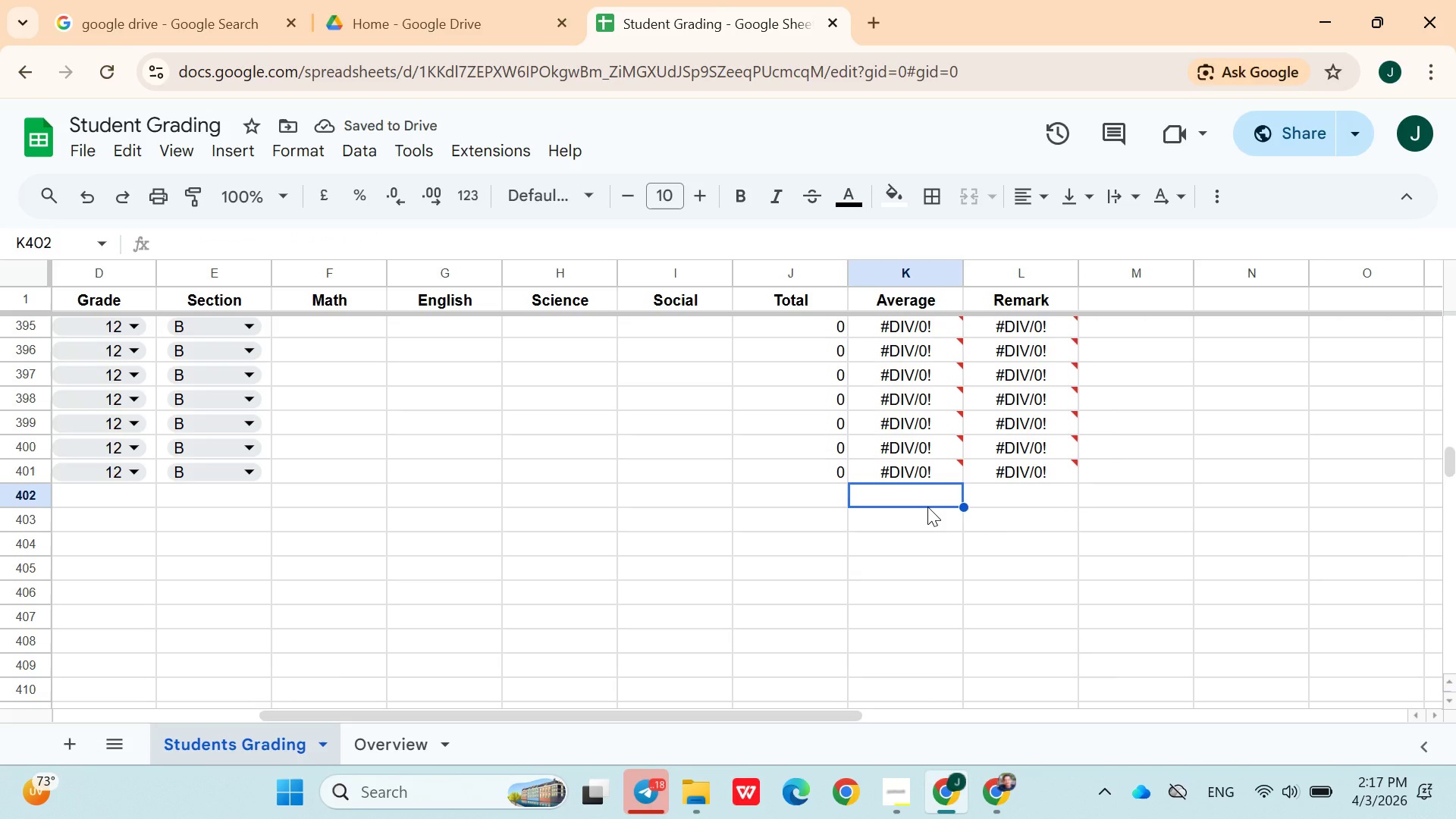 
left_click([817, 501])
 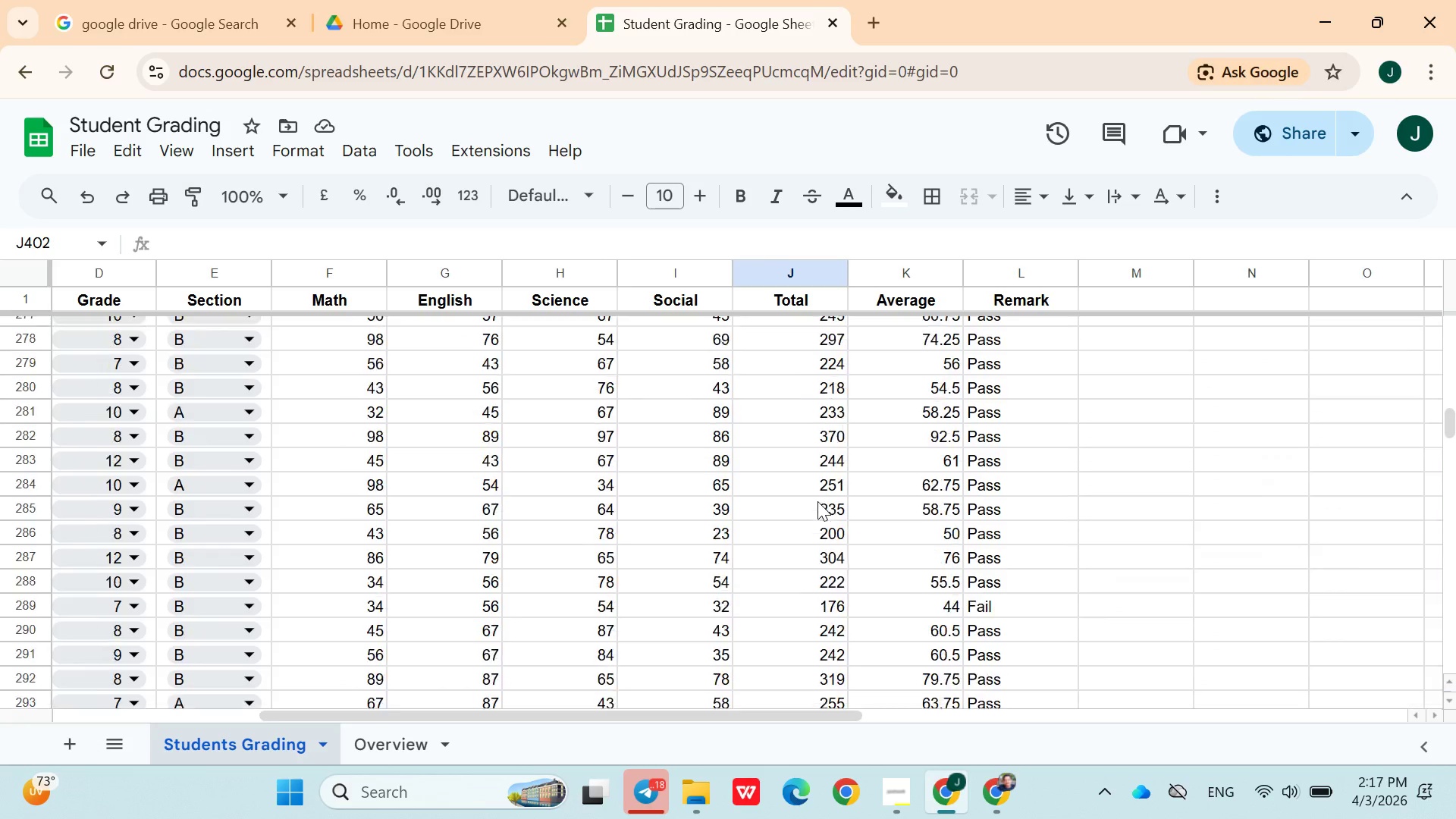 
mouse_move([662, 551])
 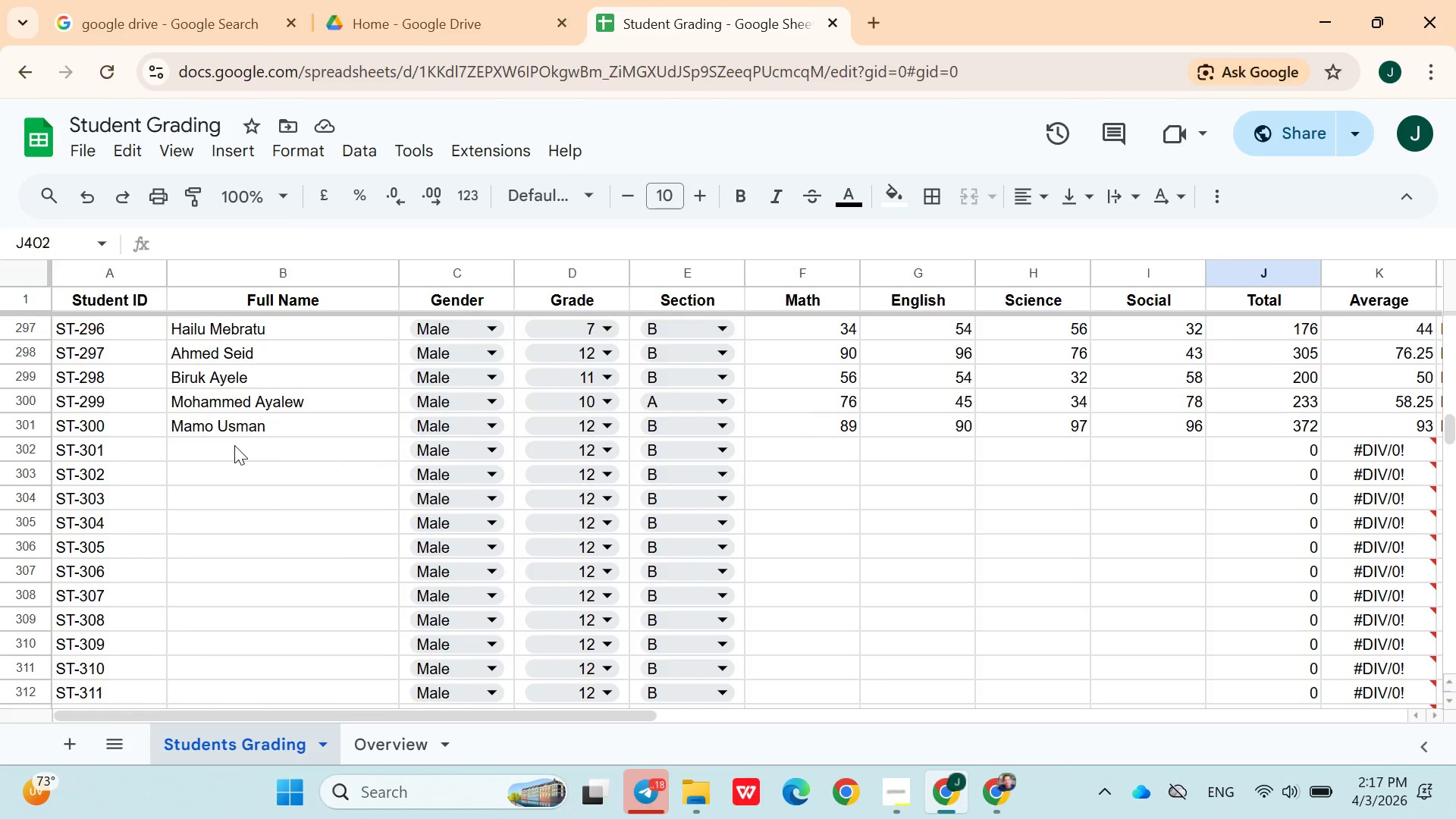 
left_click([234, 445])
 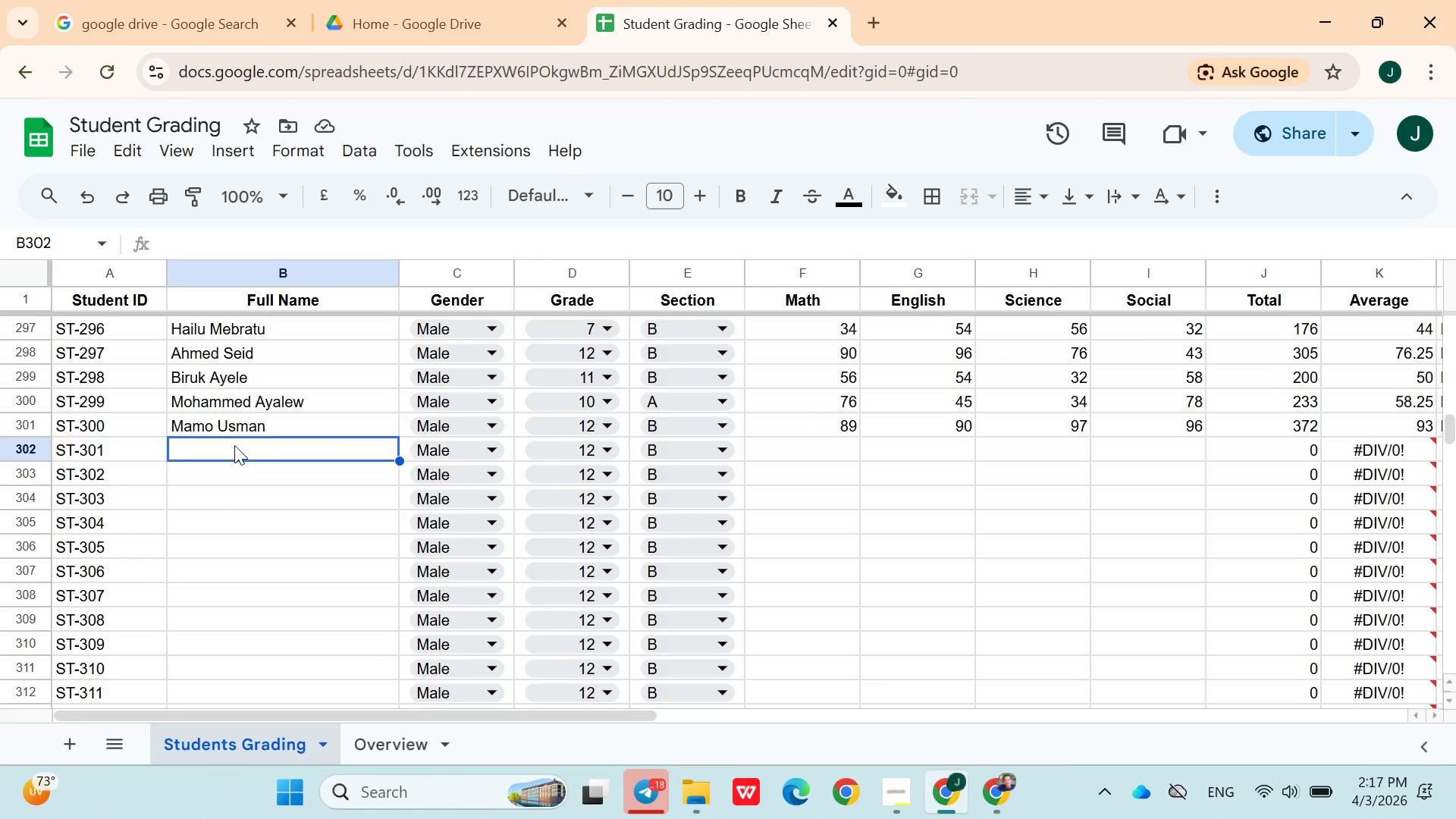 
hold_key(key=ShiftLeft, duration=1.5)
 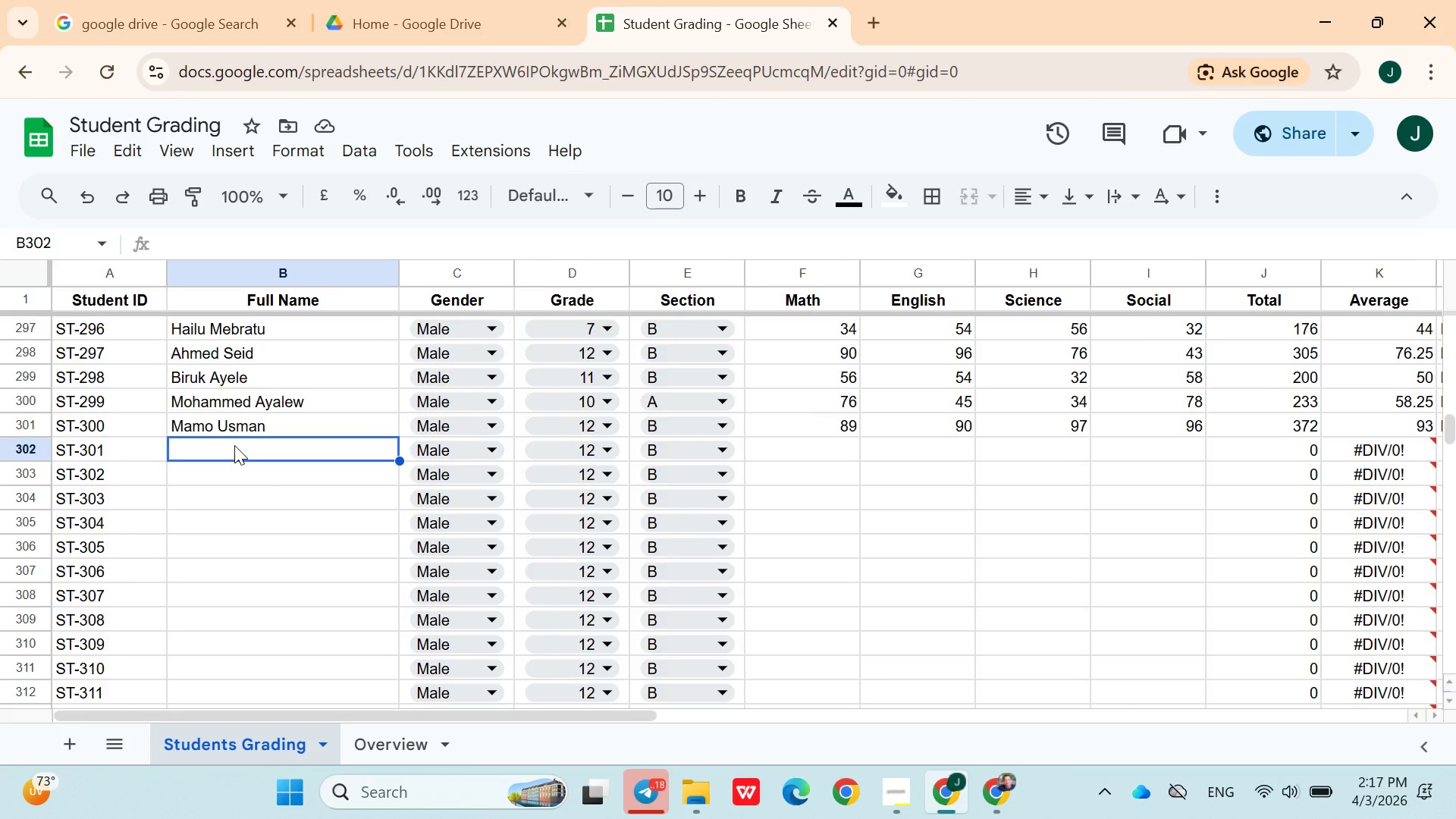 
type(Bisrat Alemu)
 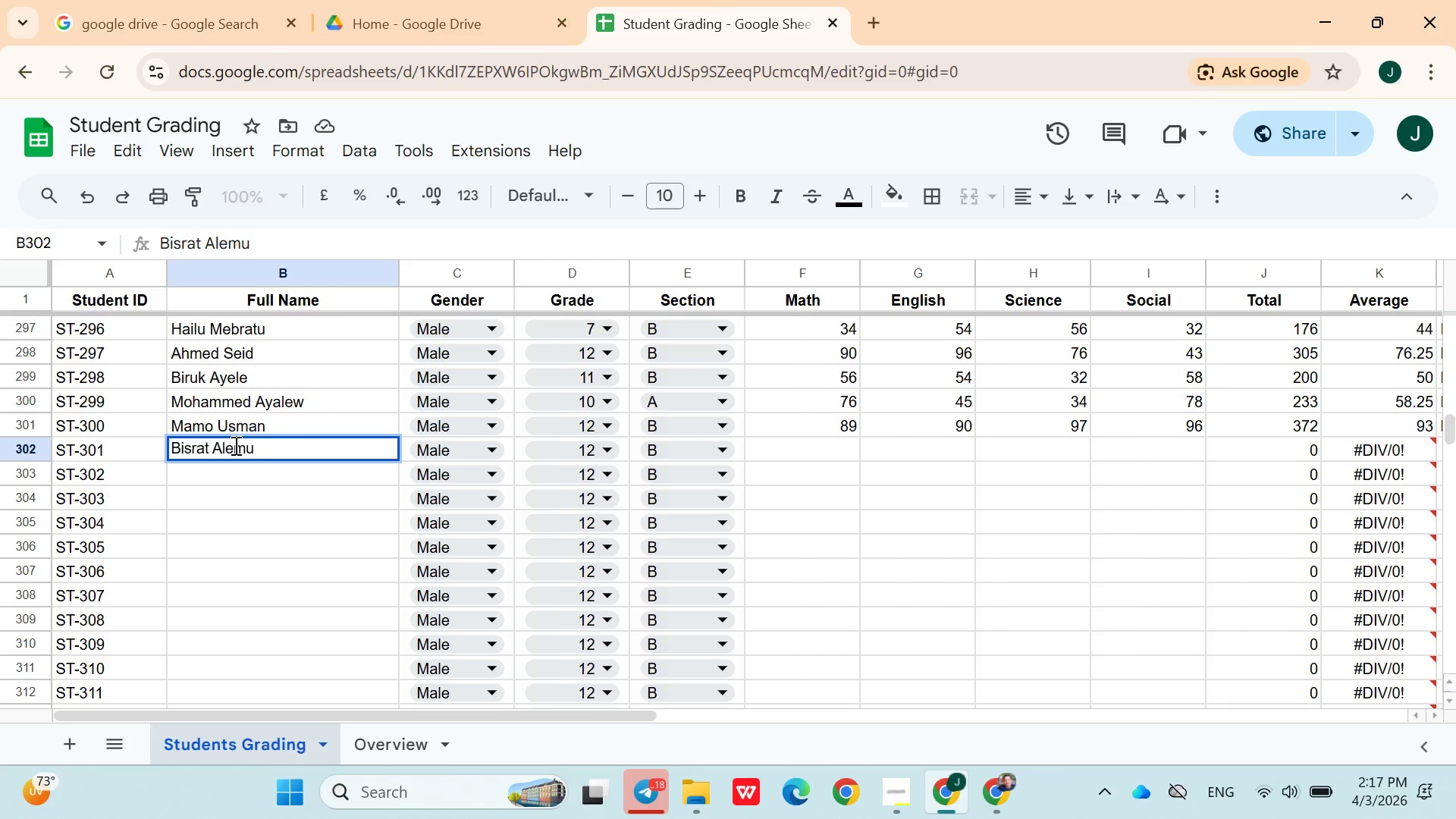 
left_click([428, 450])
 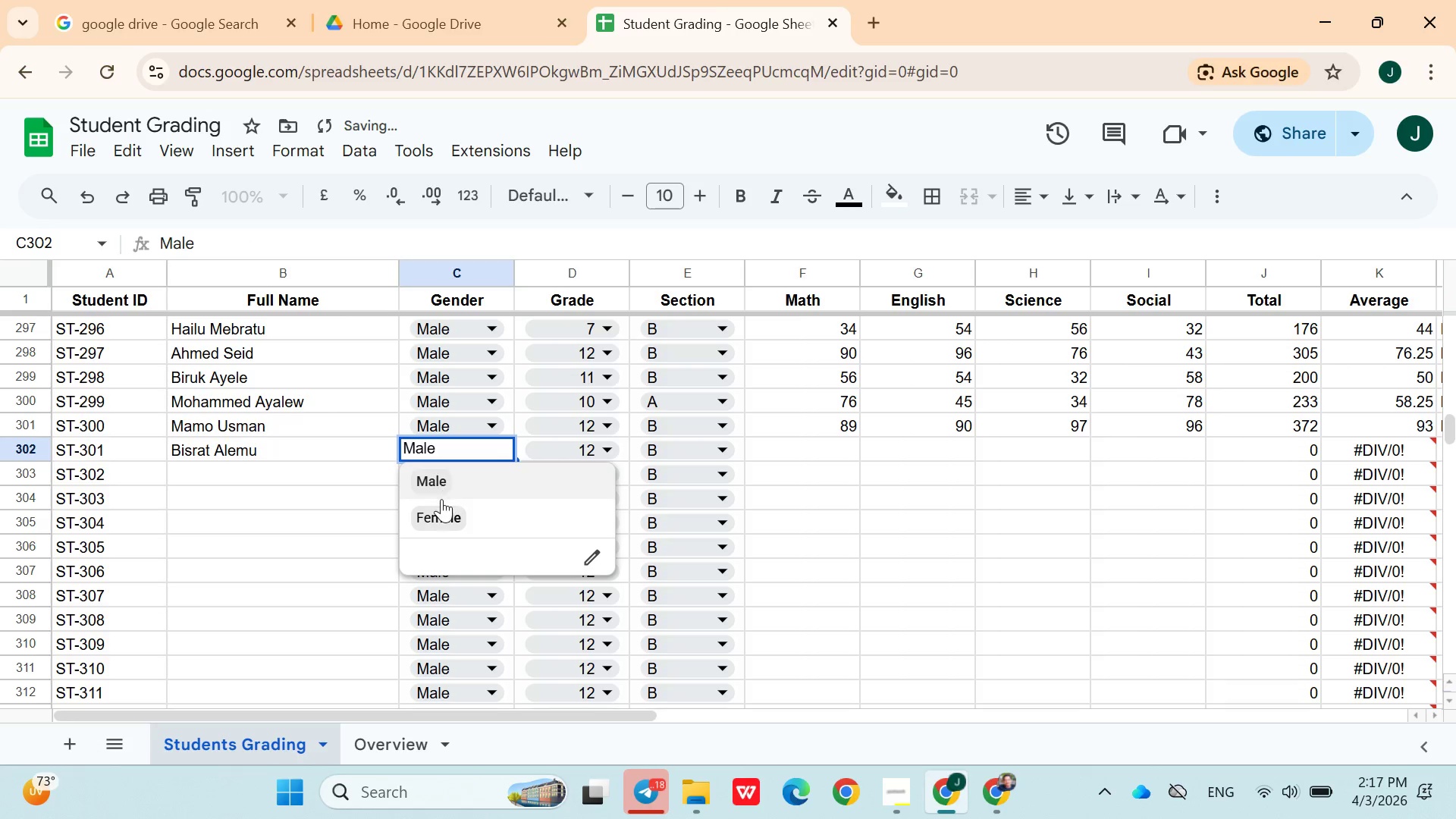 
left_click([441, 504])
 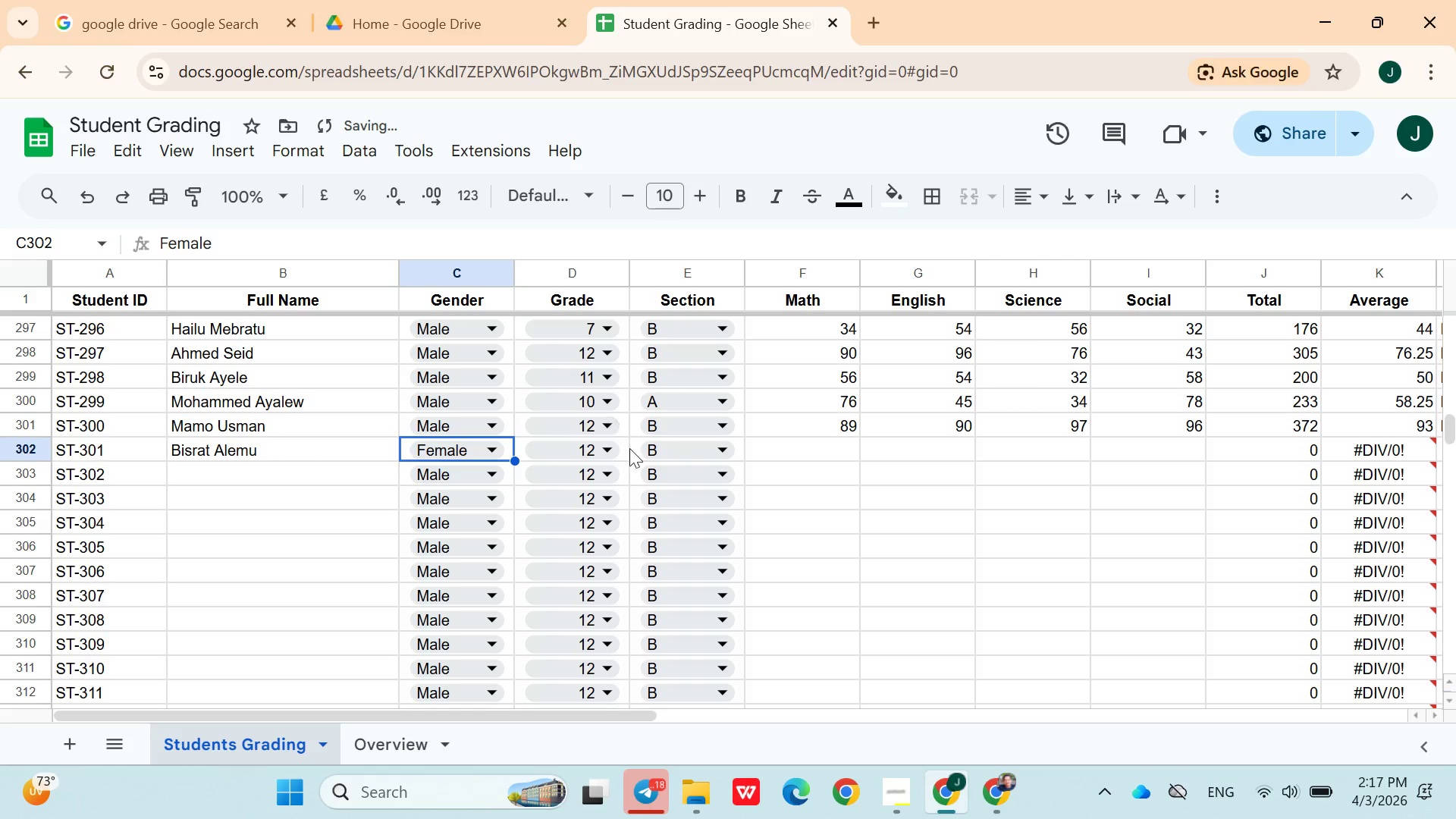 
left_click([648, 450])
 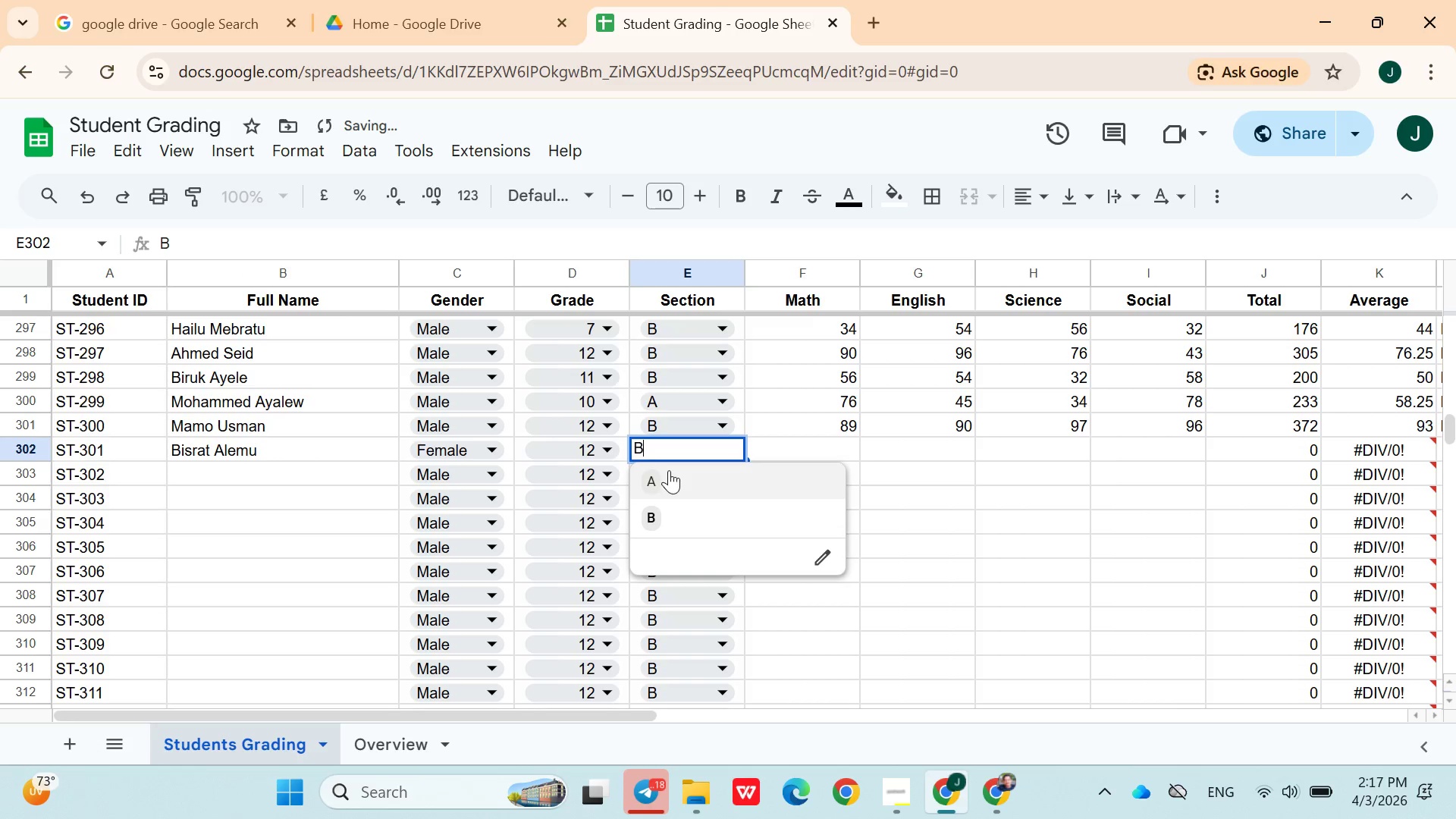 
left_click([669, 476])
 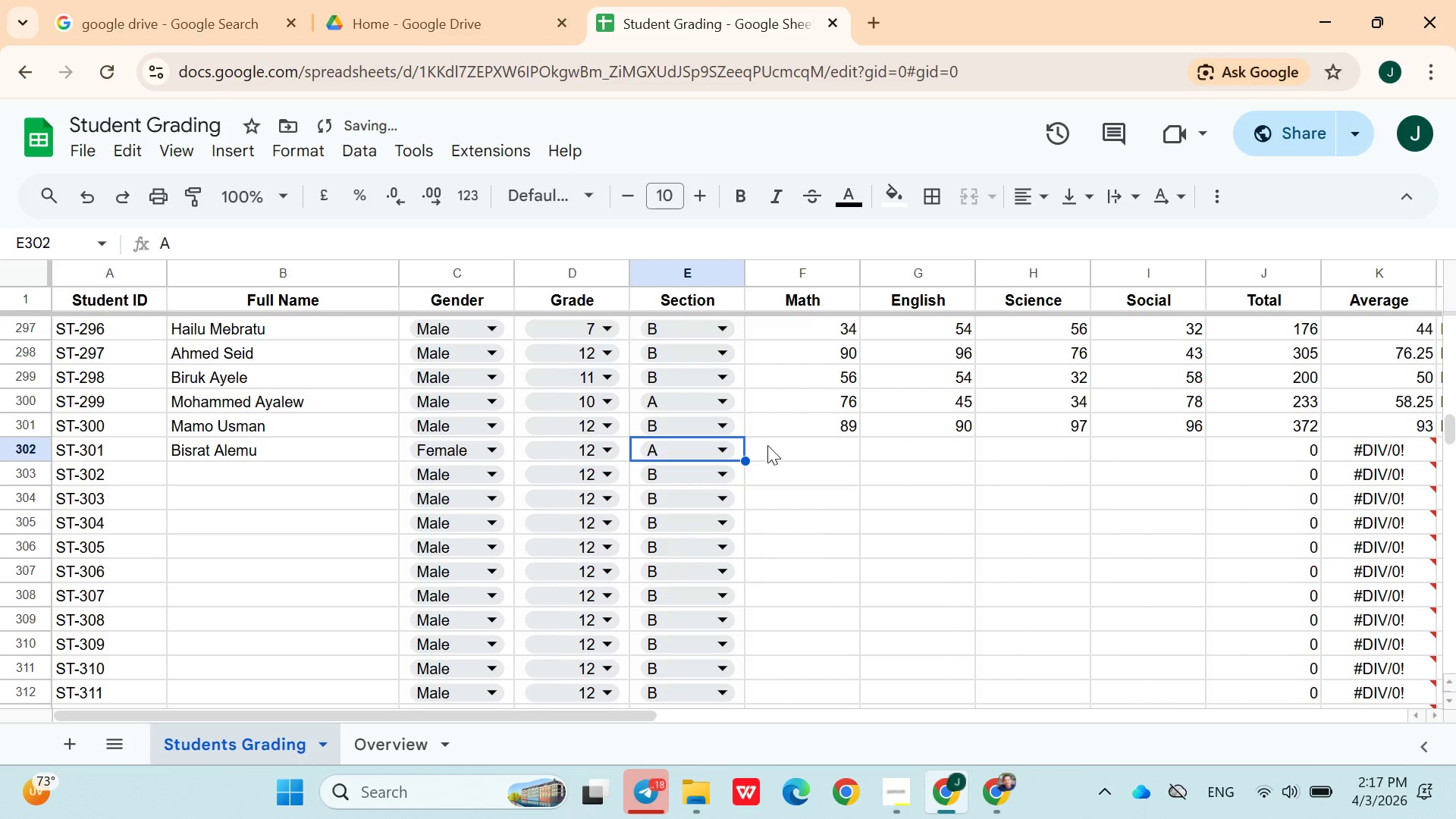 
left_click([769, 445])
 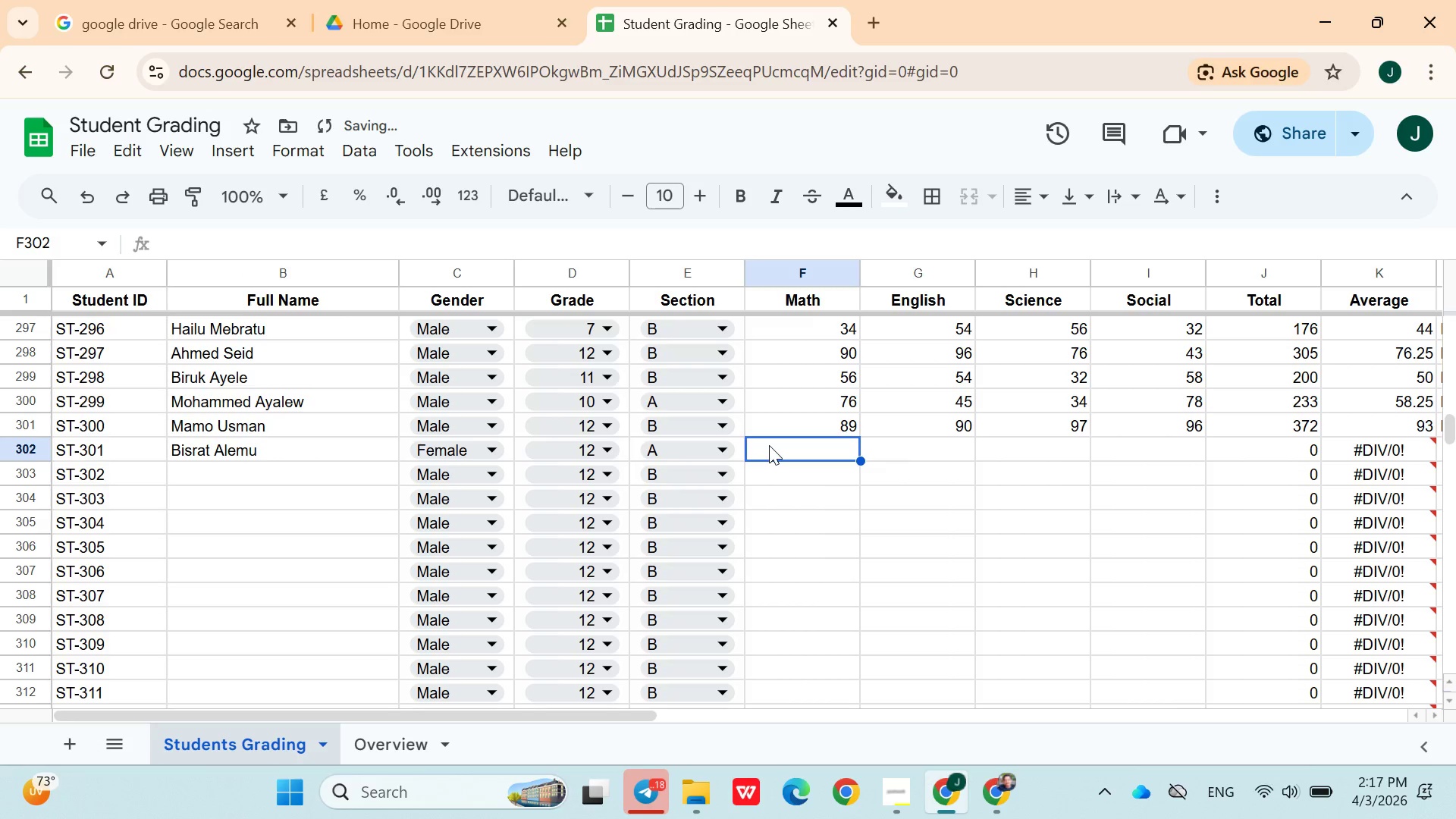 
type(568754)
 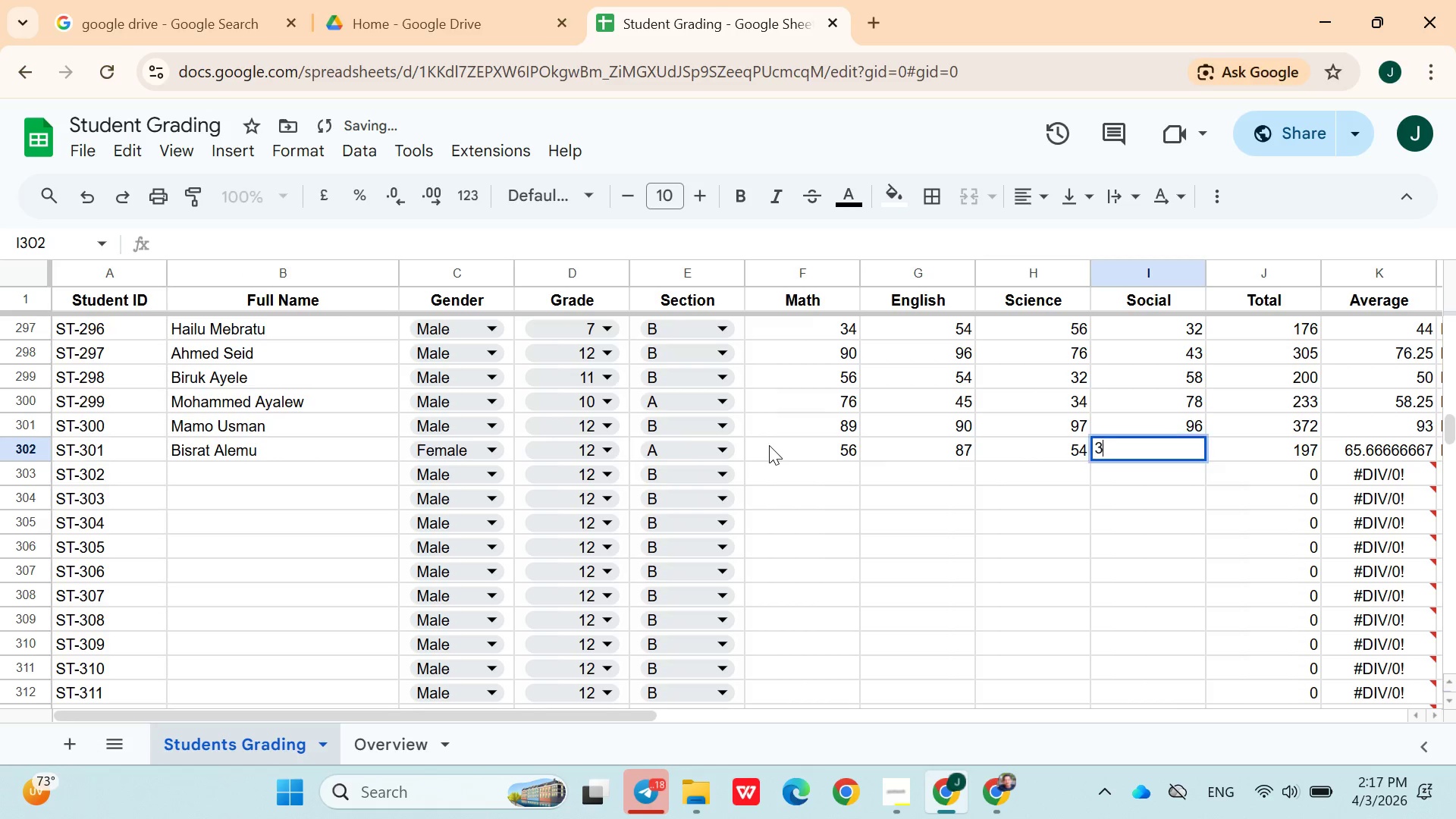 
hold_key(key=ArrowRight, duration=1.06)
 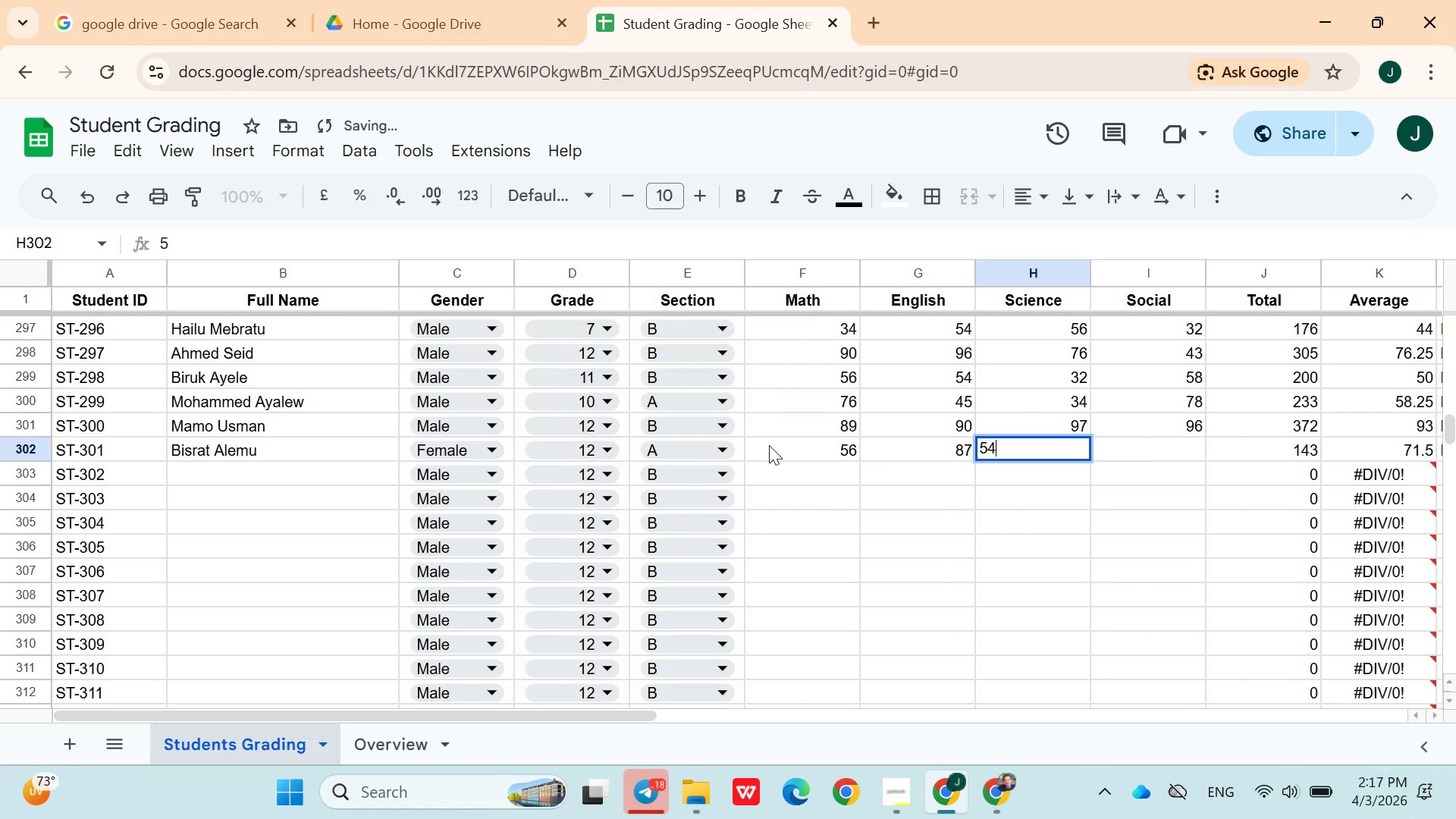 
key(ArrowRight)
 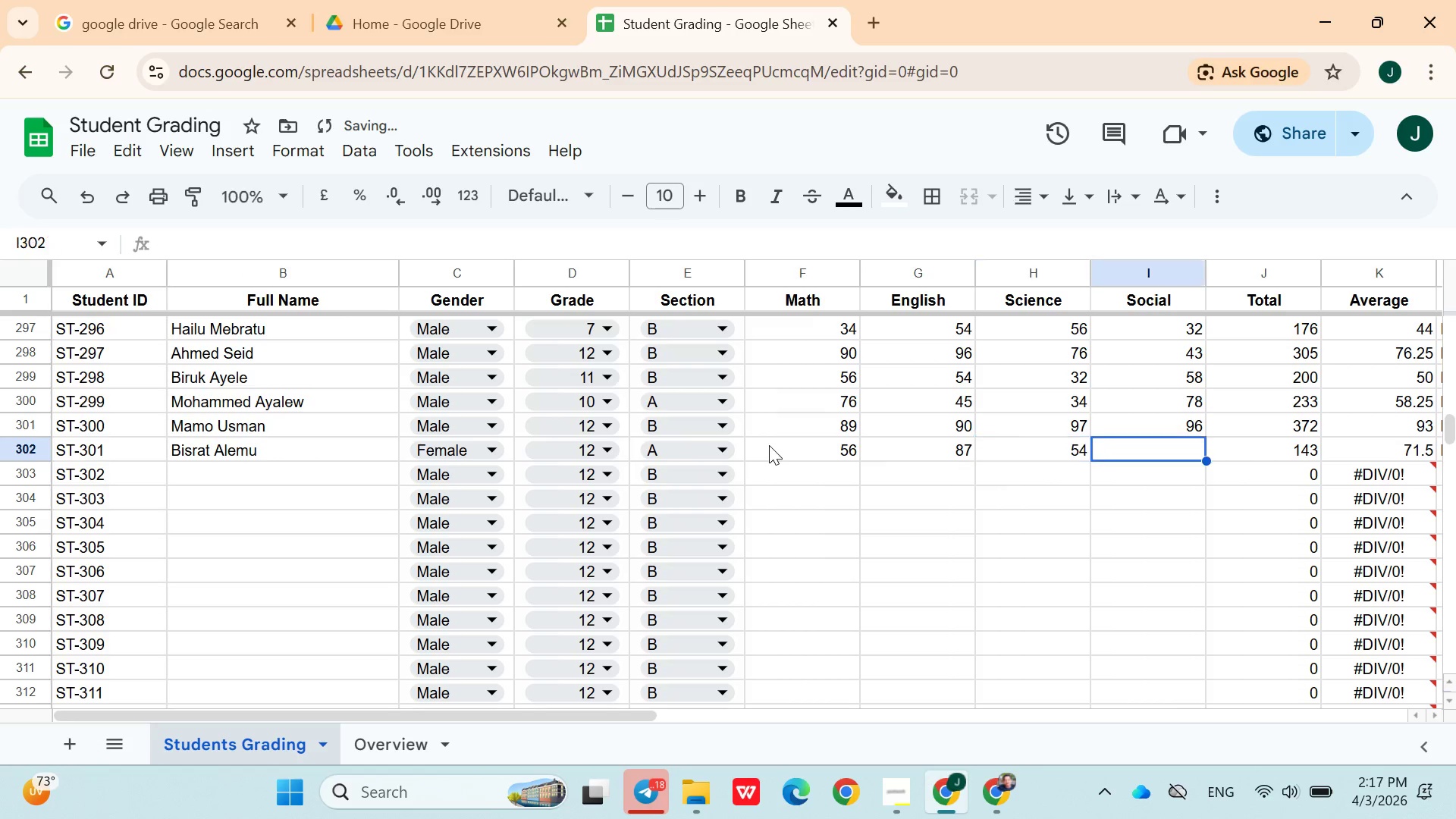 
type(32)
 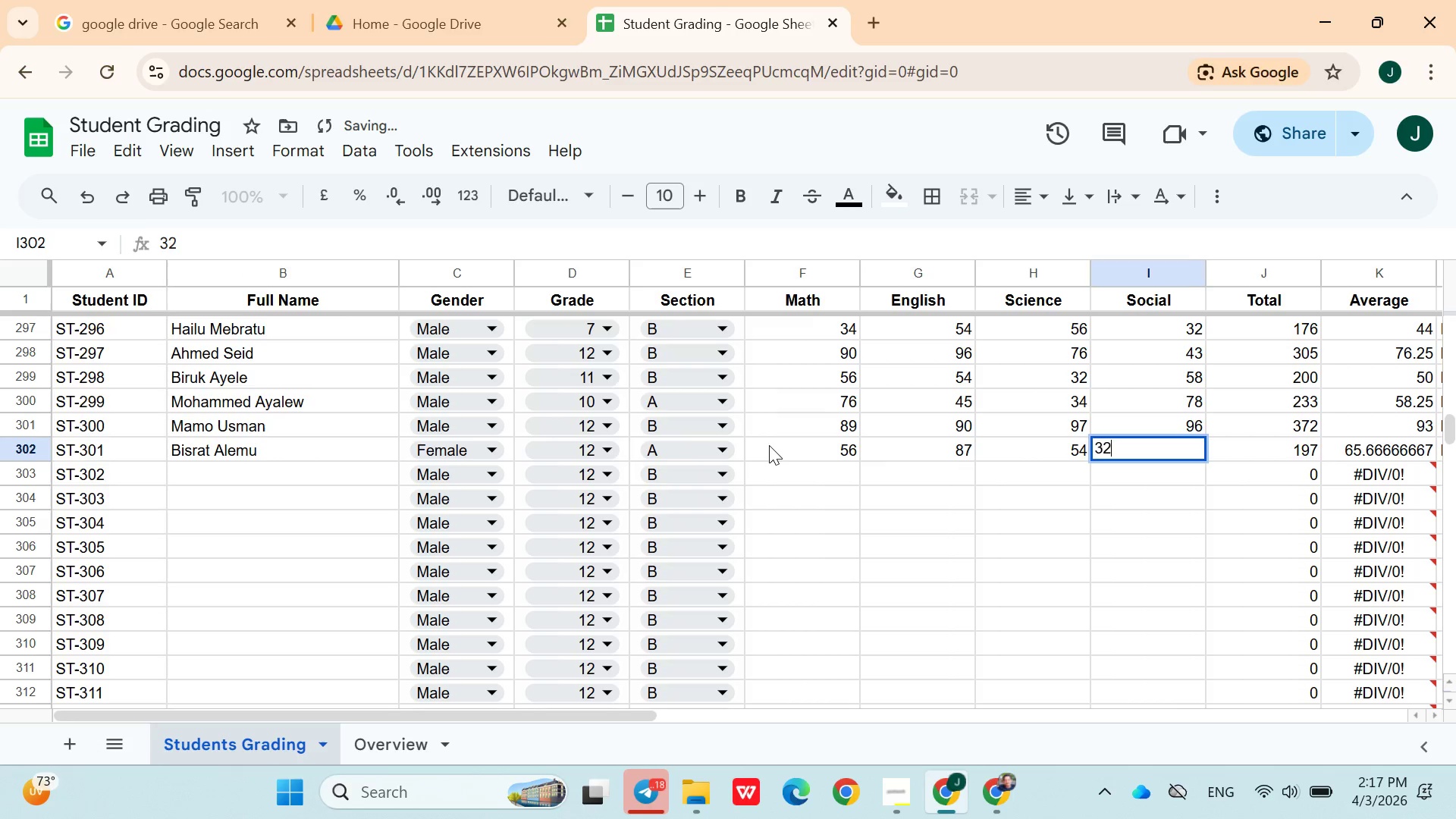 
key(ArrowRight)
 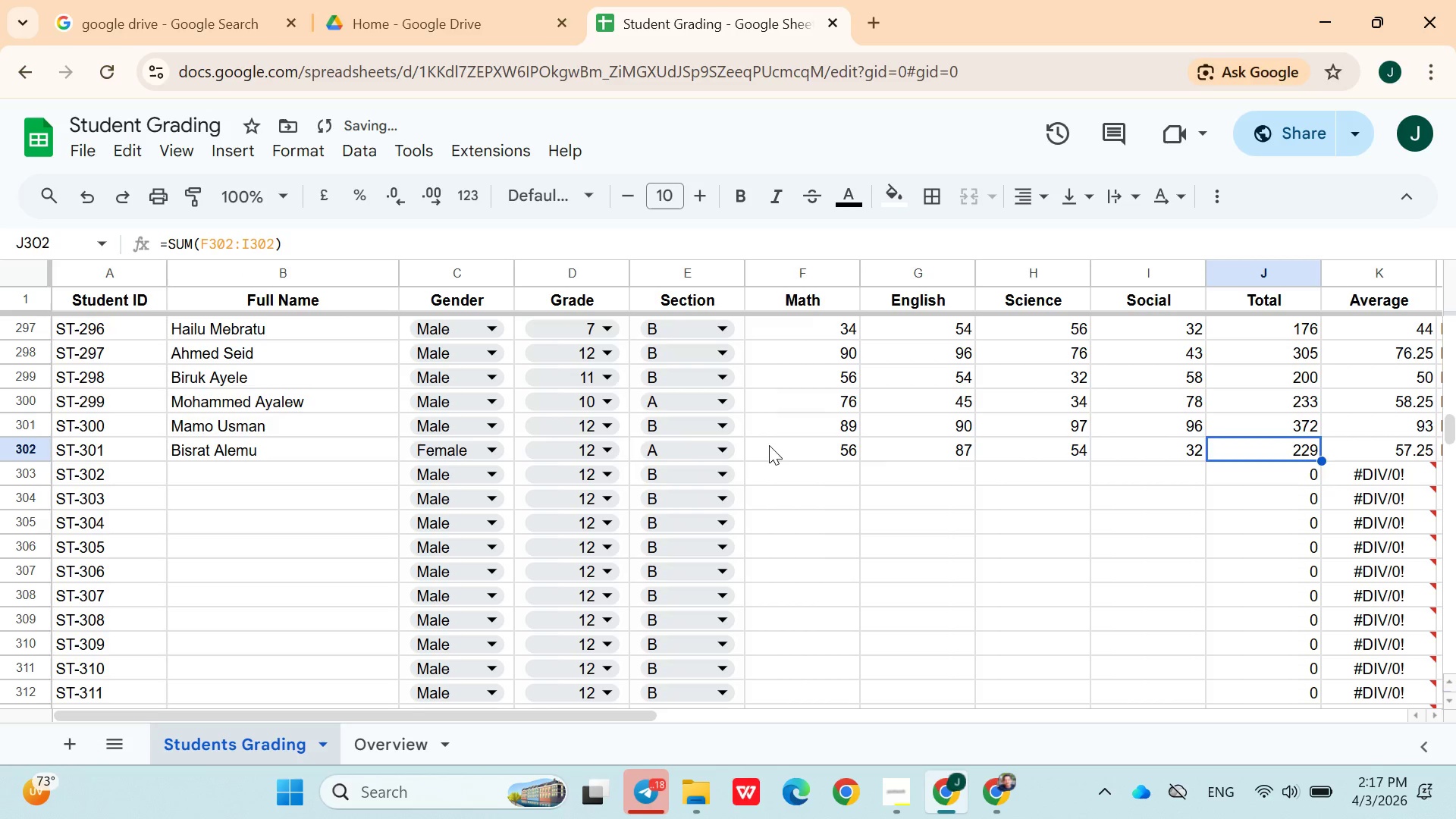 
key(ArrowDown)
 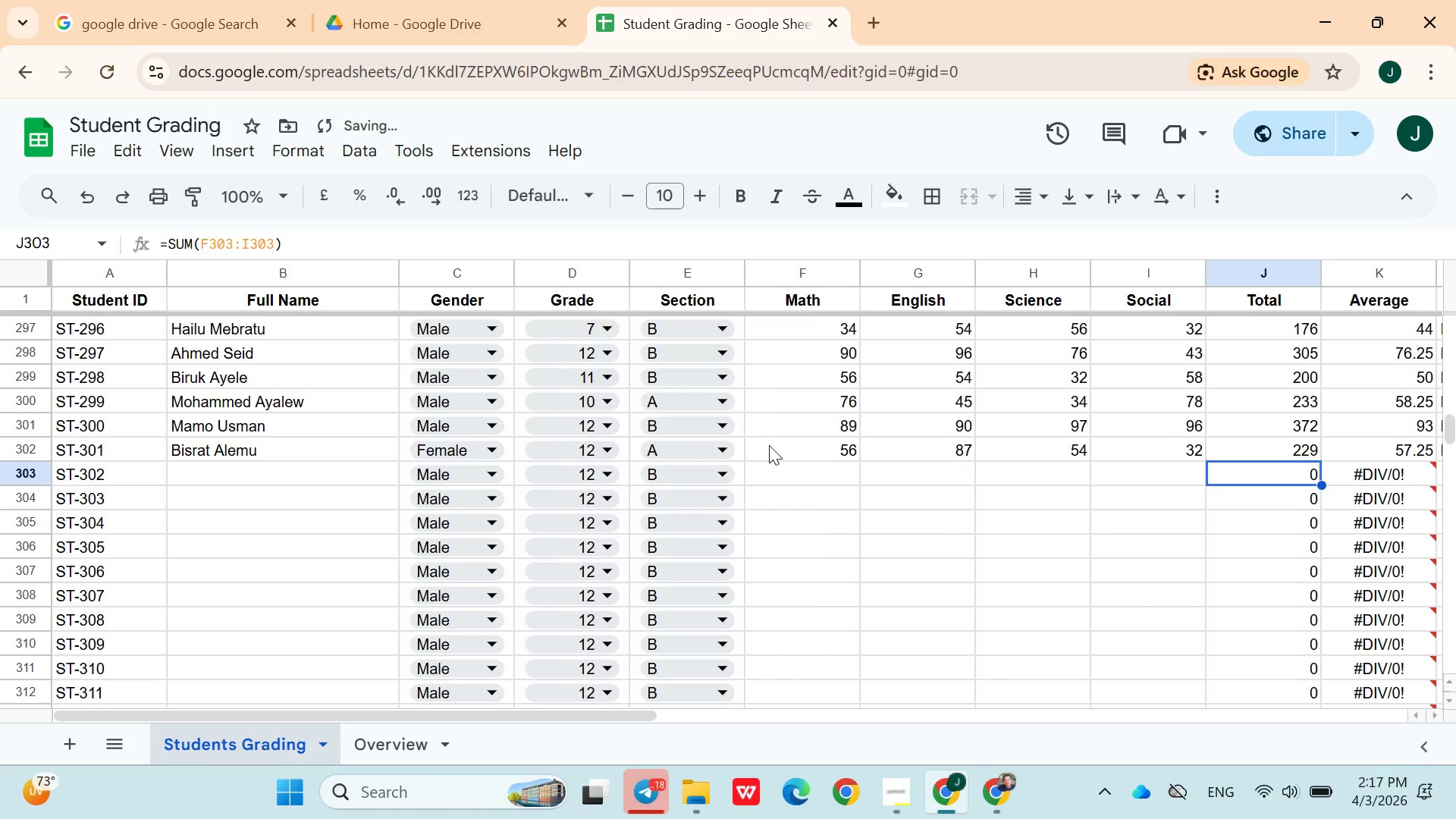 
hold_key(key=ArrowLeft, duration=0.92)
 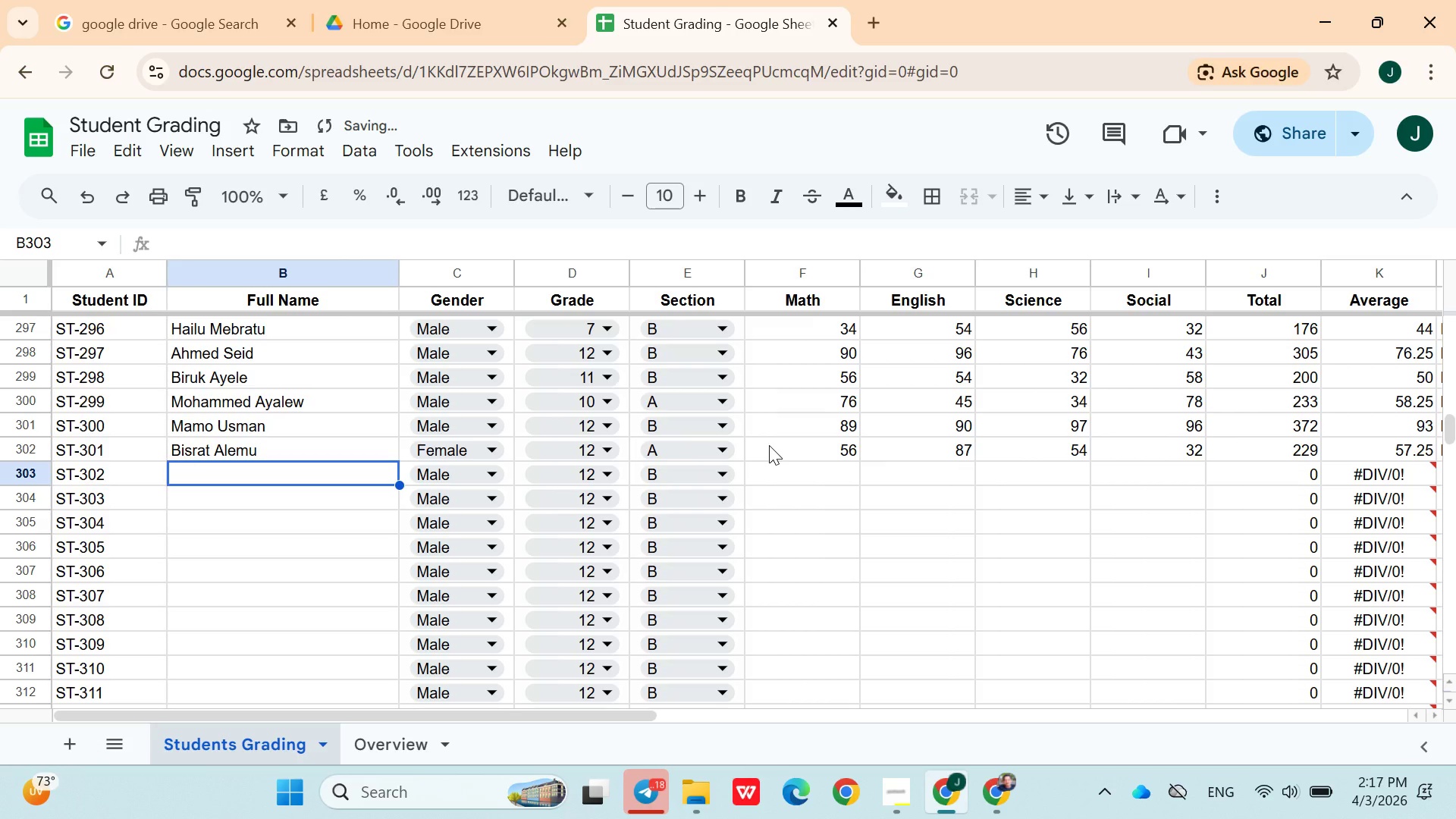 
key(ArrowRight)
 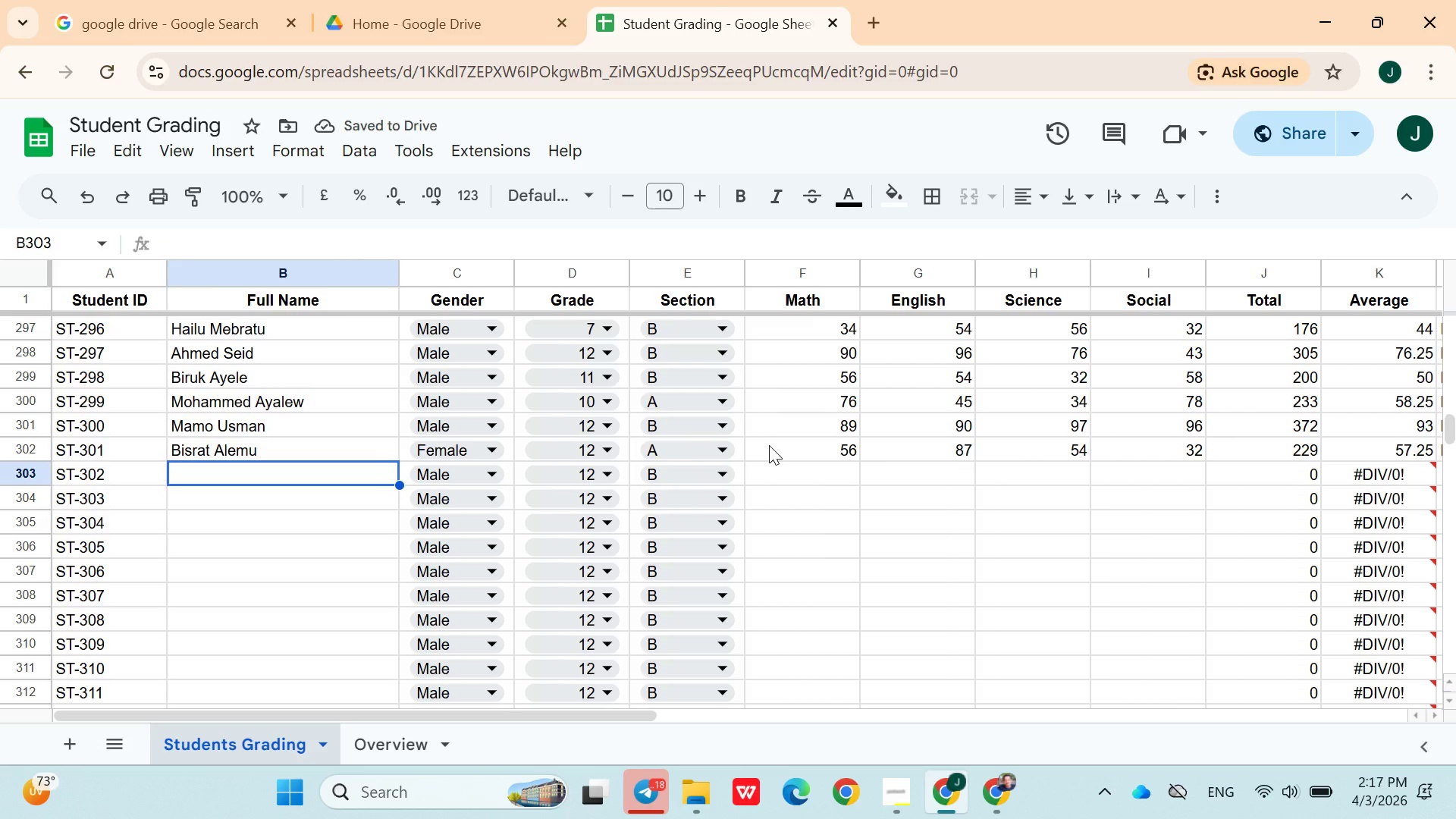 
wait(5.97)
 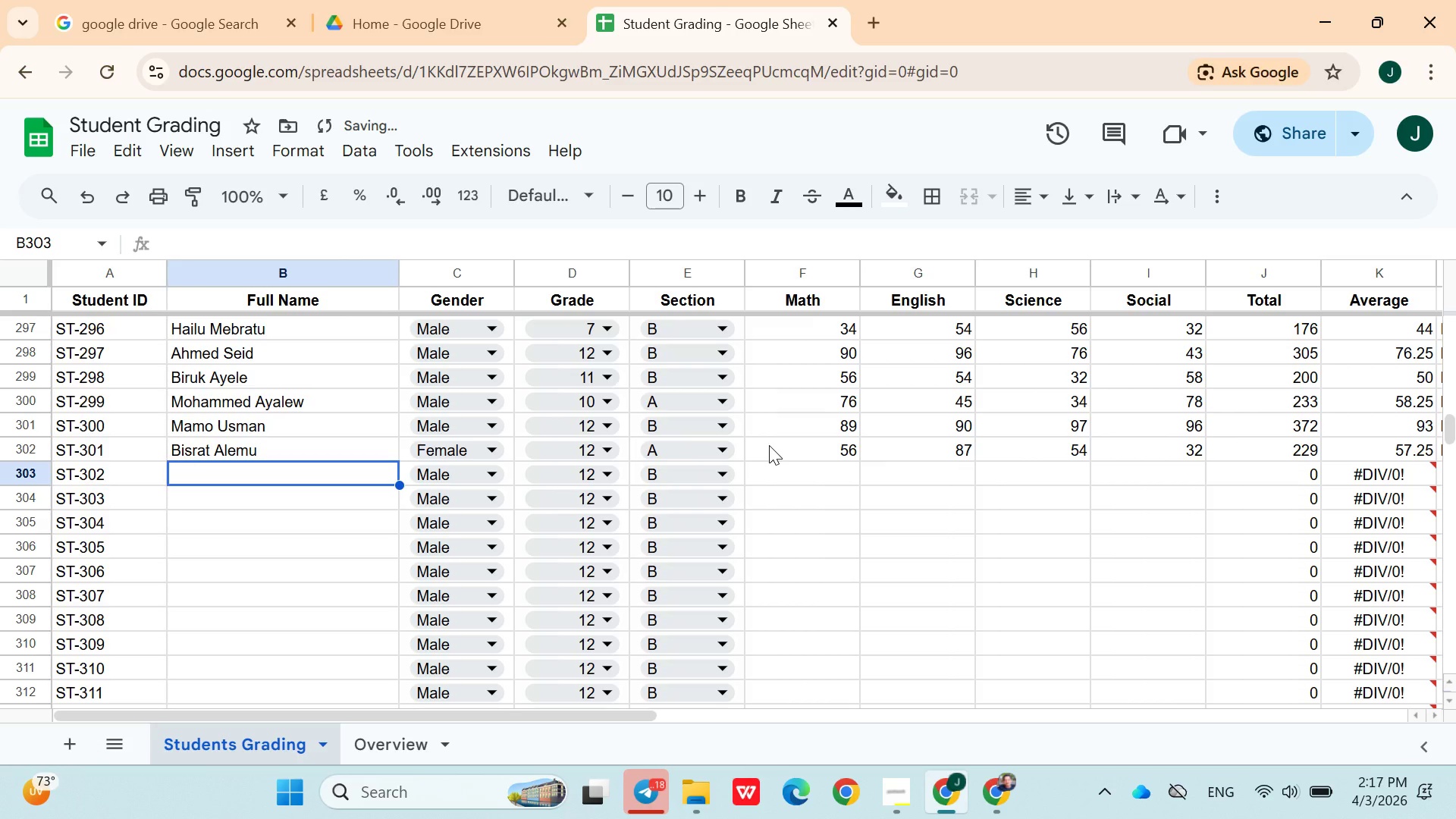 
type(Aschalew Tufa)
 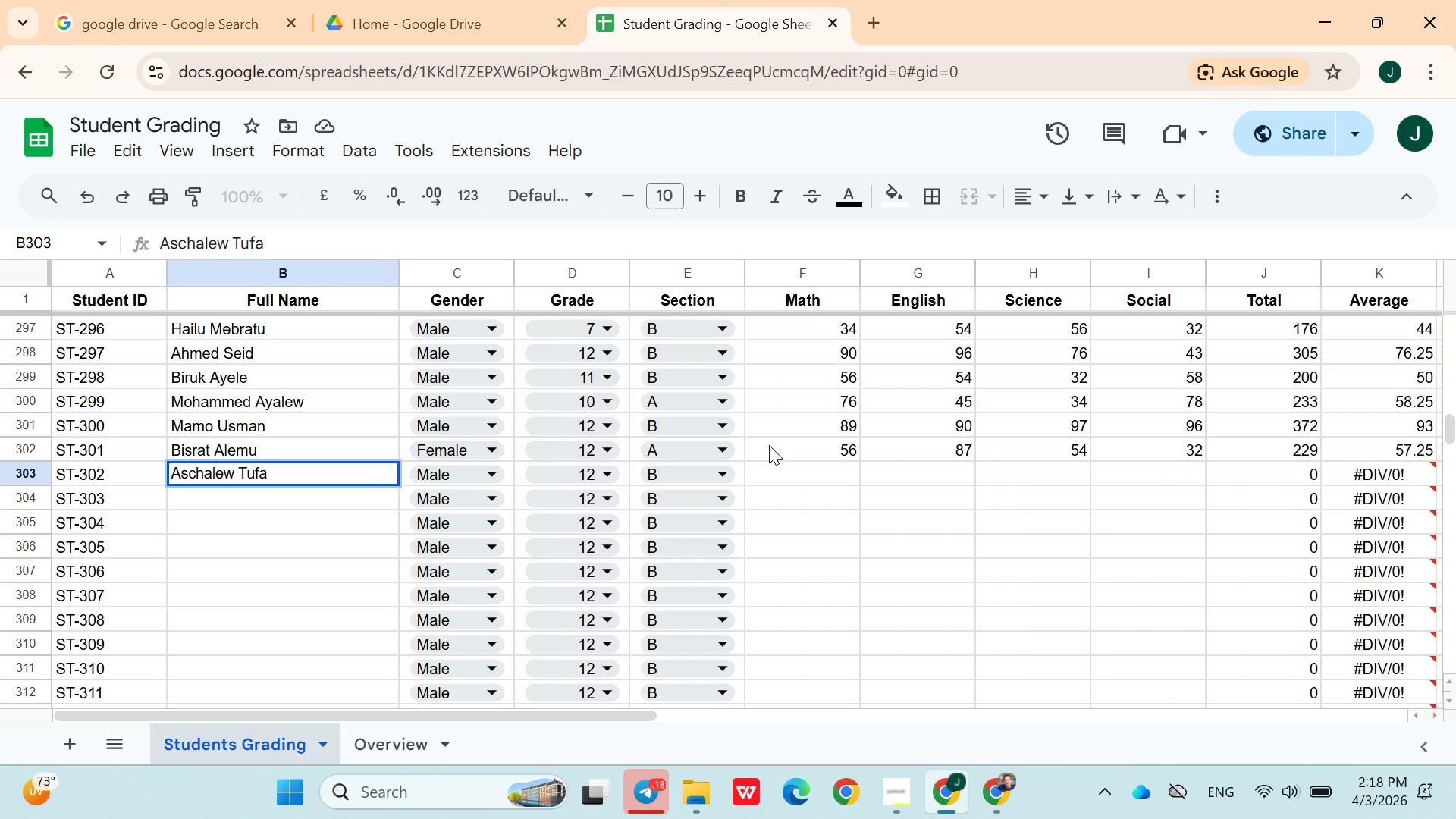 
left_click([769, 445])
 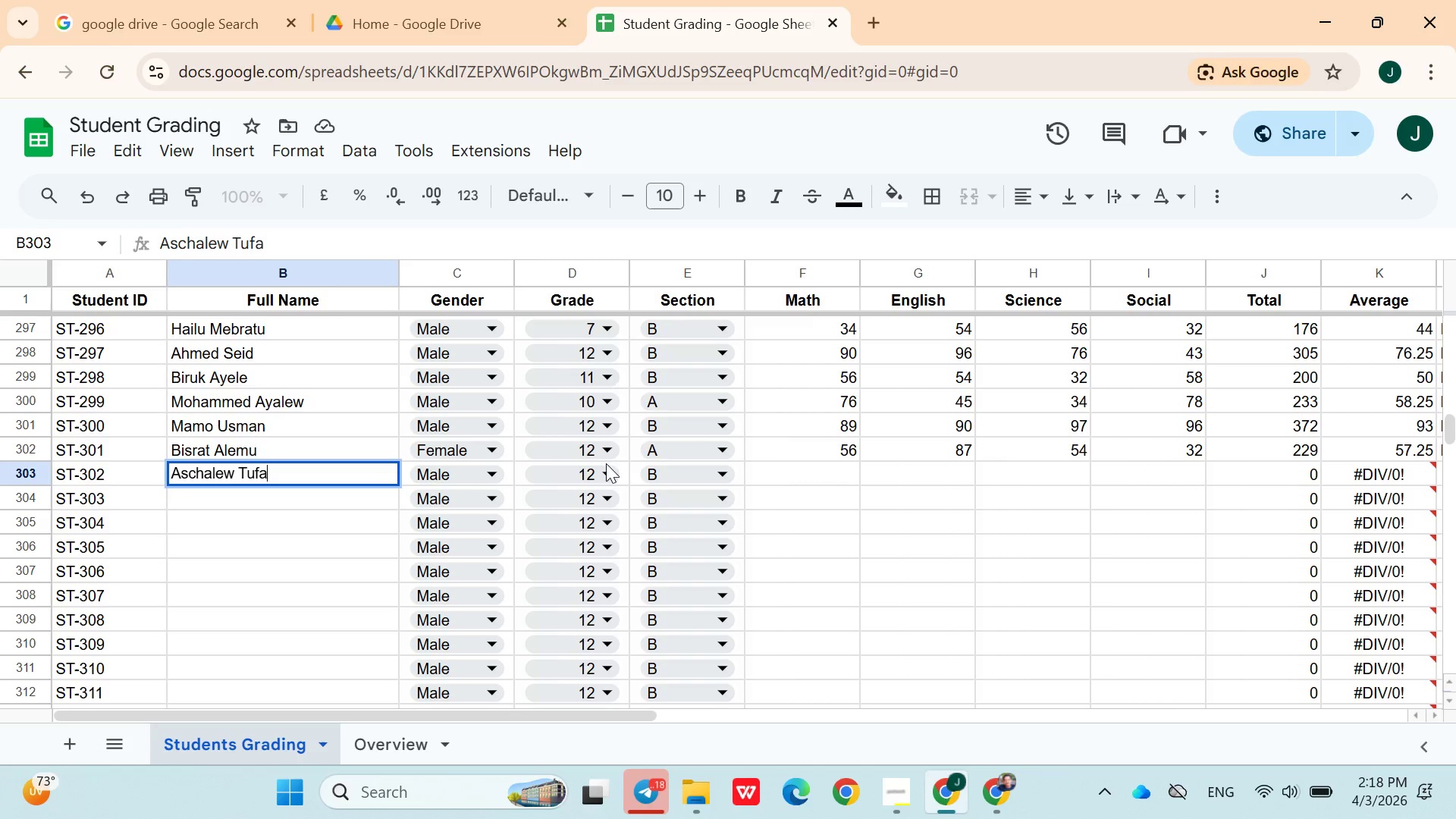 
double_click([606, 470])
 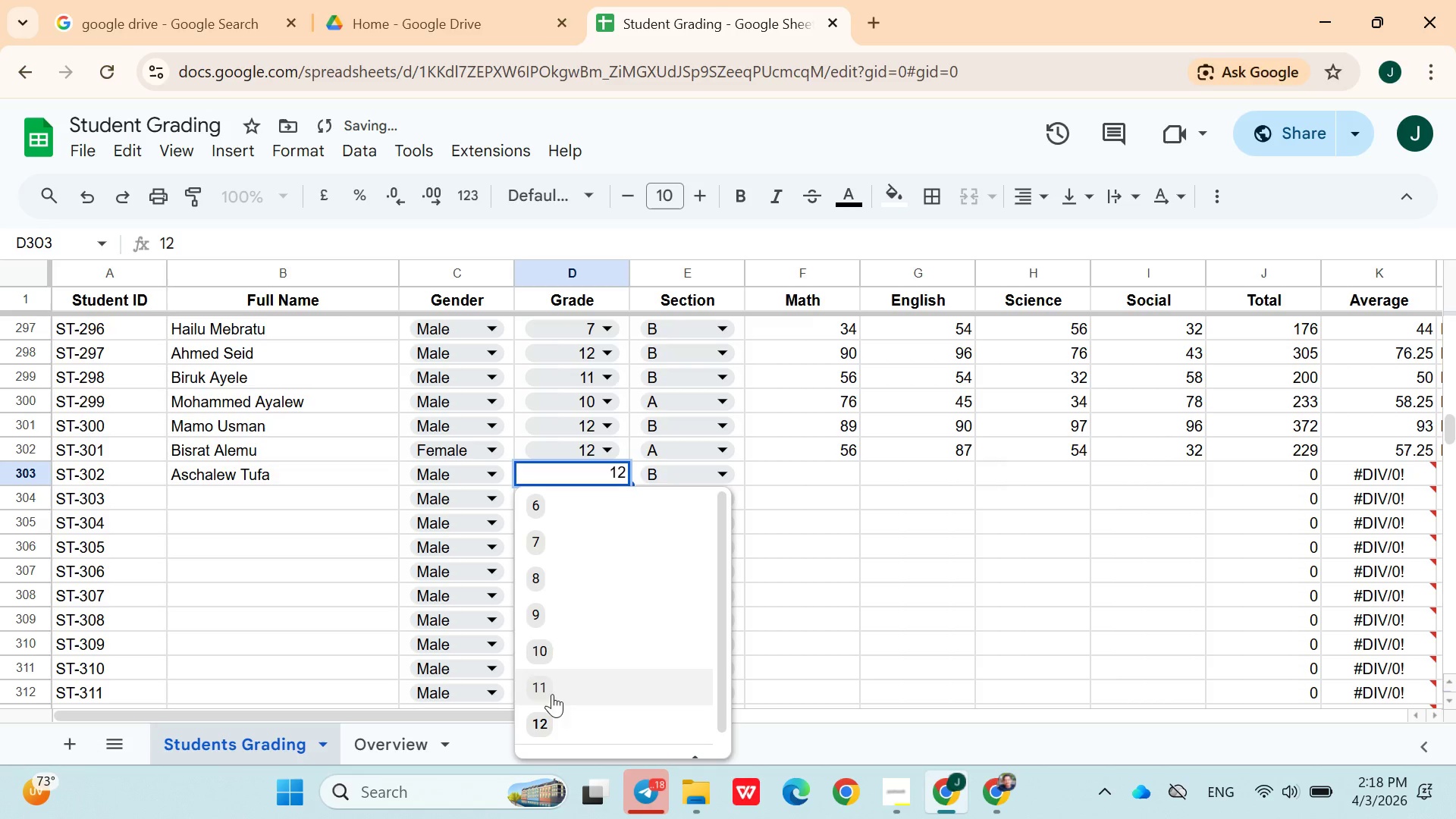 
left_click([549, 534])
 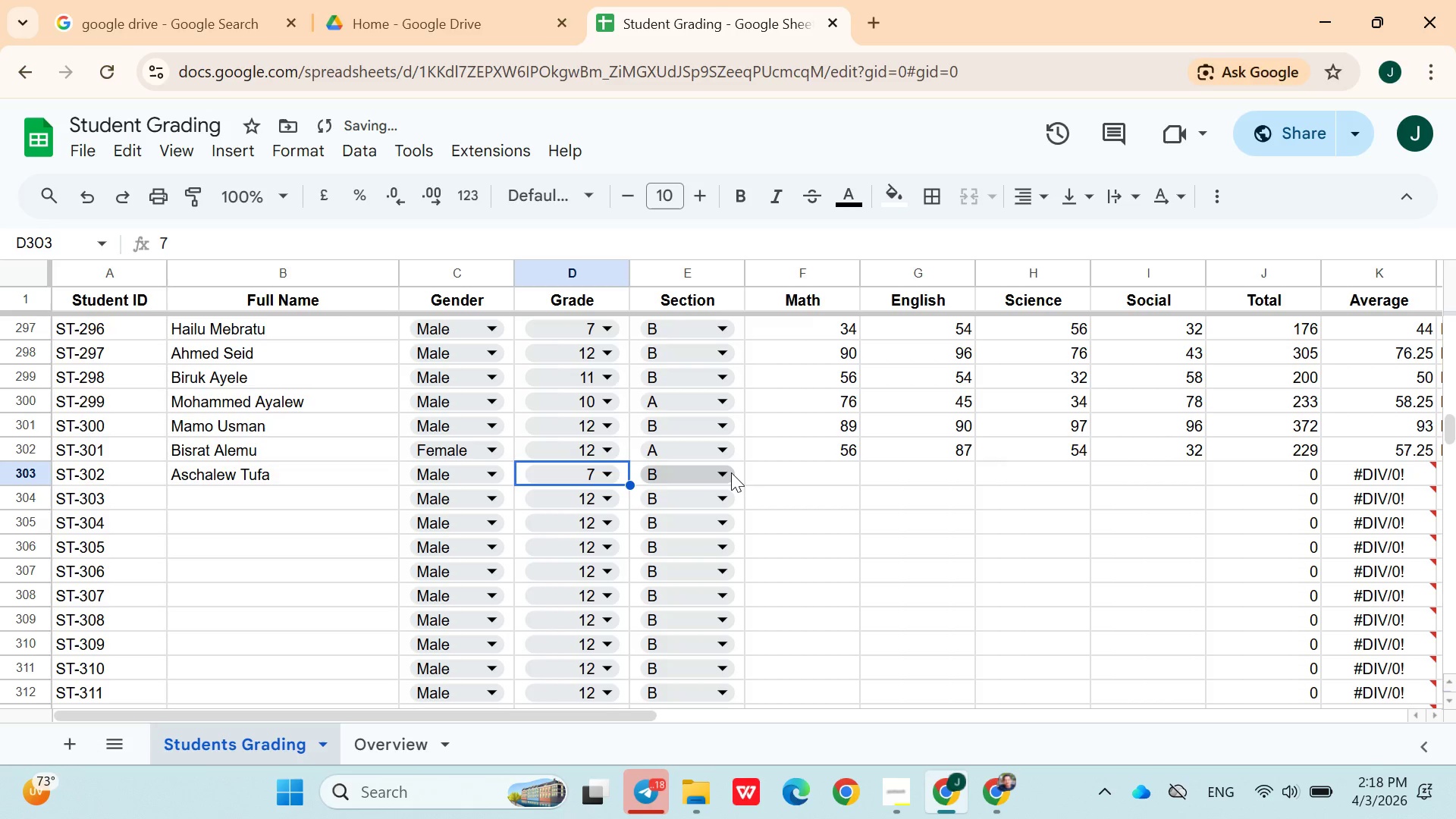 
left_click([725, 473])
 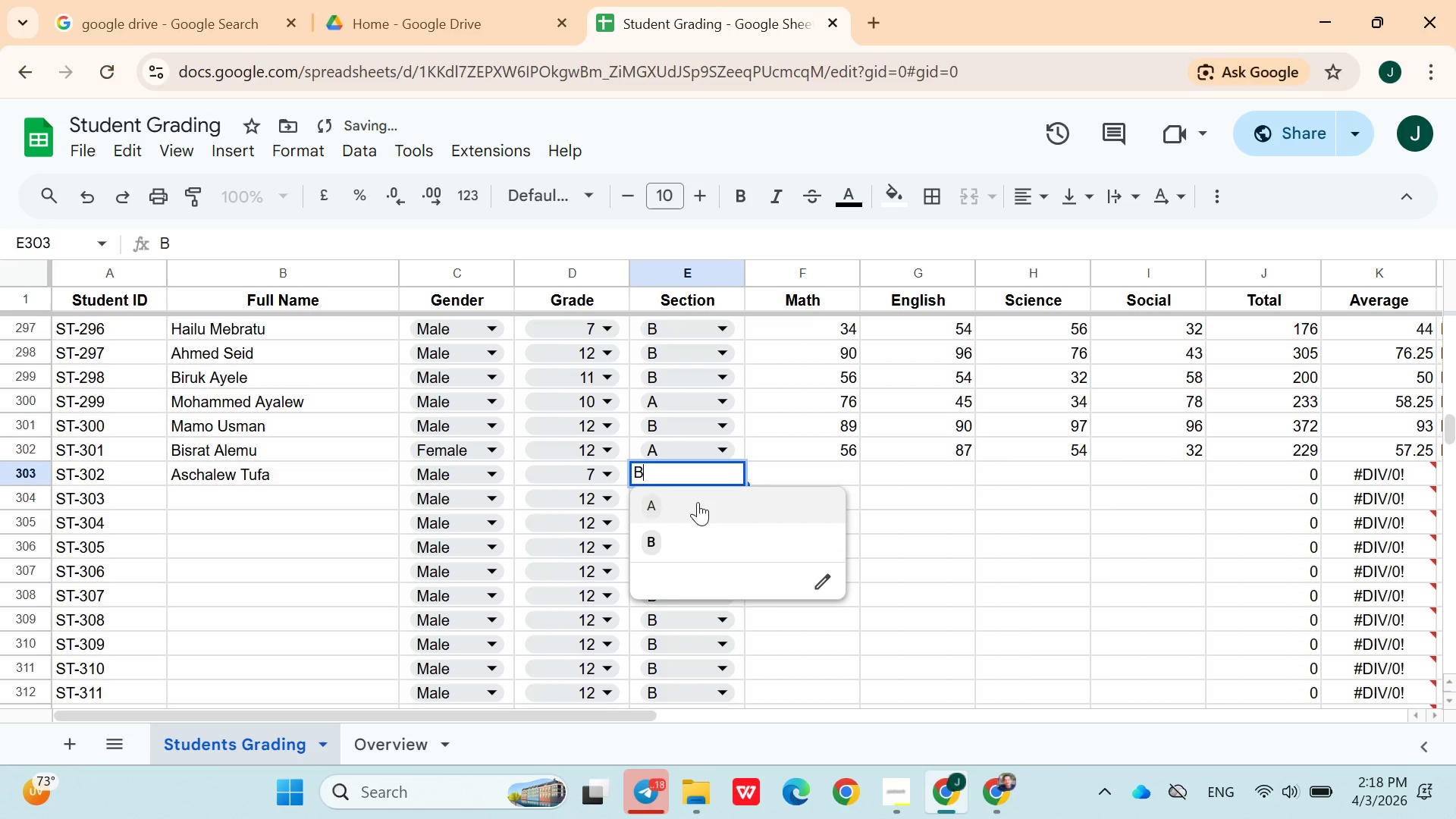 
left_click([692, 512])
 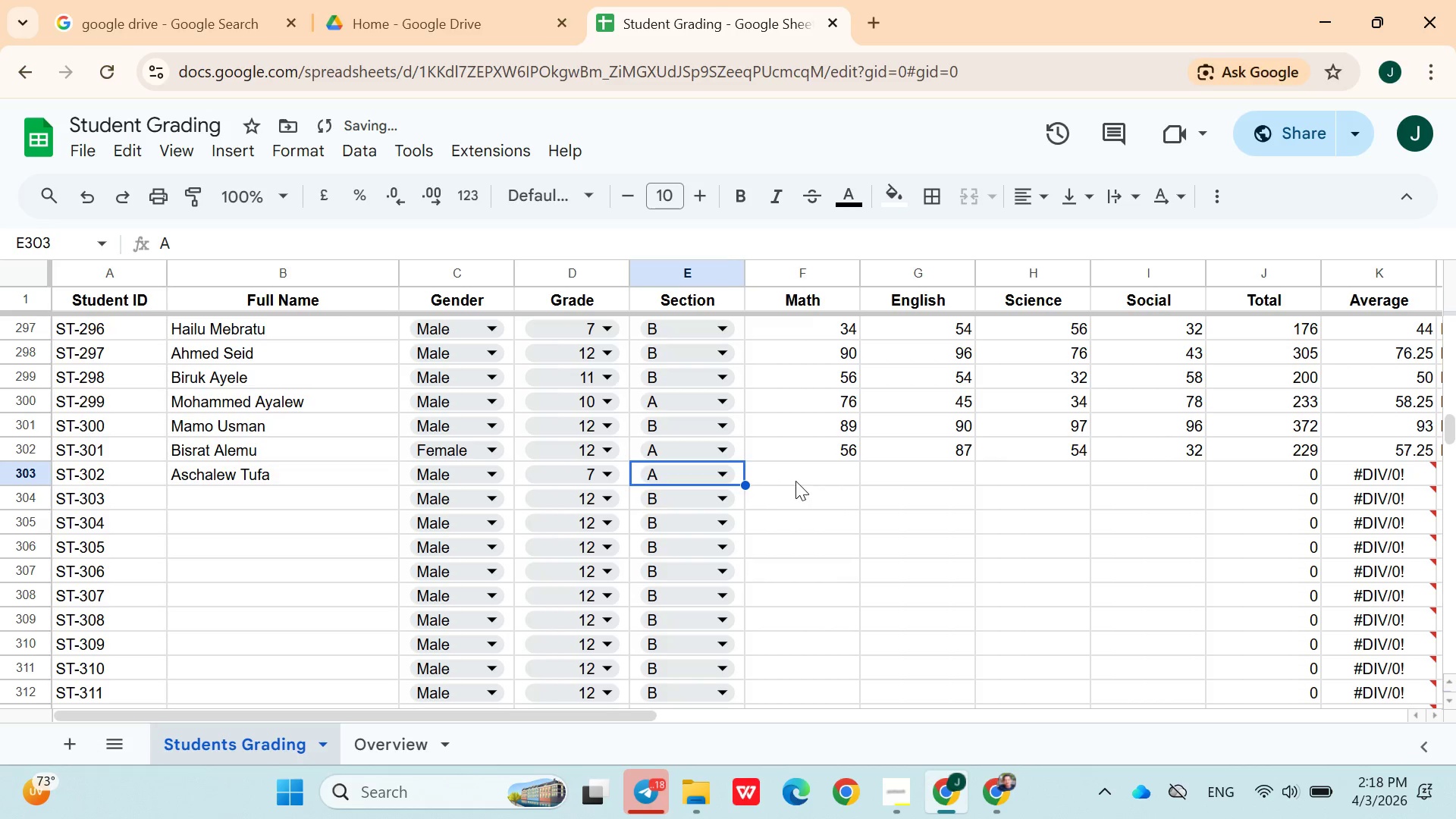 
left_click([798, 481])
 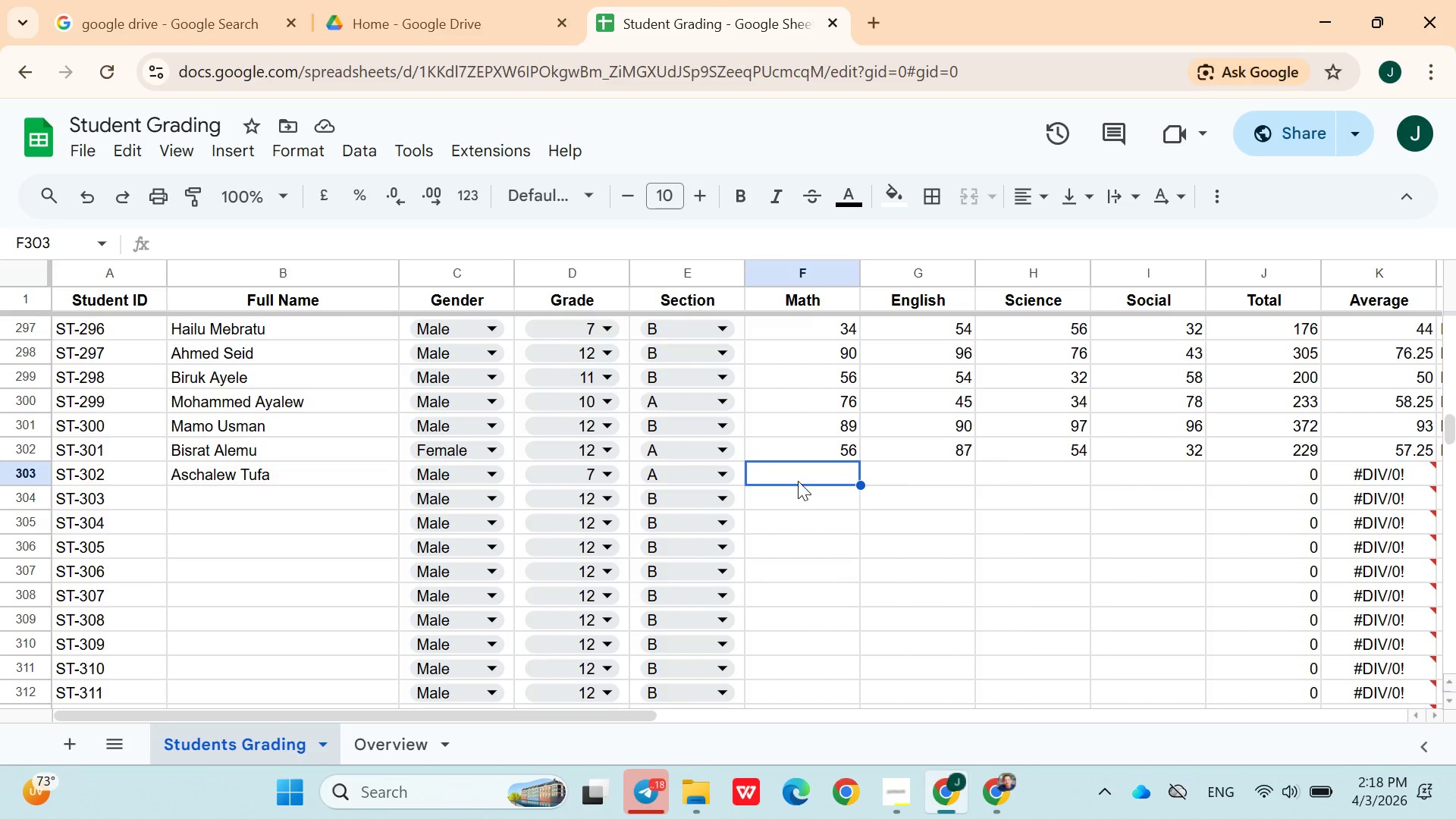 
wait(16.14)
 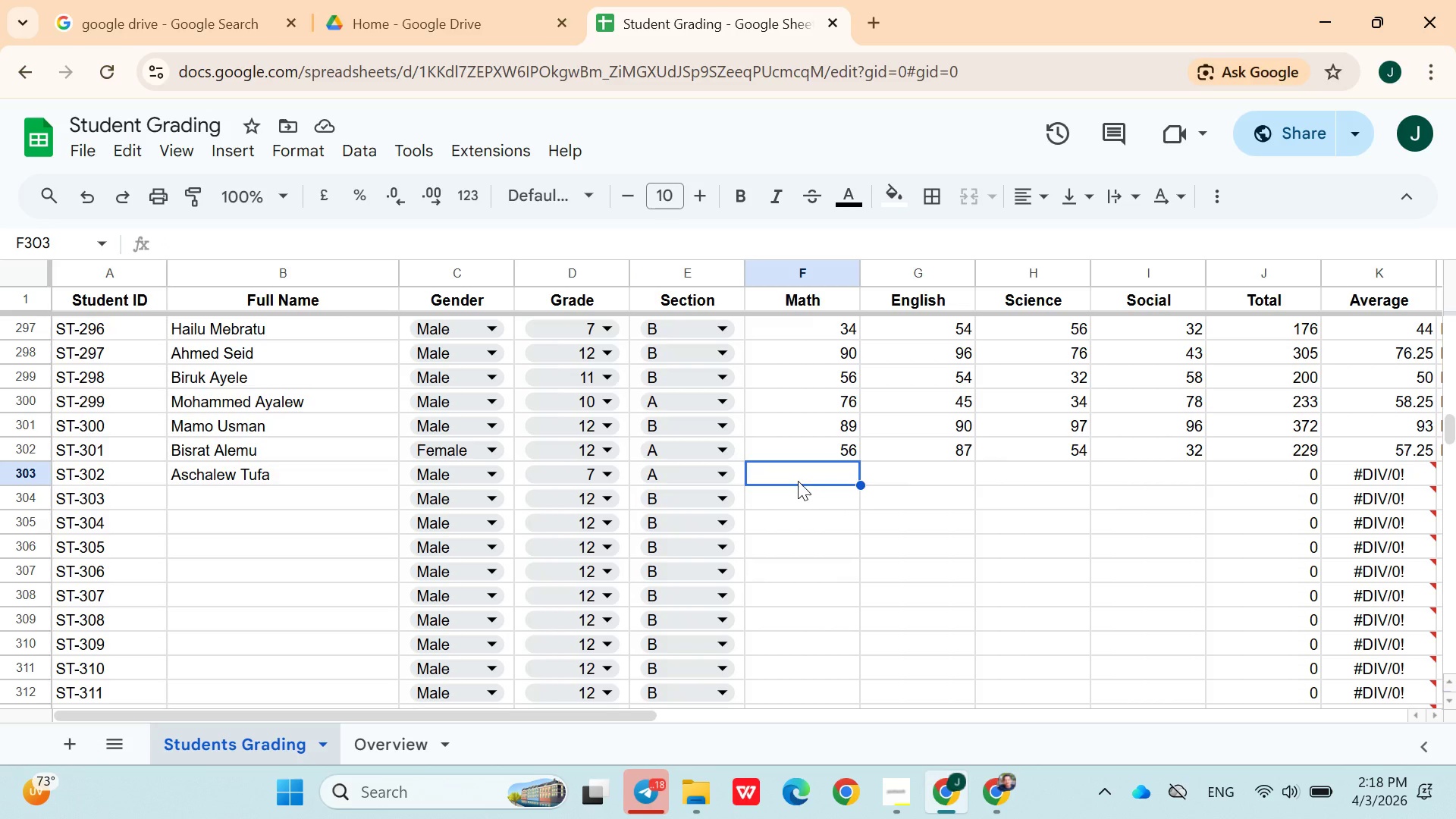 
type(98)
 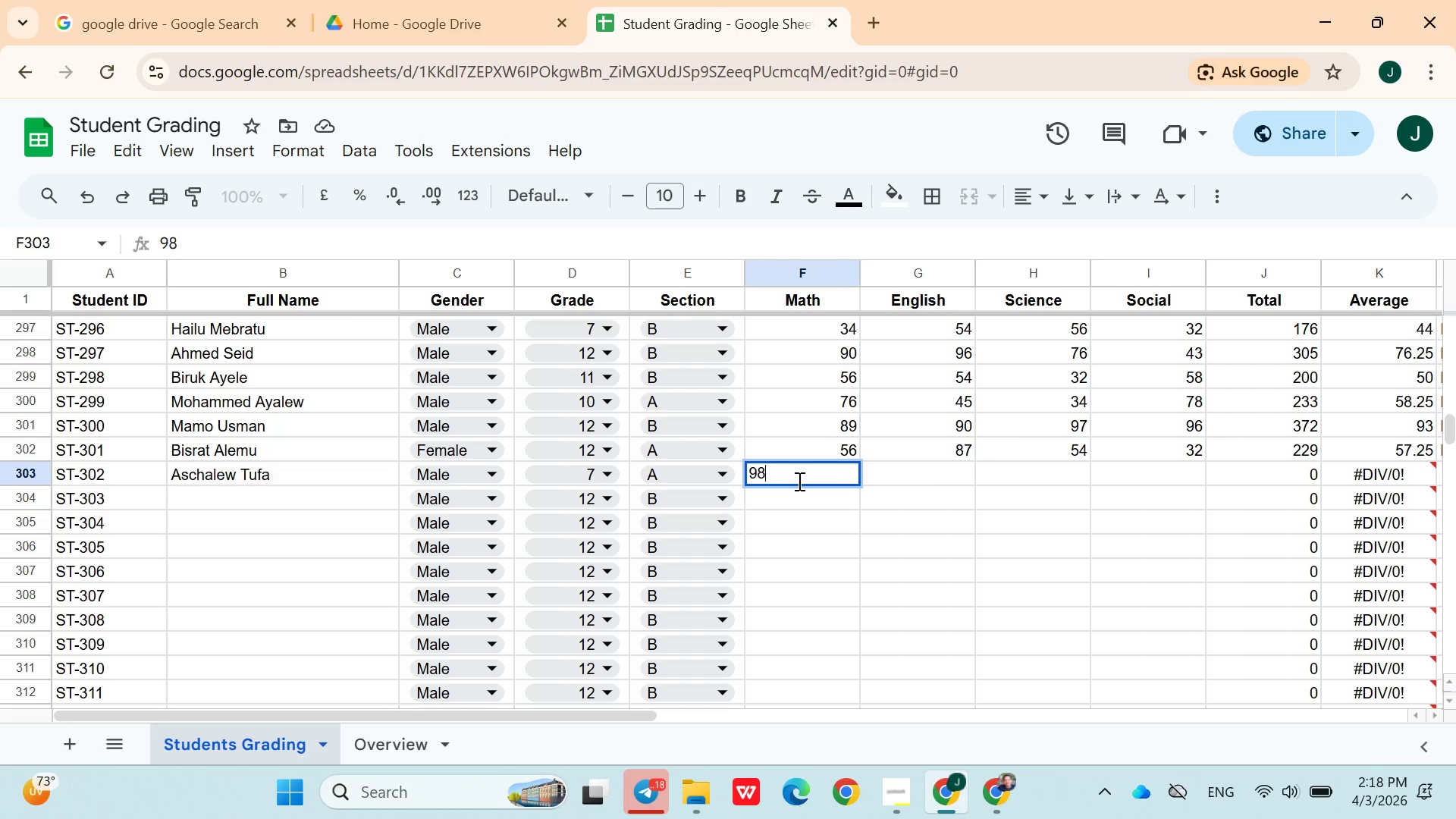 
key(ArrowRight)
 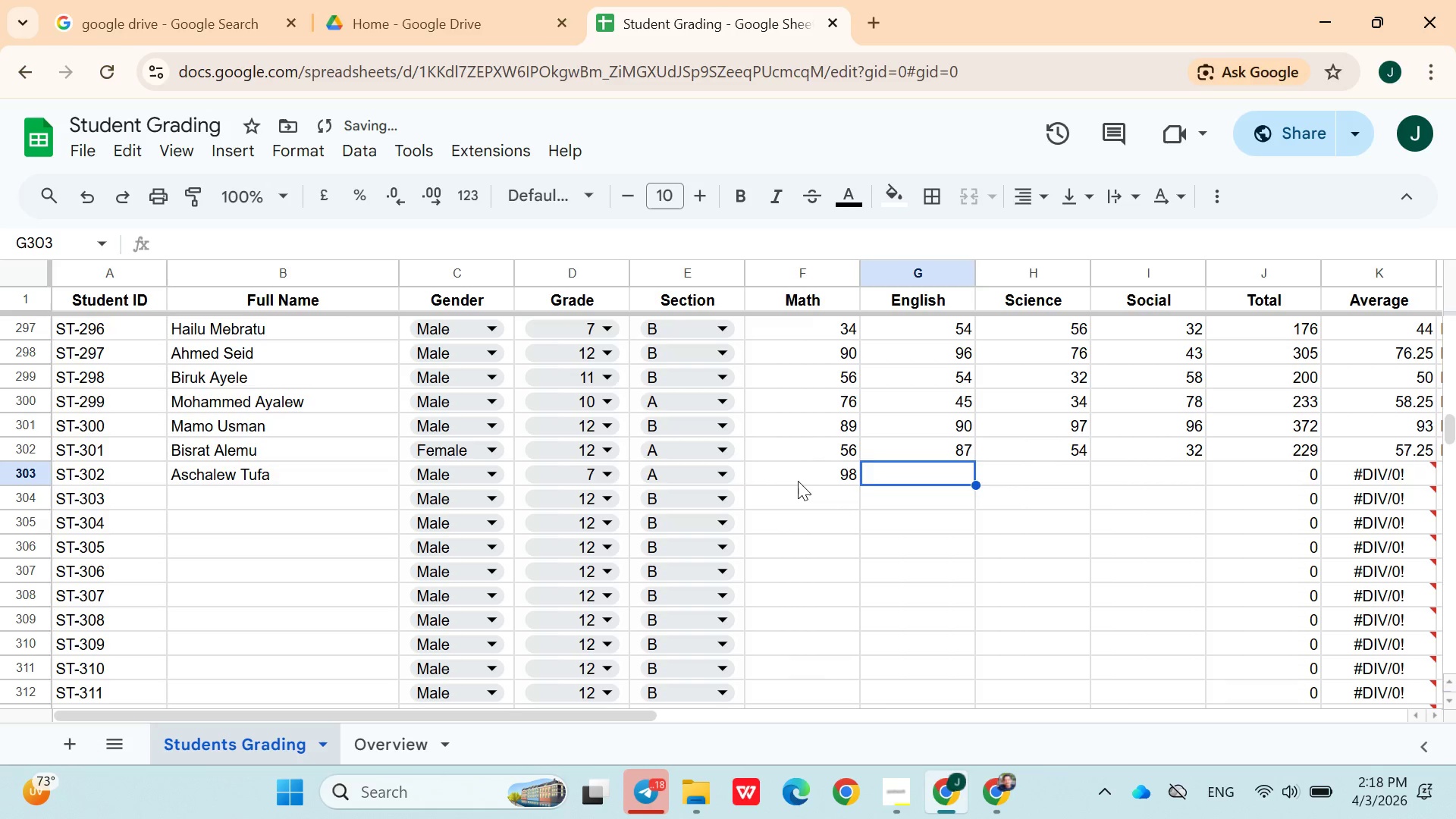 
type(76)
 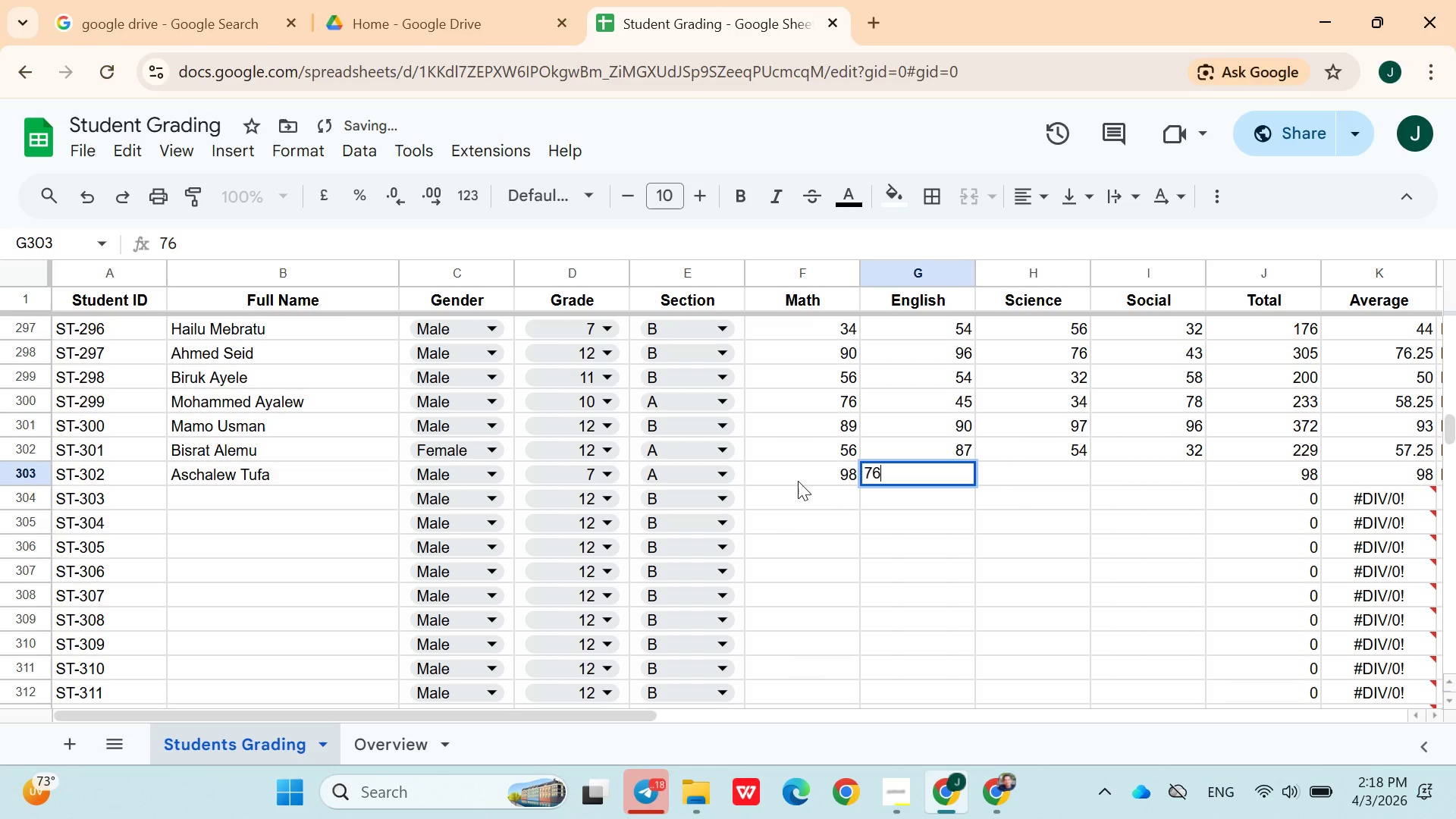 
key(ArrowRight)
 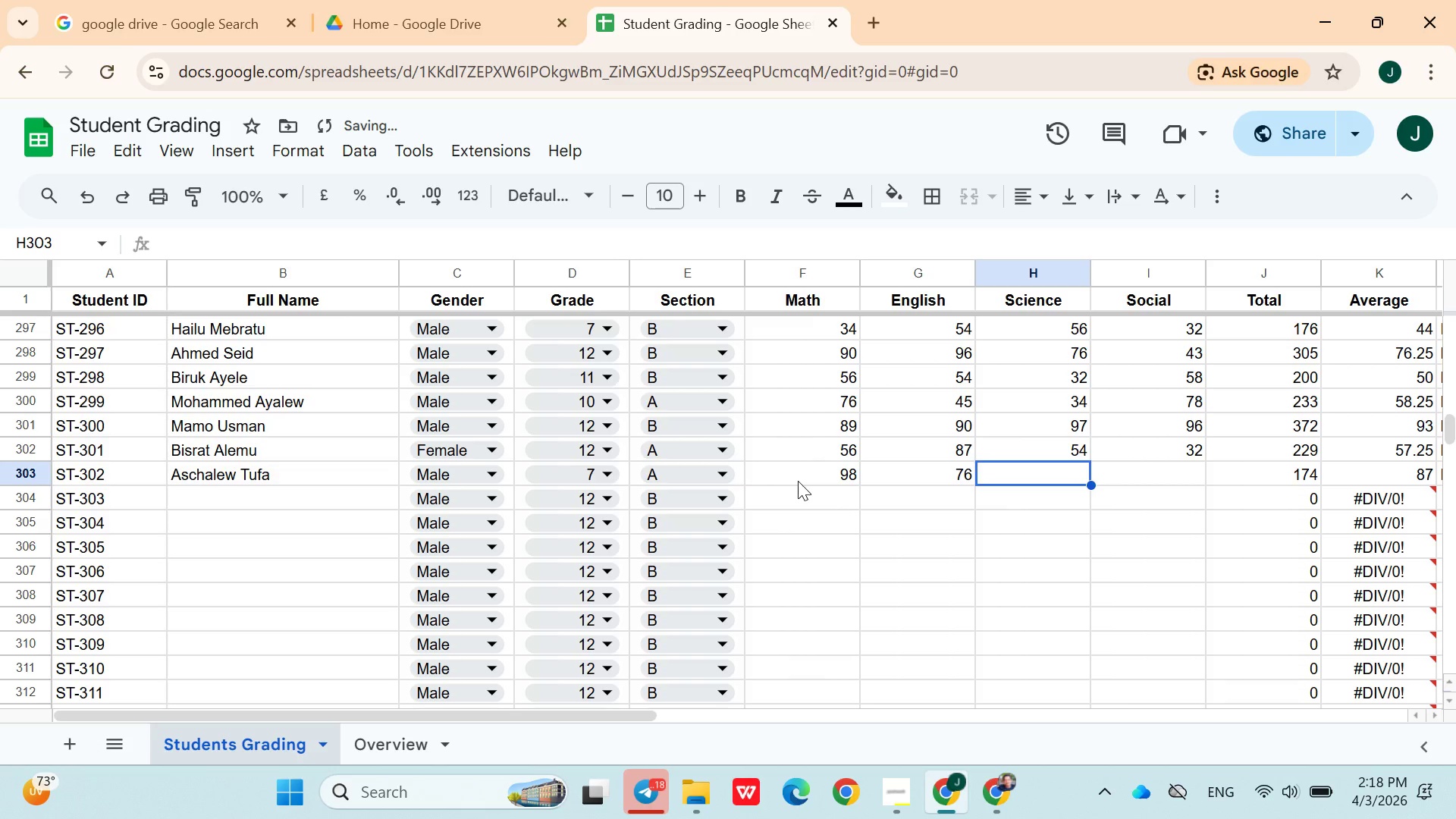 
type(89)
 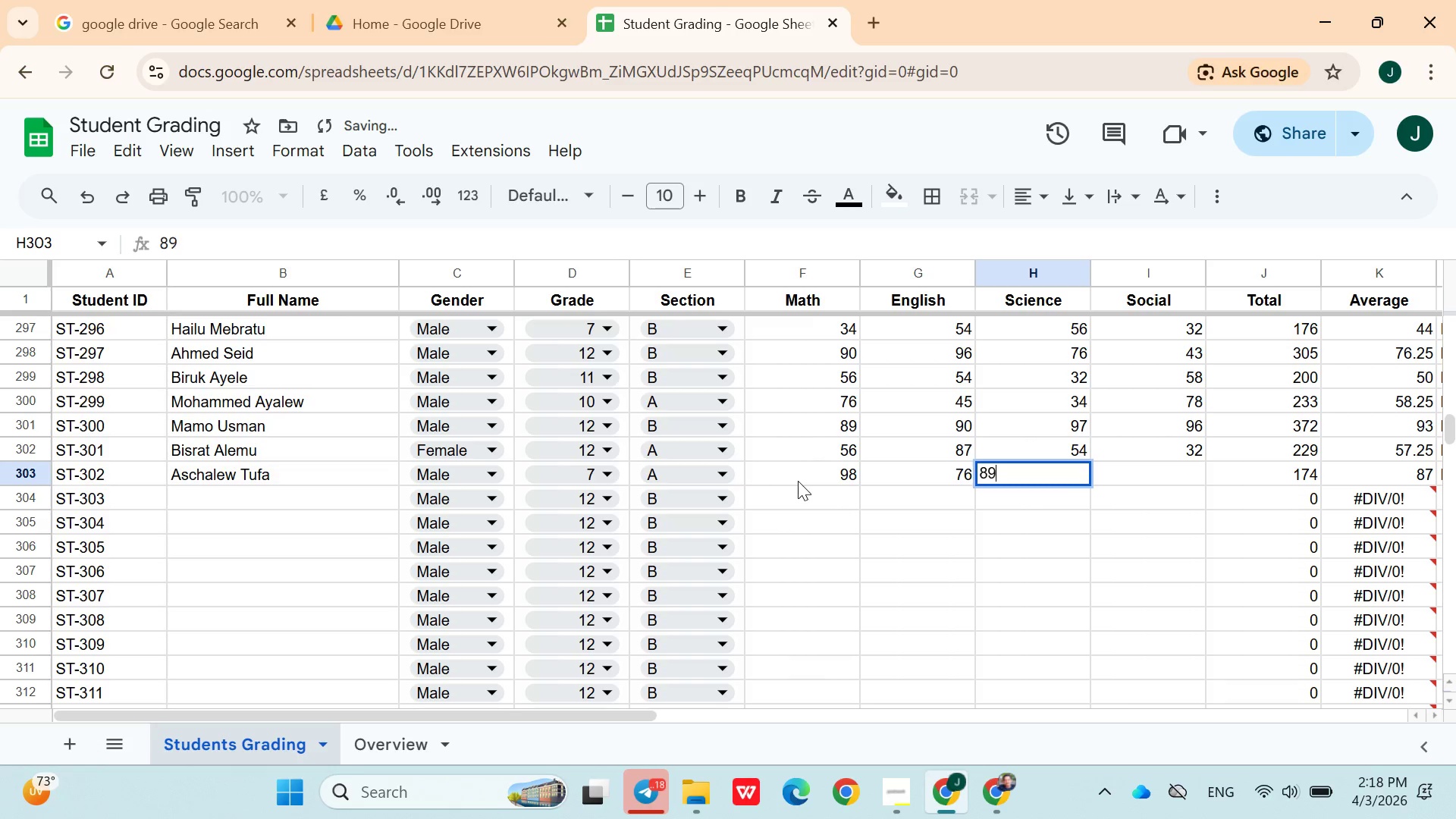 
key(ArrowRight)
 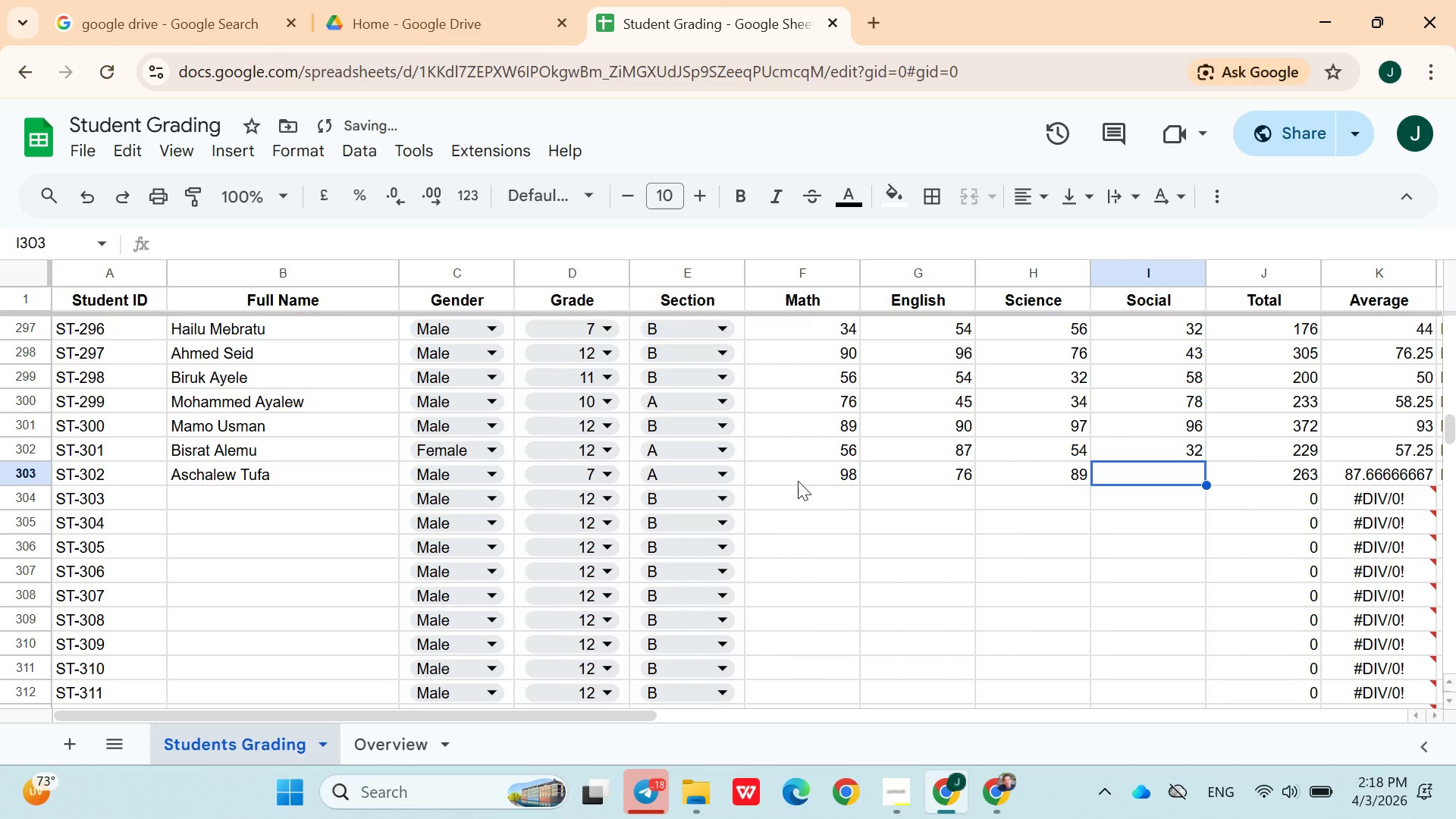 
type(67)
 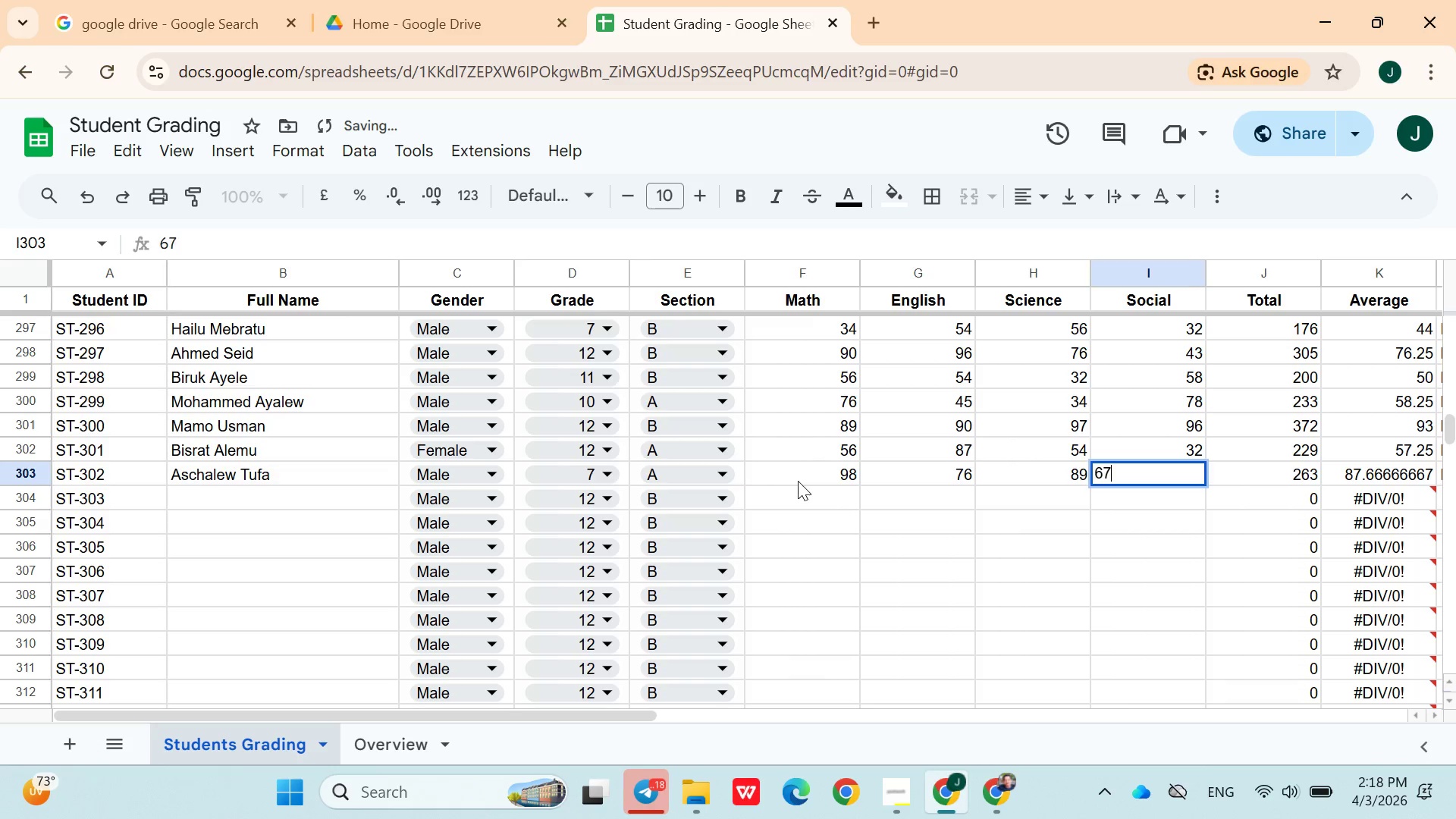 
key(ArrowRight)
 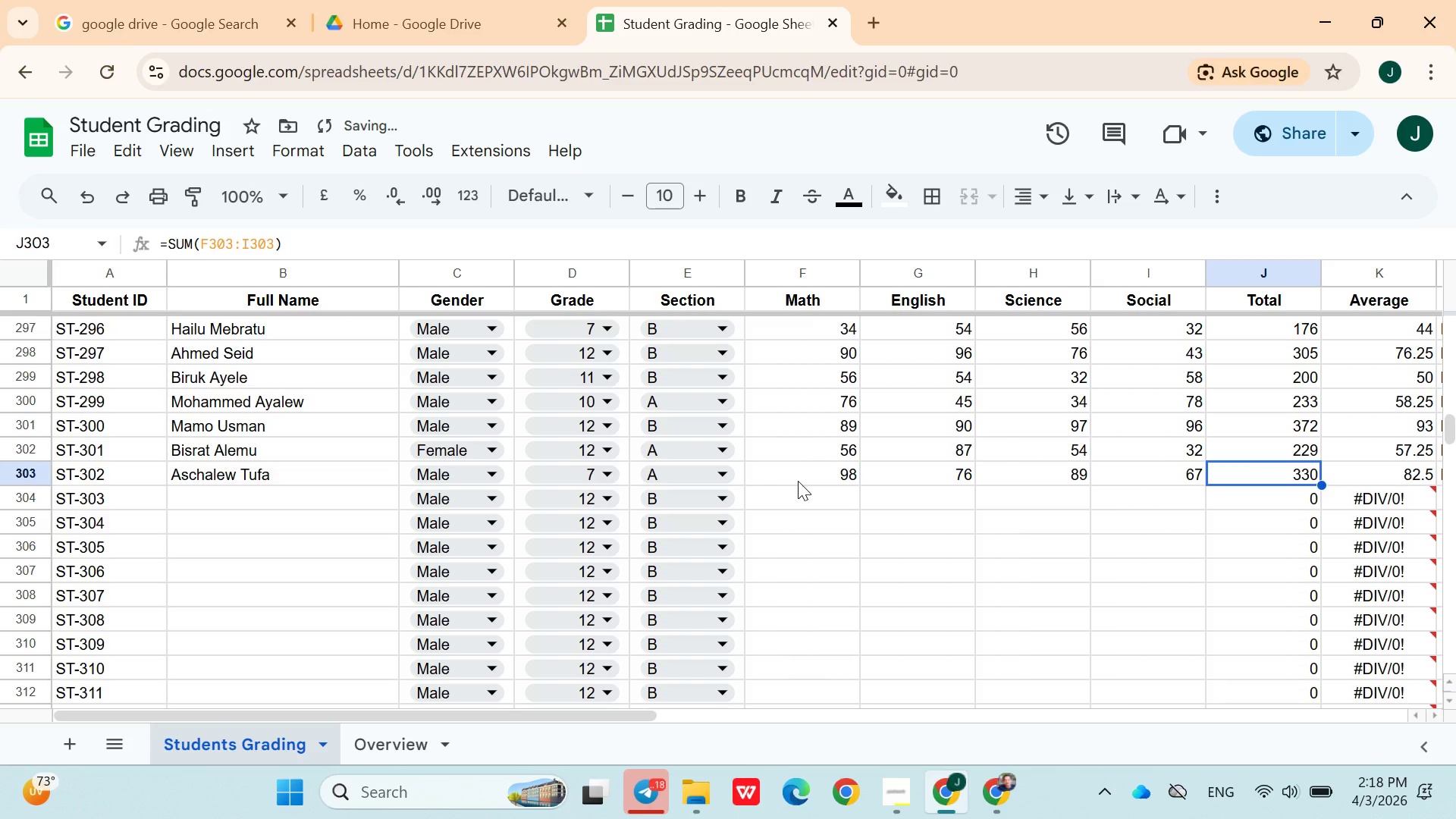 
key(ArrowDown)
 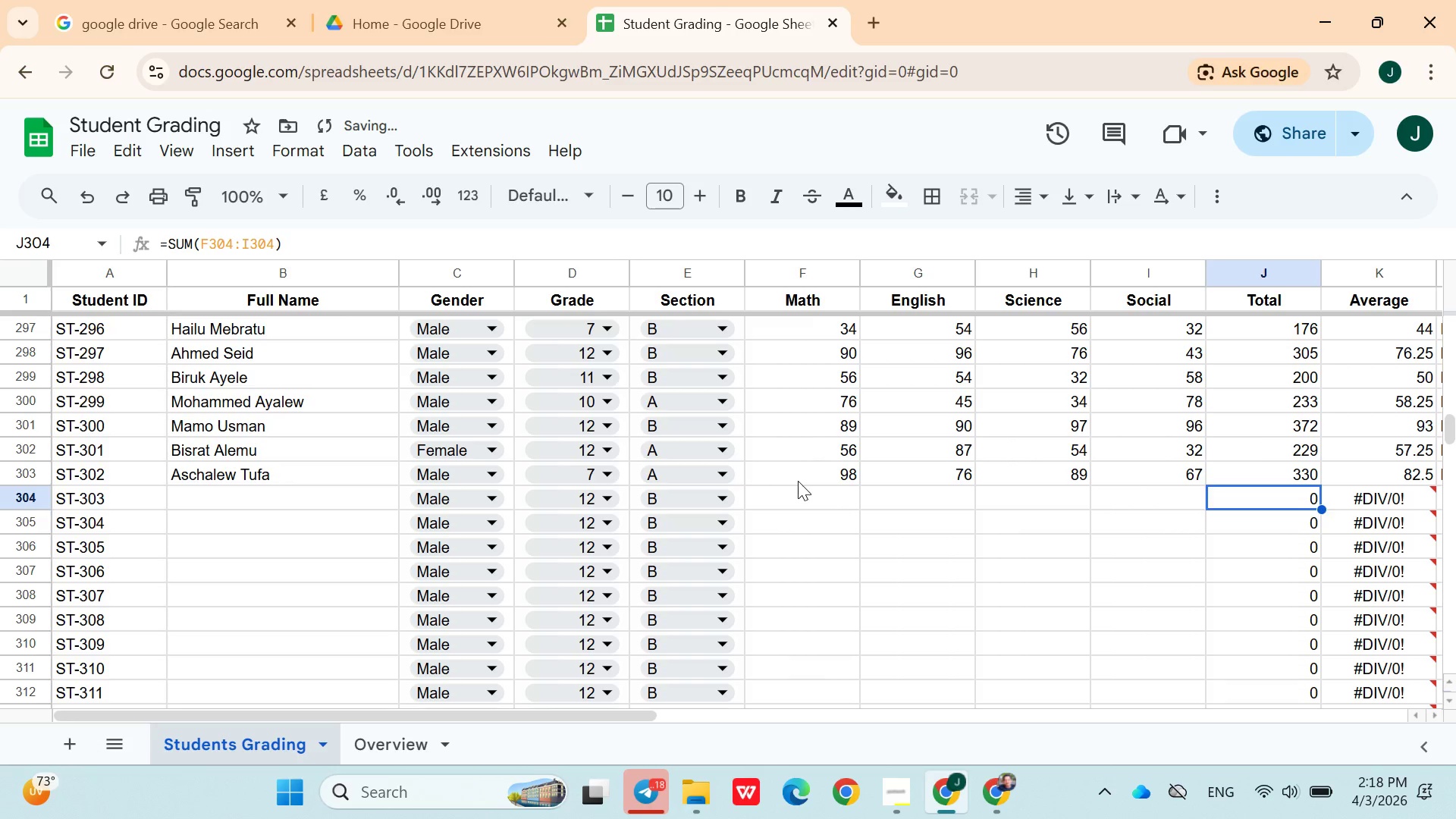 
hold_key(key=ArrowLeft, duration=0.92)
 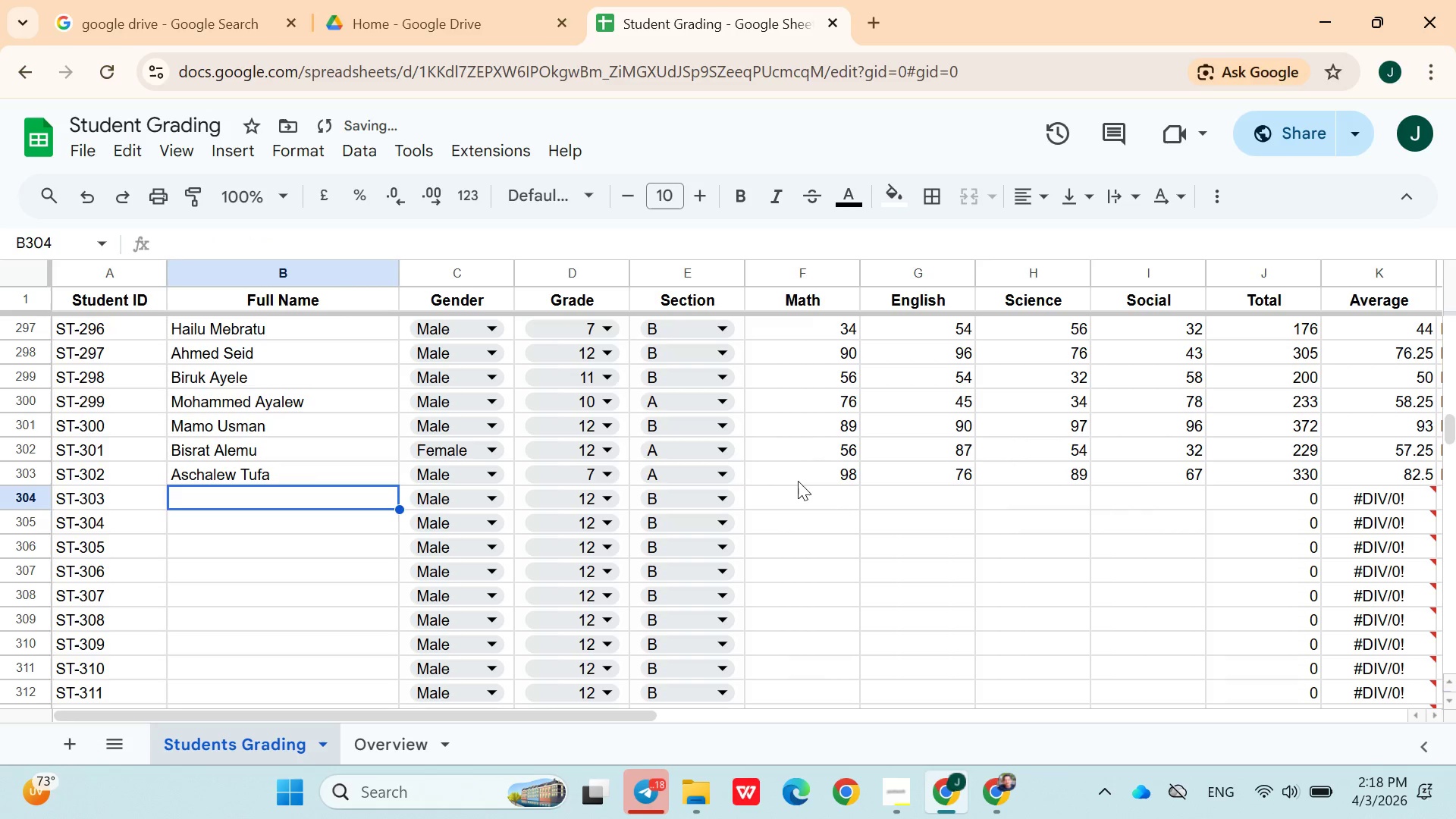 
key(ArrowRight)
 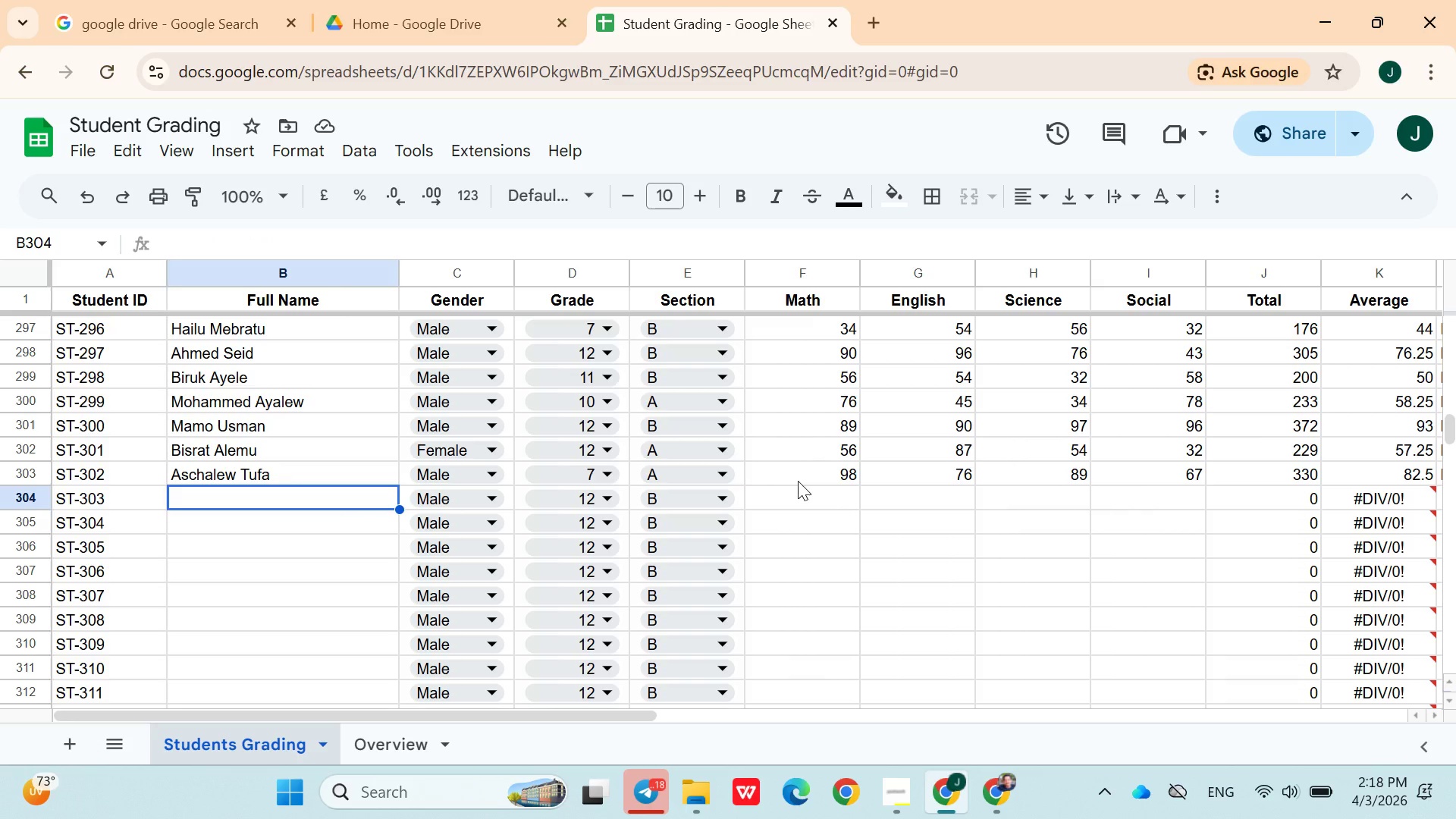 
wait(7.42)
 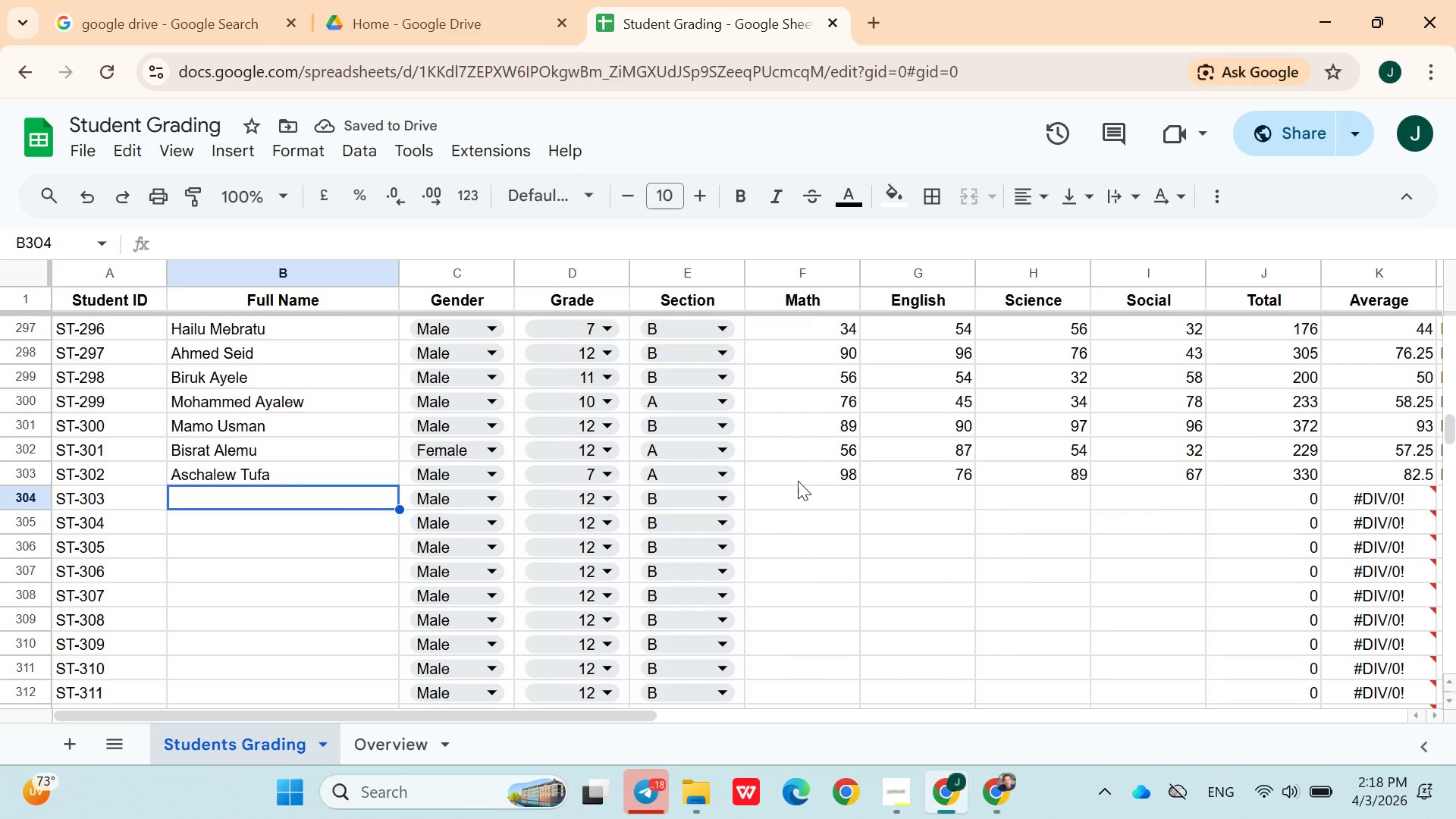 
type(Ehanim As)
 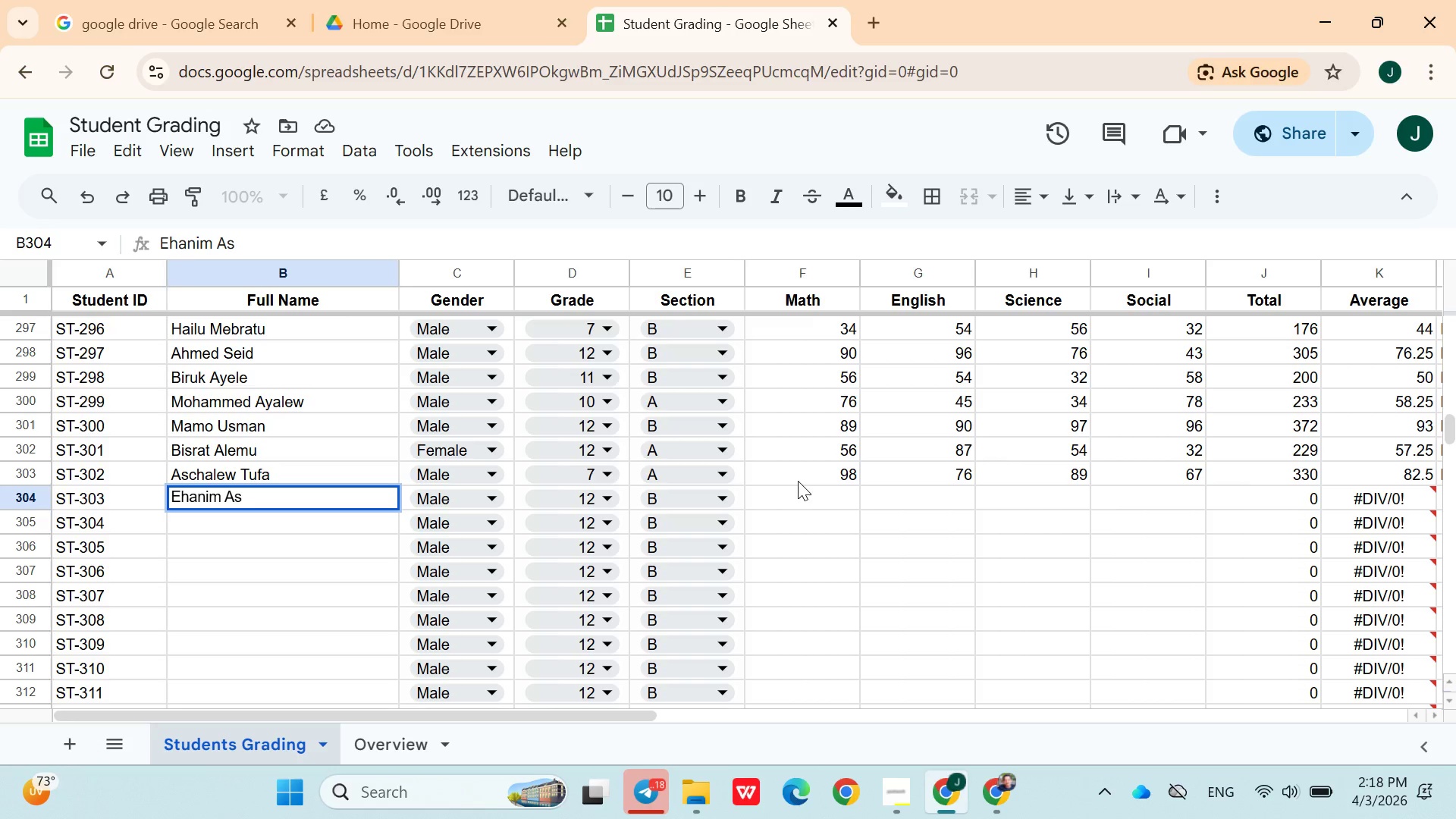 
type(chalew)
 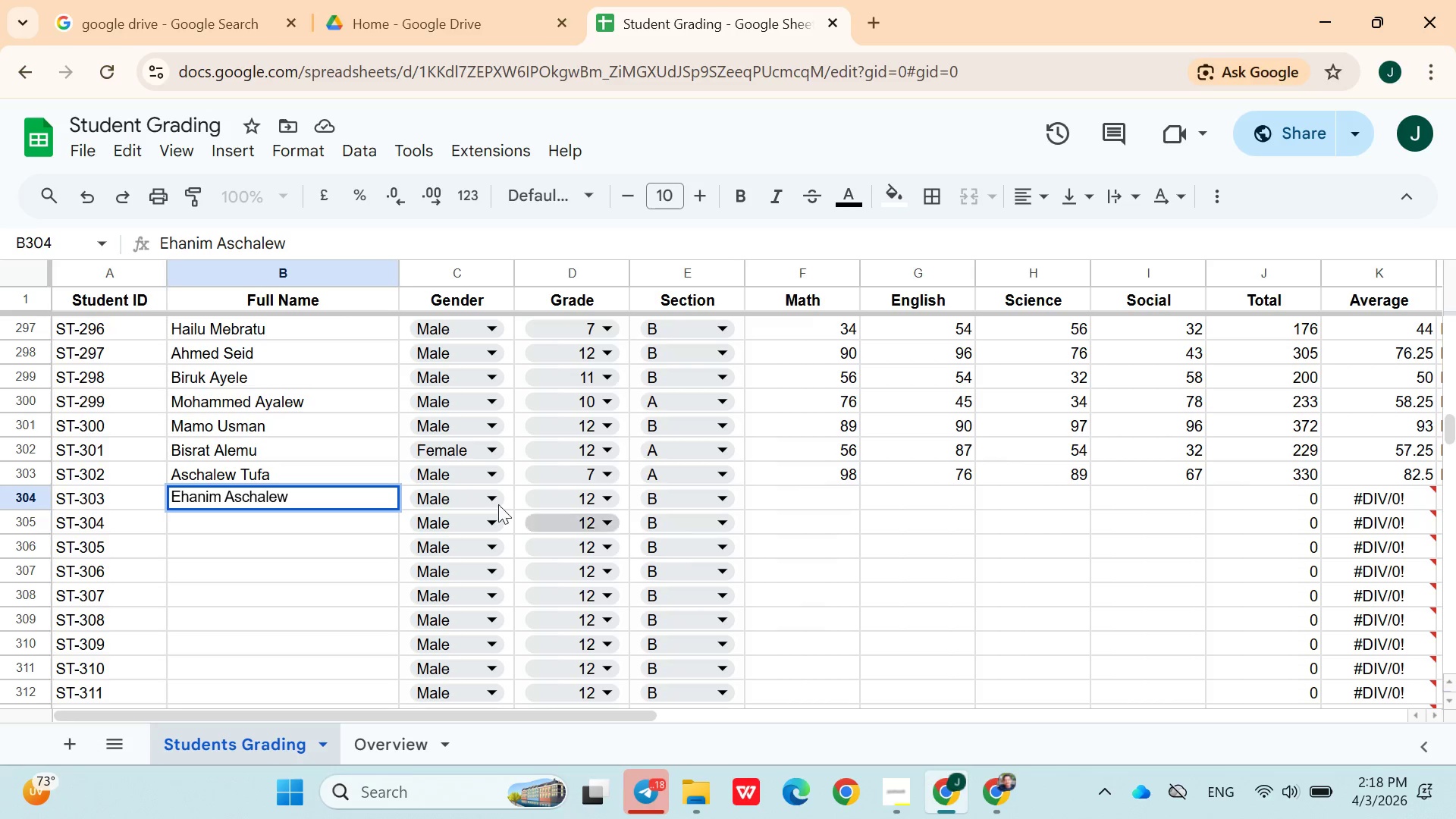 
left_click([464, 496])
 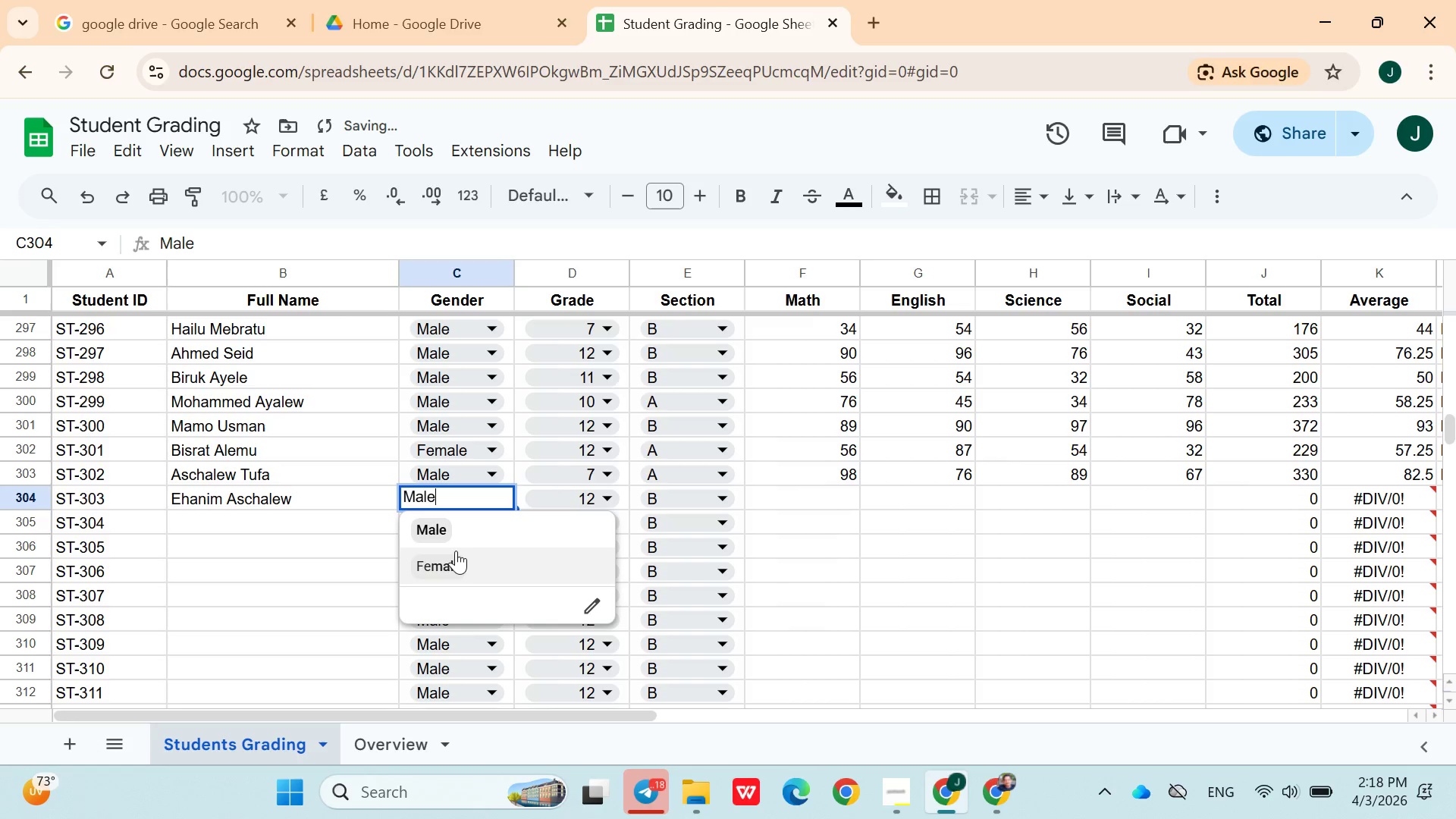 
left_click([456, 554])
 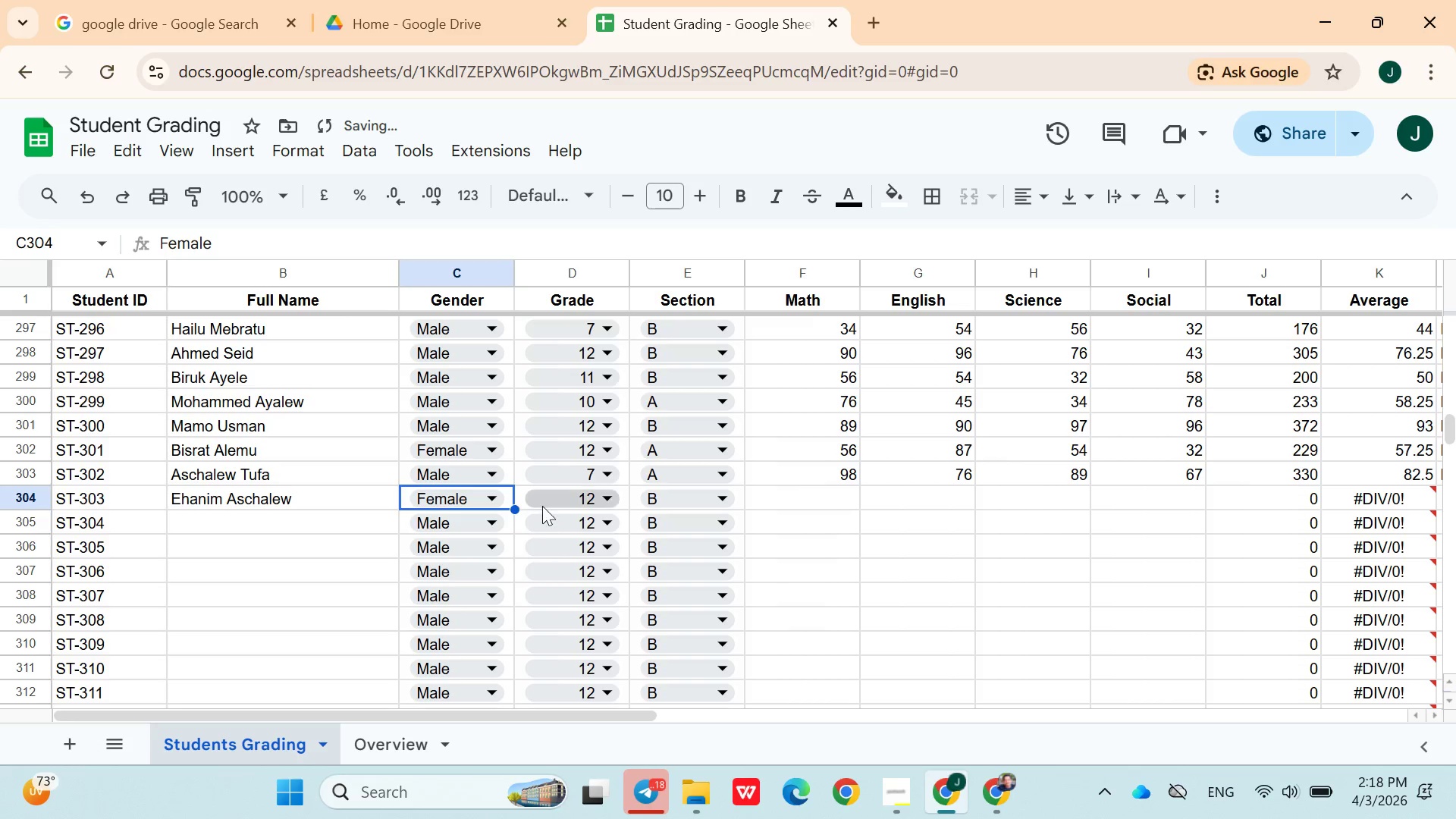 
left_click([548, 503])
 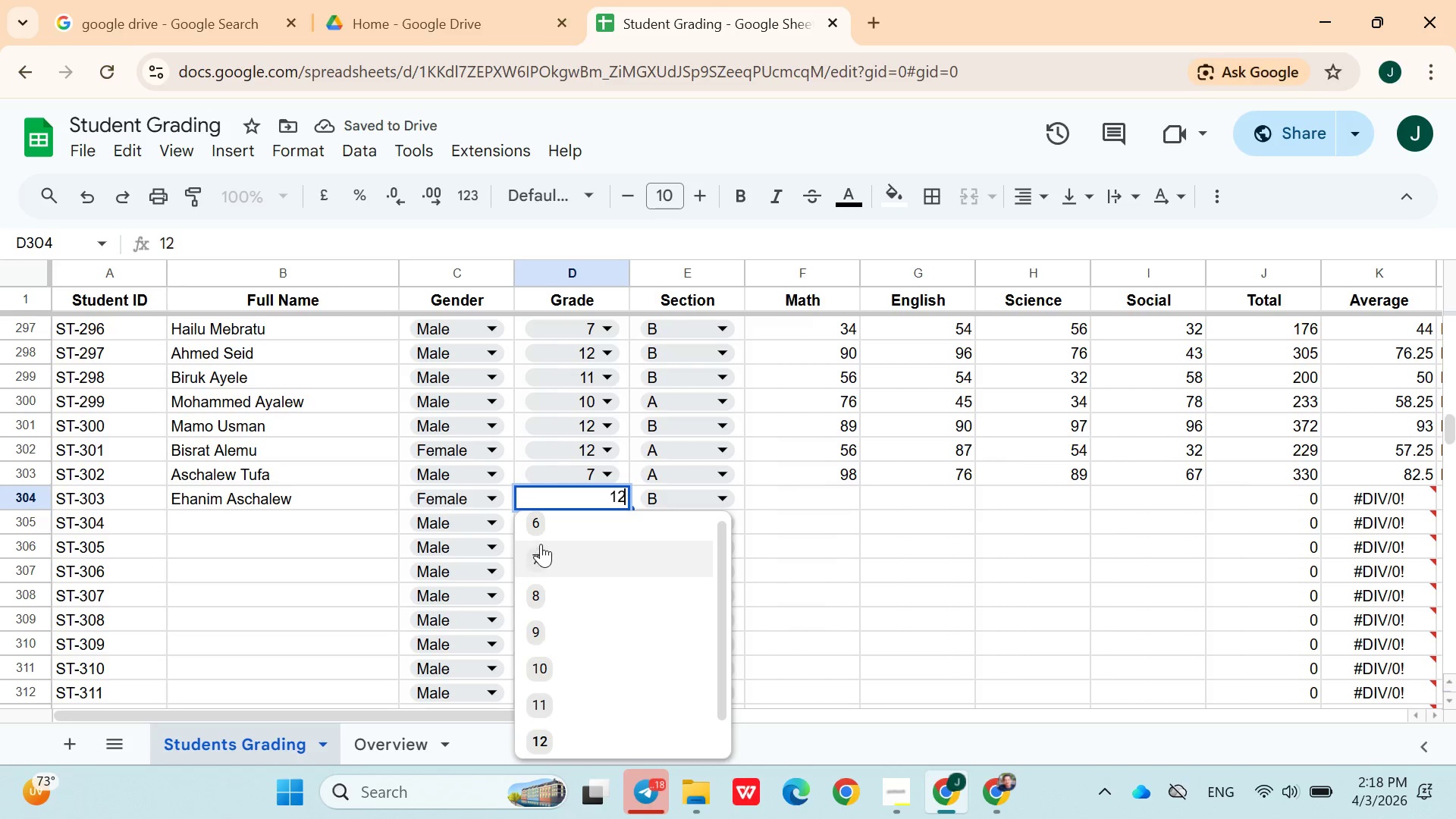 
left_click([543, 550])
 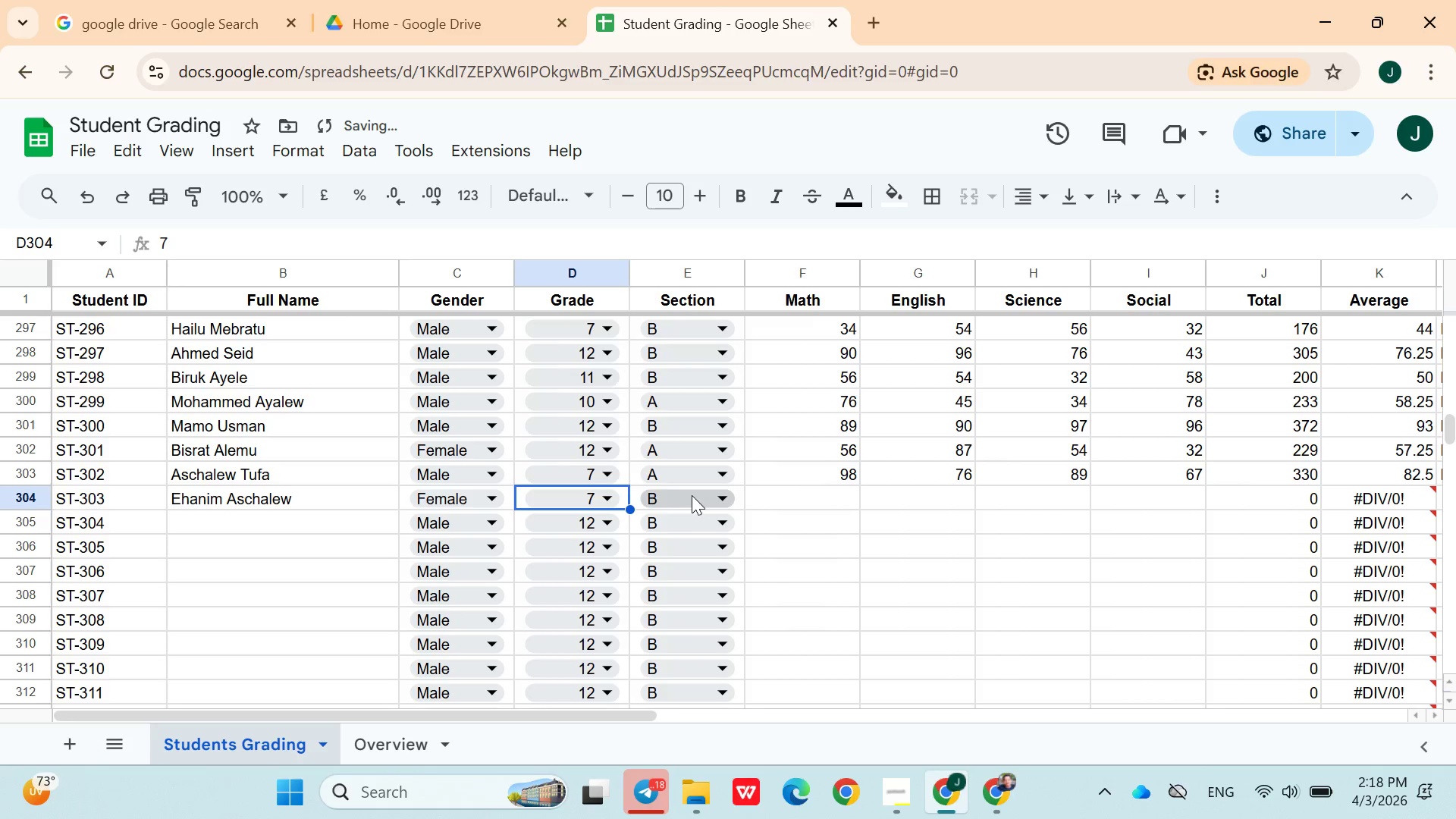 
left_click([697, 493])
 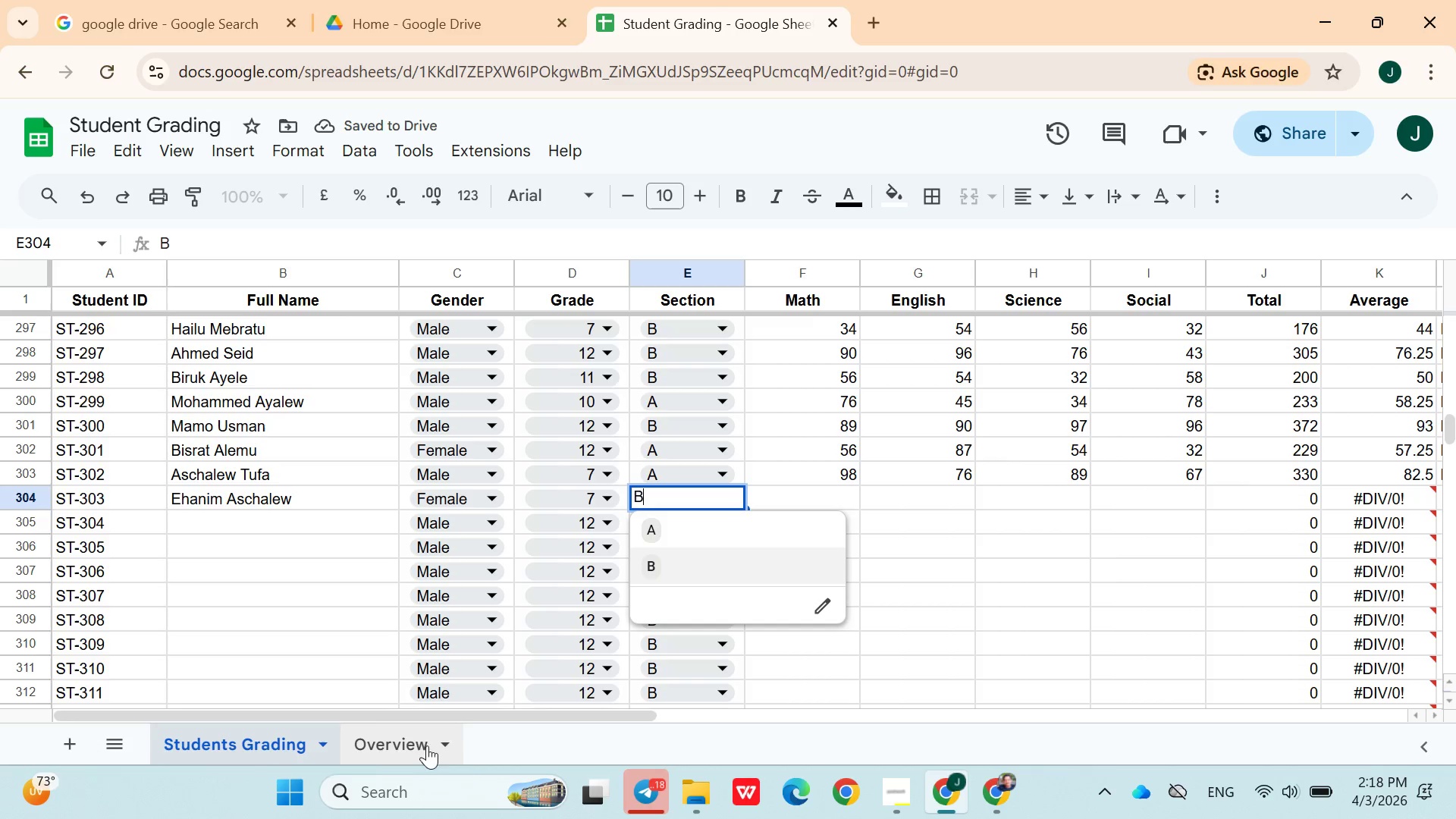 
left_click([369, 748])
 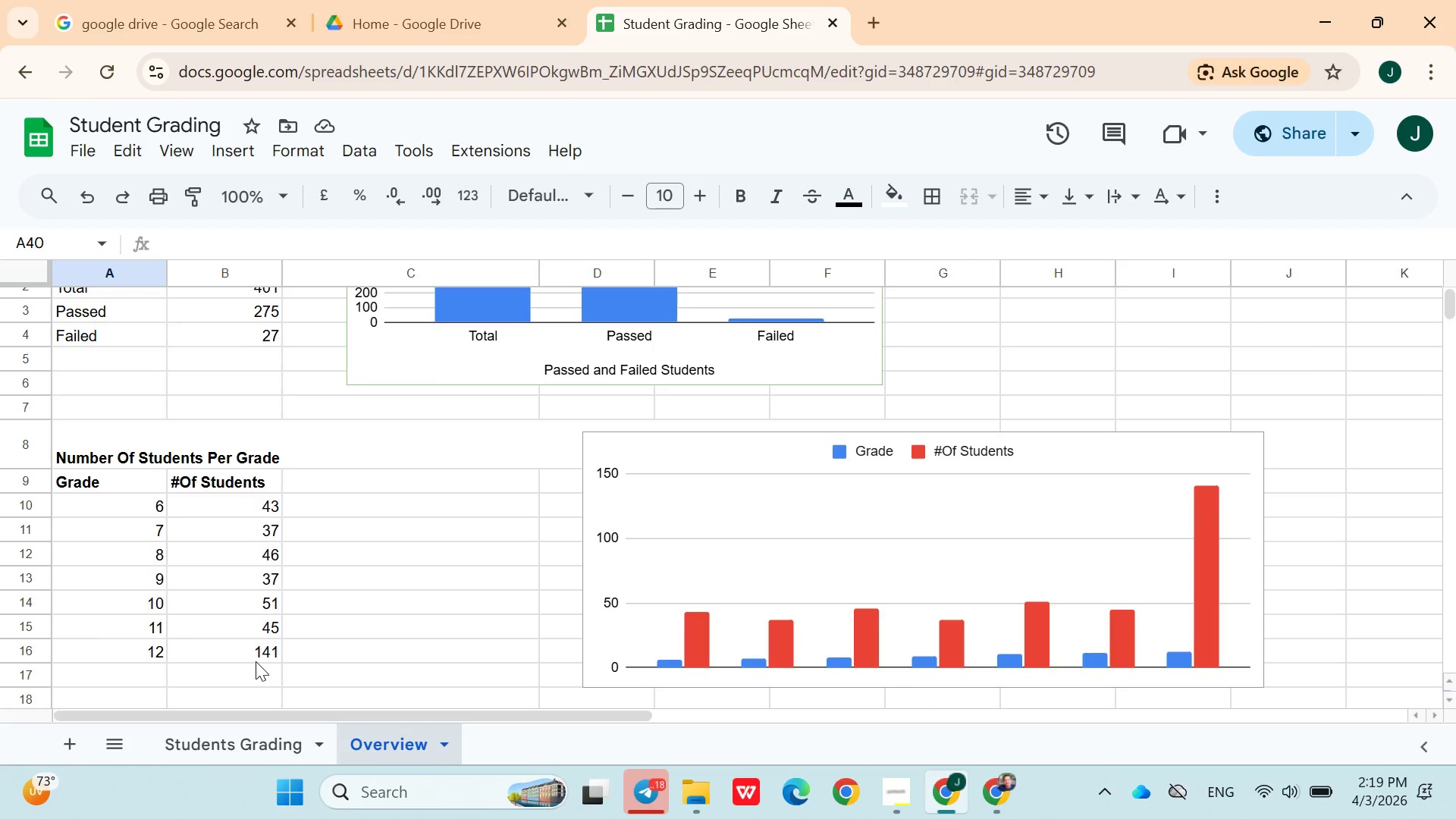 
wait(14.56)
 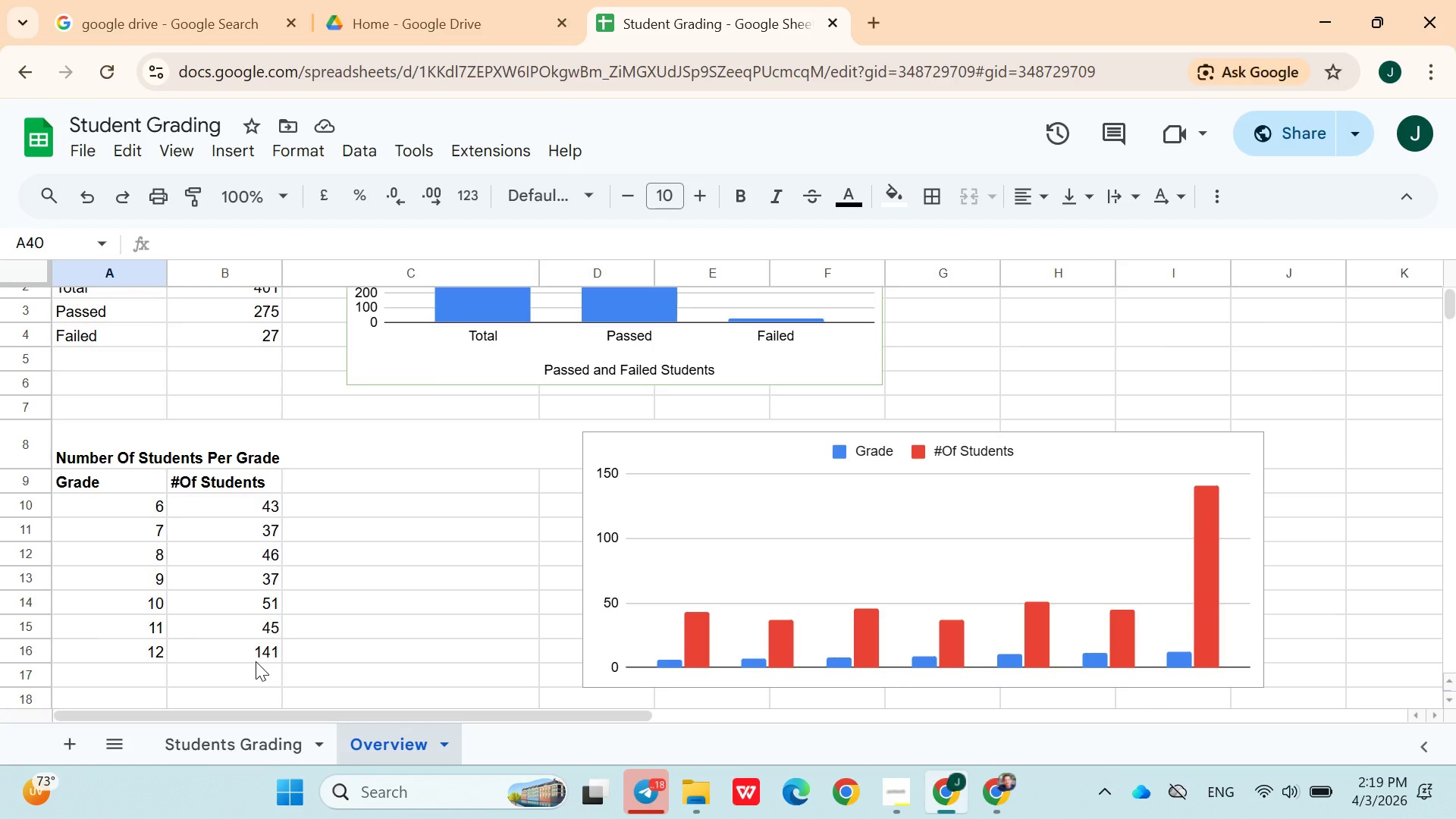 
double_click([253, 653])
 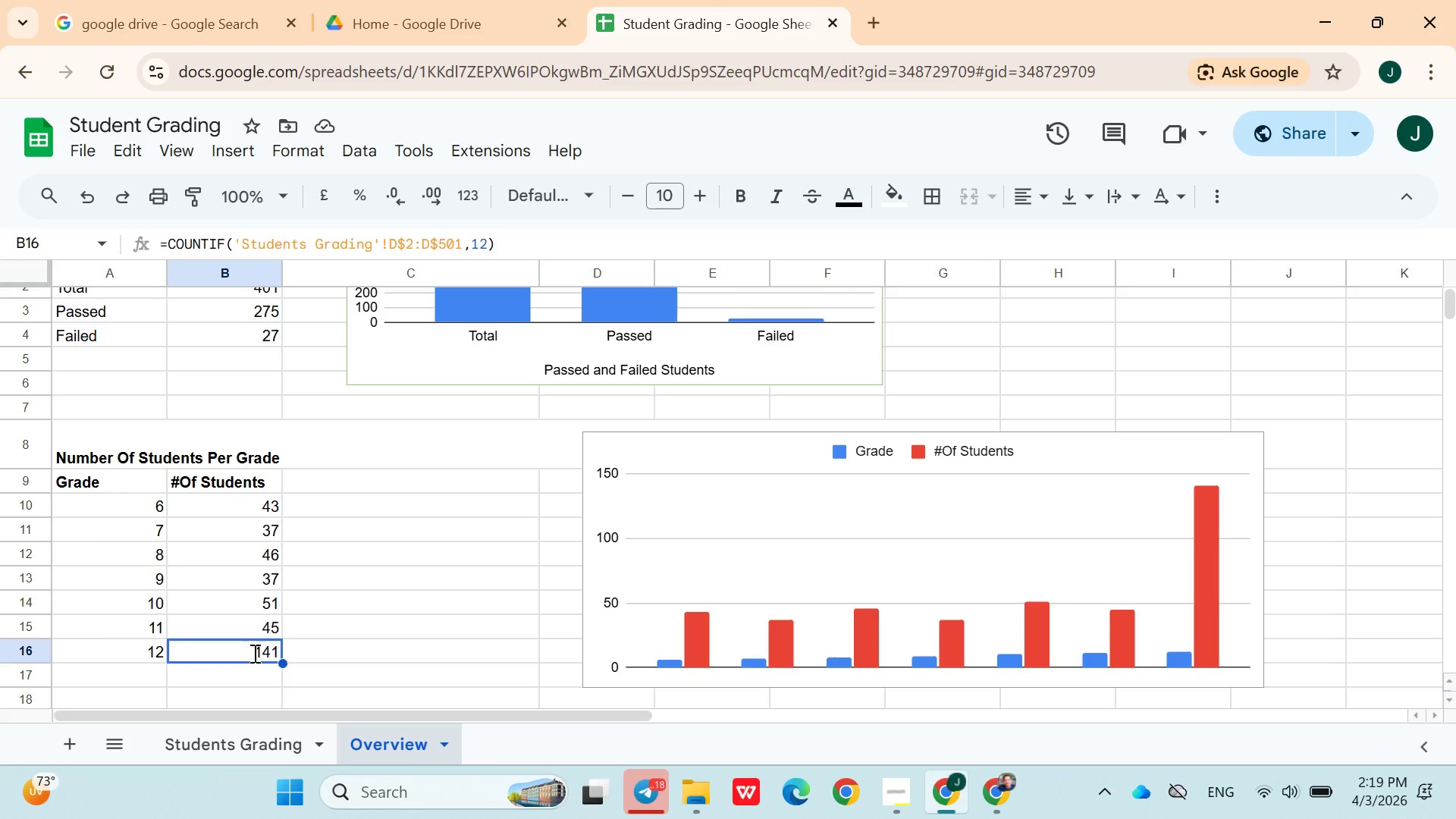 
triple_click([253, 653])
 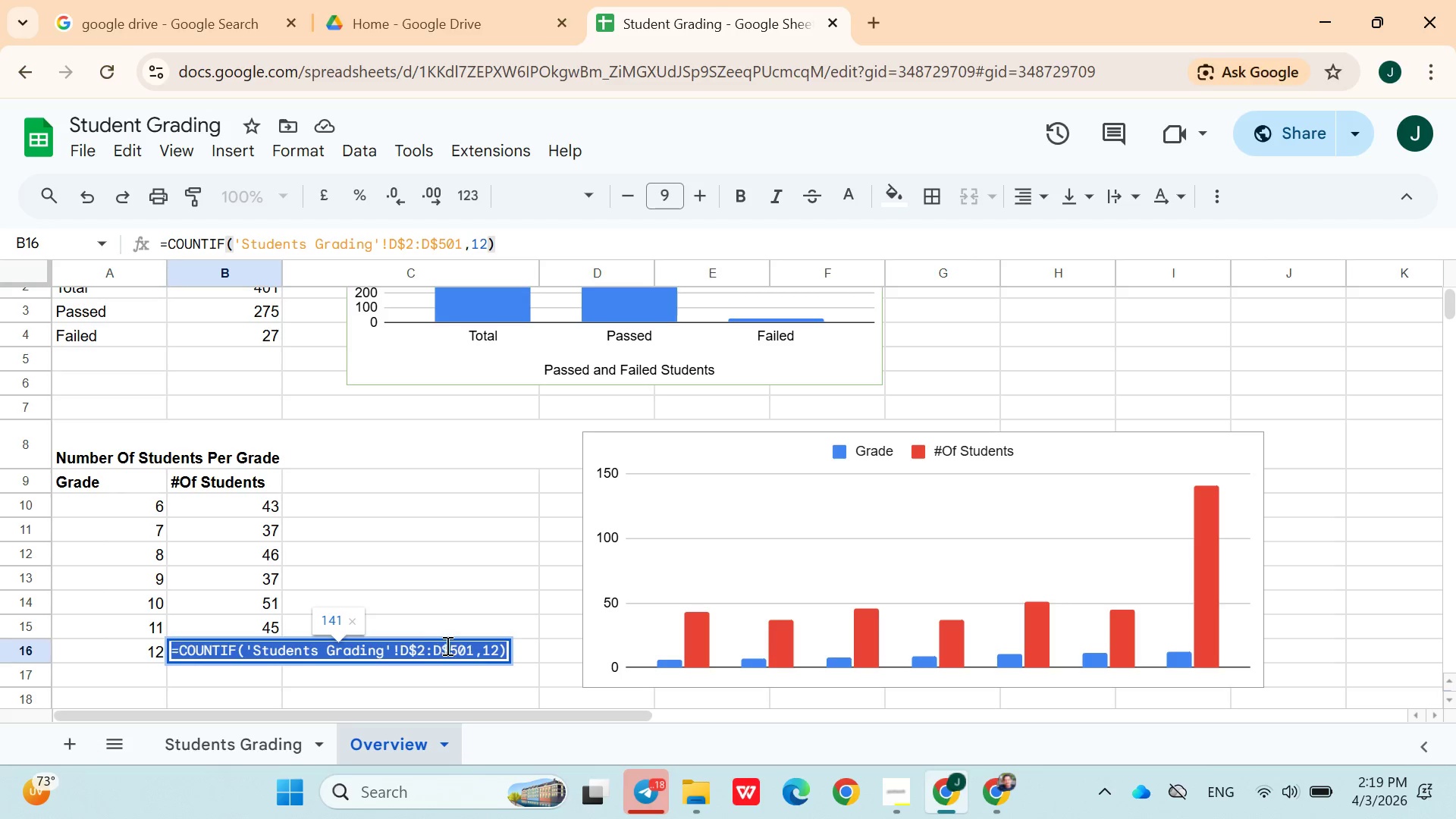 
left_click([482, 651])
 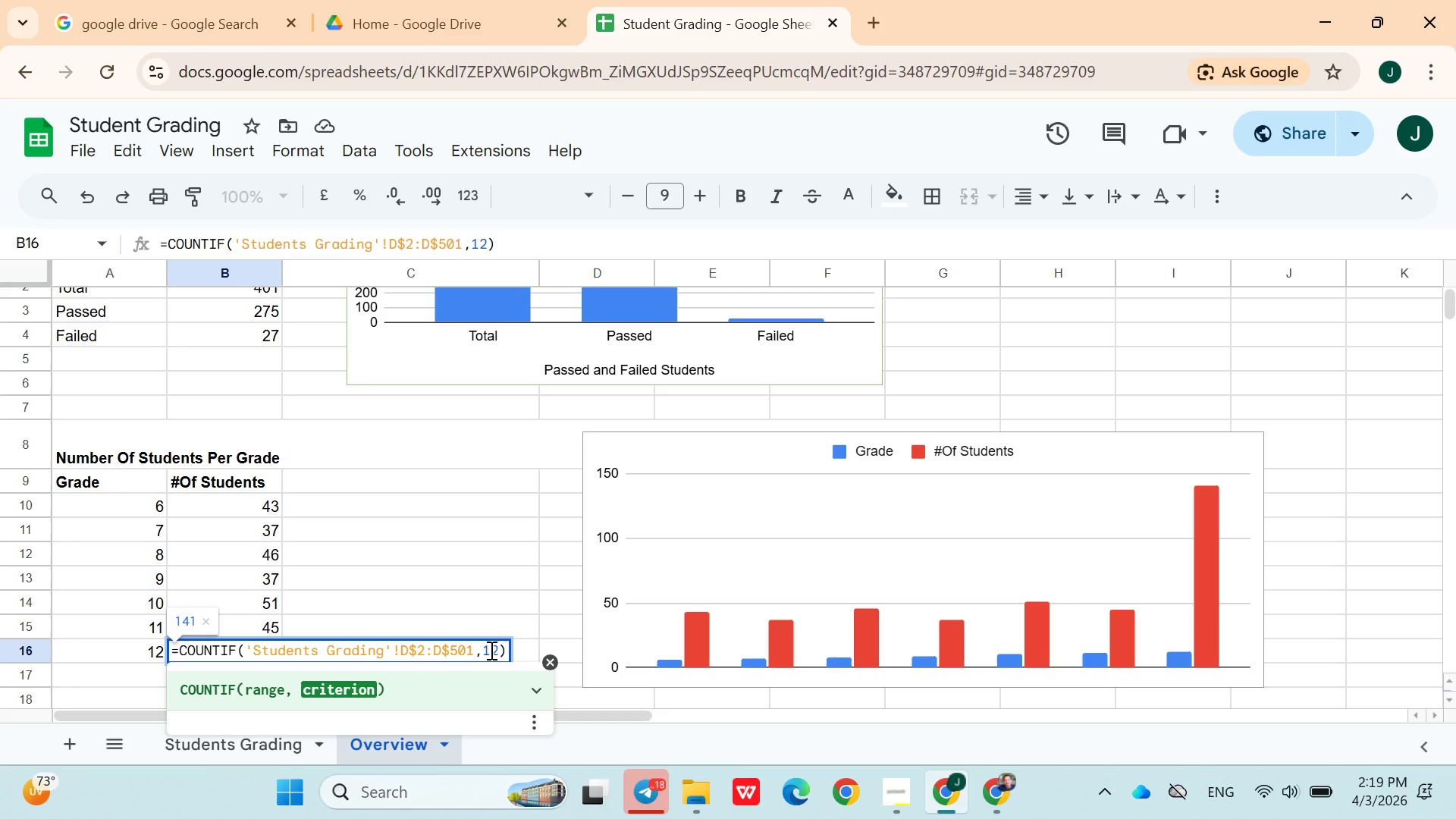 
double_click([490, 650])
 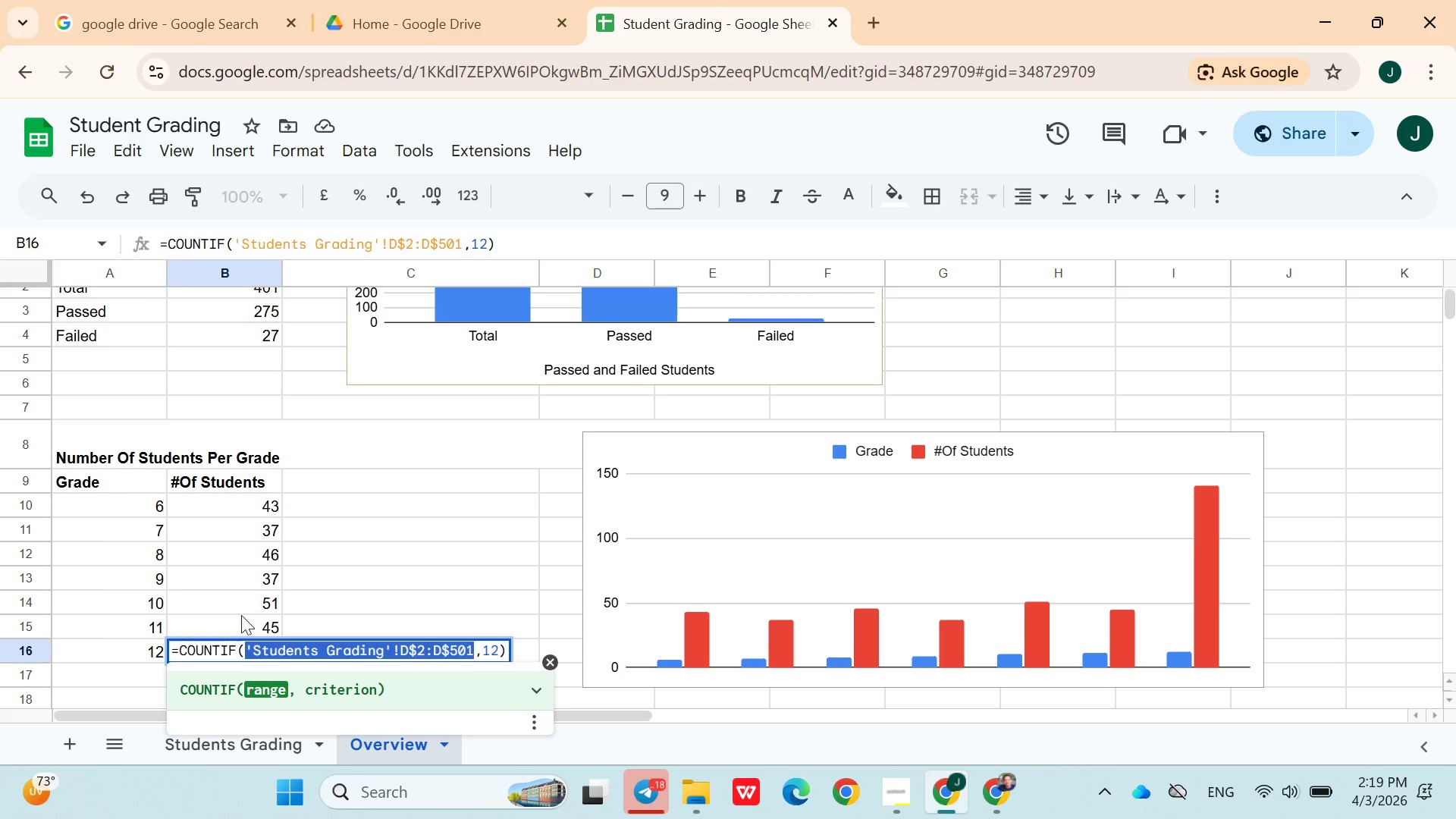 
double_click([237, 633])
 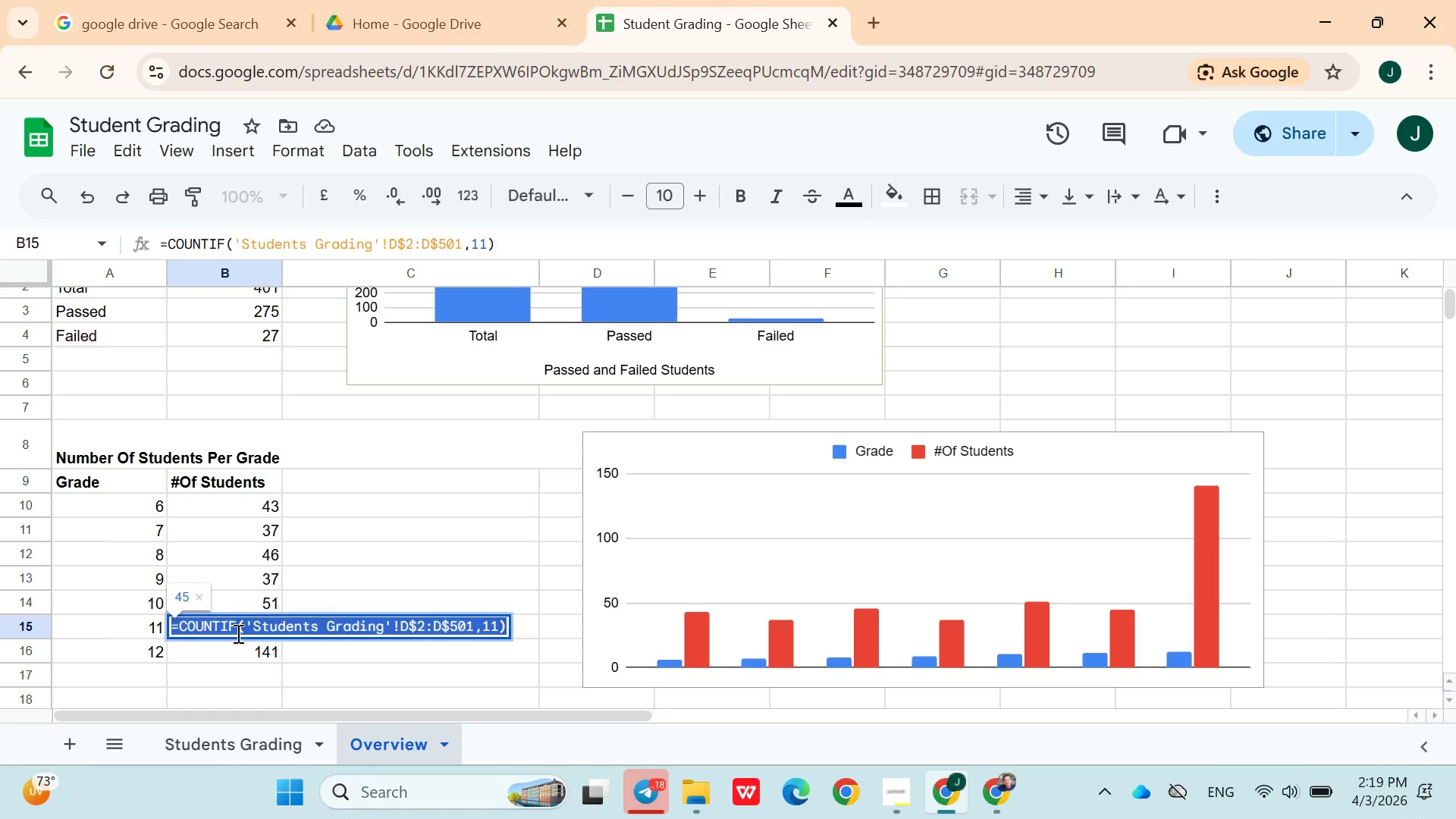 
triple_click([237, 633])
 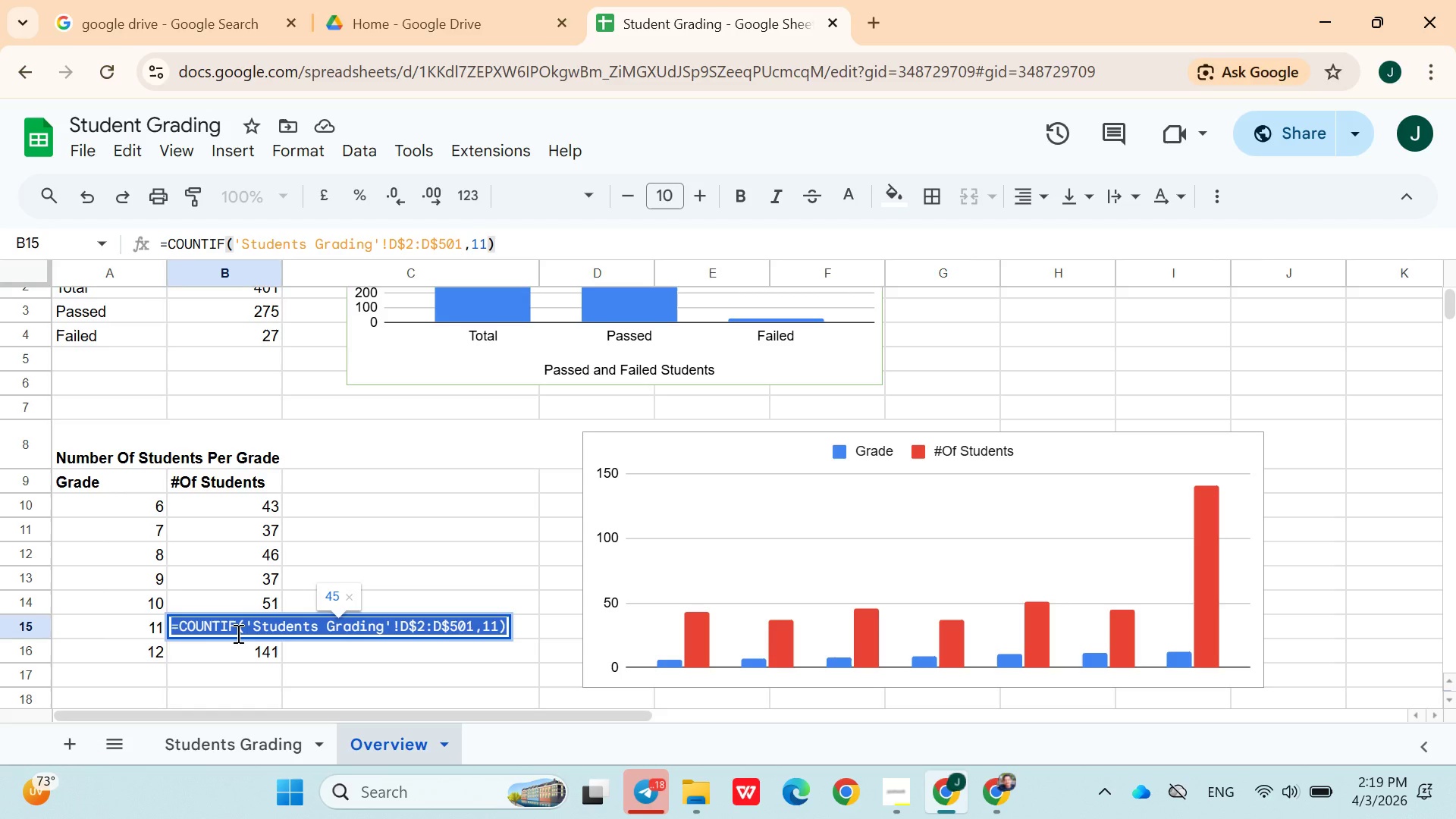 
key(Control+C)
 